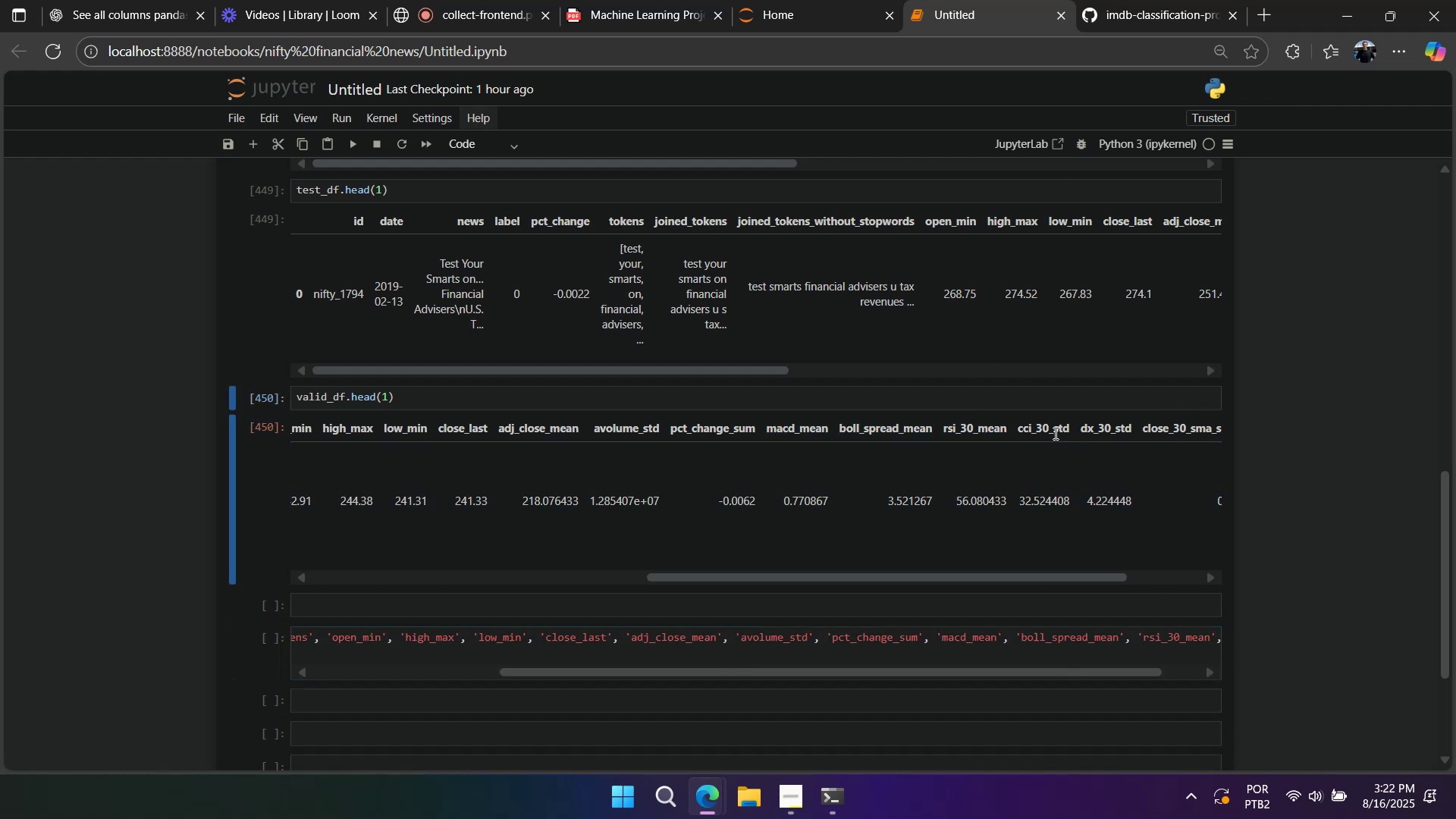 
double_click([1054, 433])
 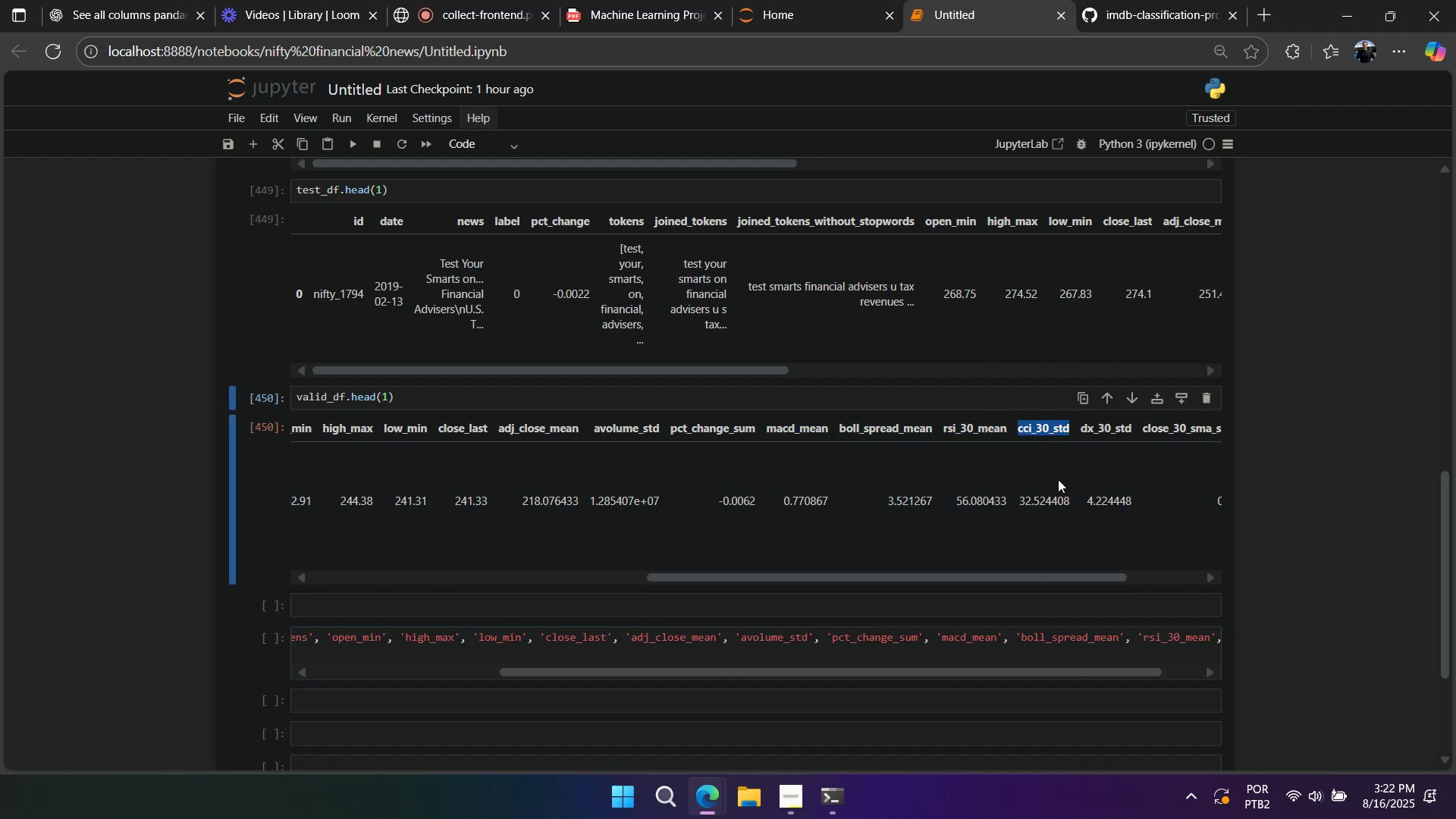 
key(Control+C)
 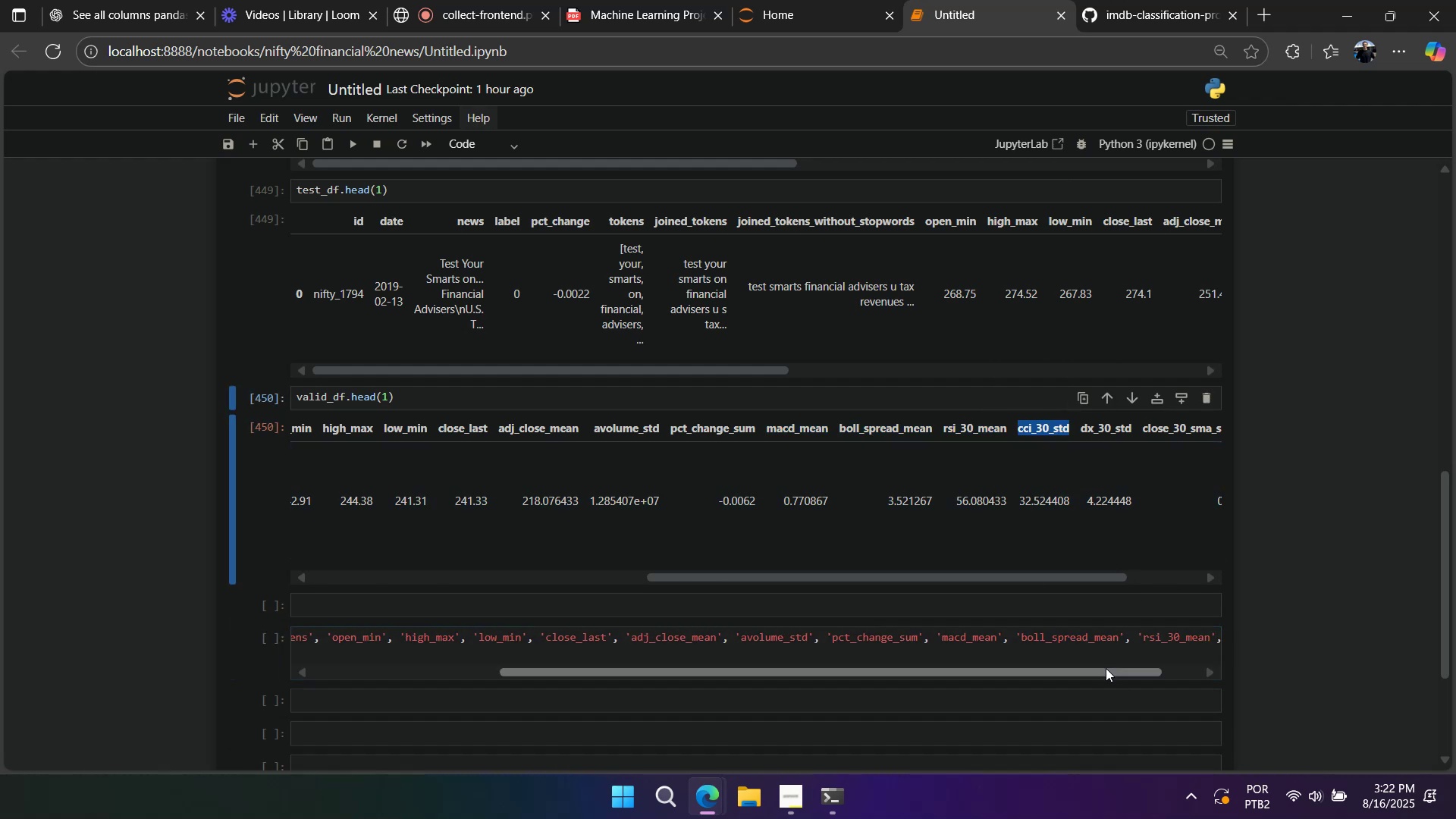 
left_click_drag(start_coordinate=[1106, 670], to_coordinate=[1184, 670])
 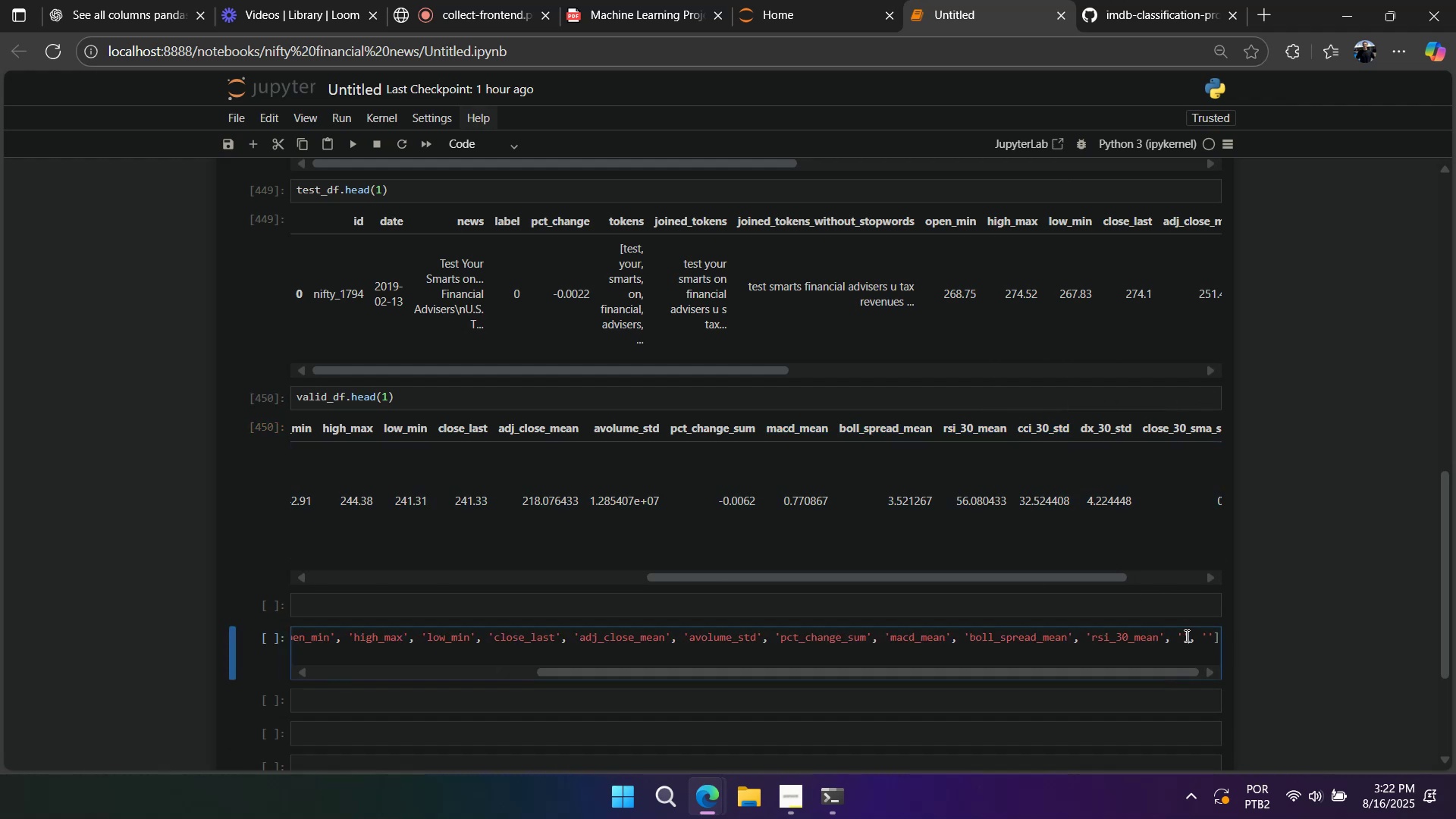 
double_click([1183, 635])
 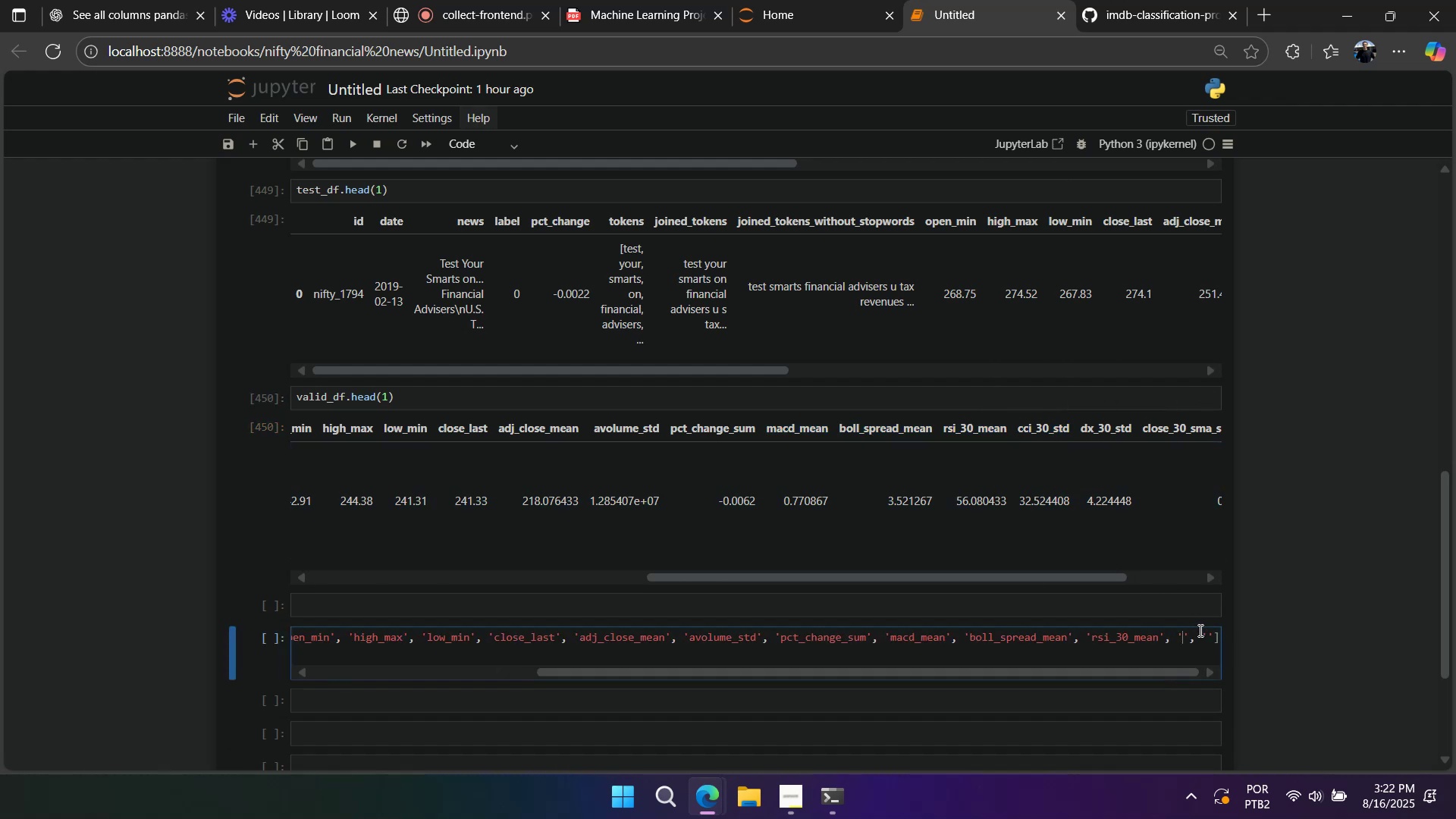 
key(Control+V)
 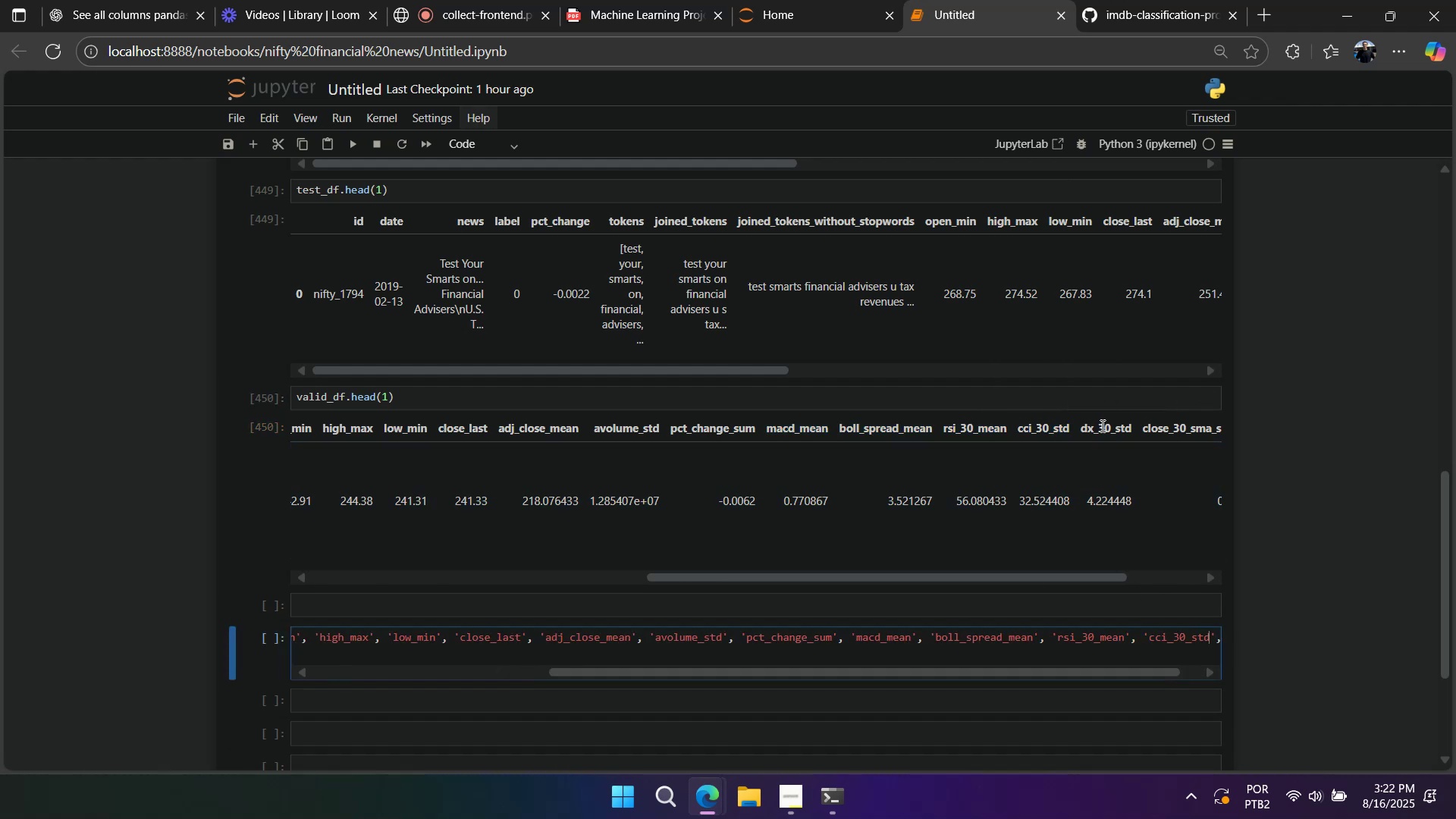 
double_click([1101, 425])
 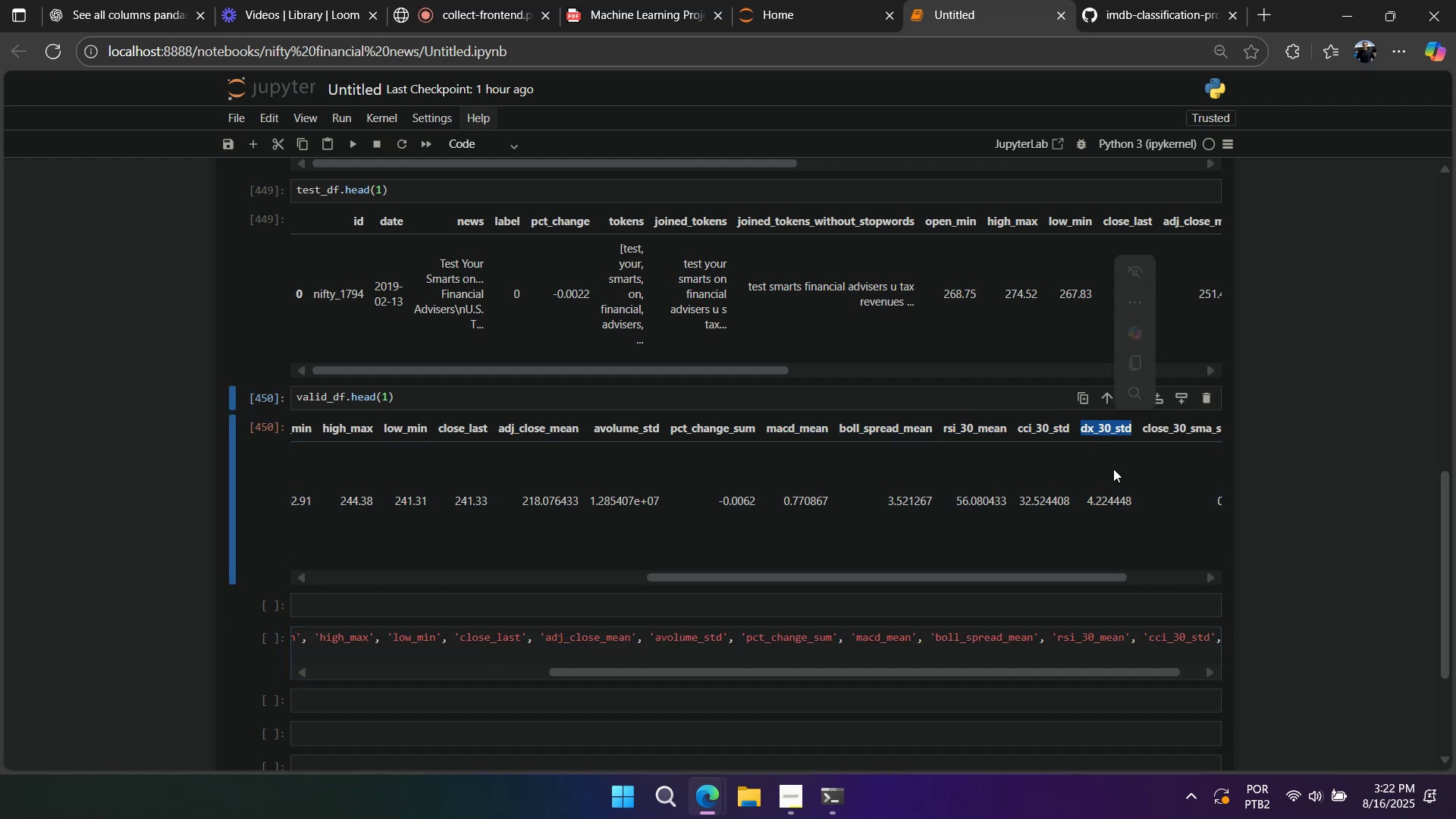 
key(Control+C)
 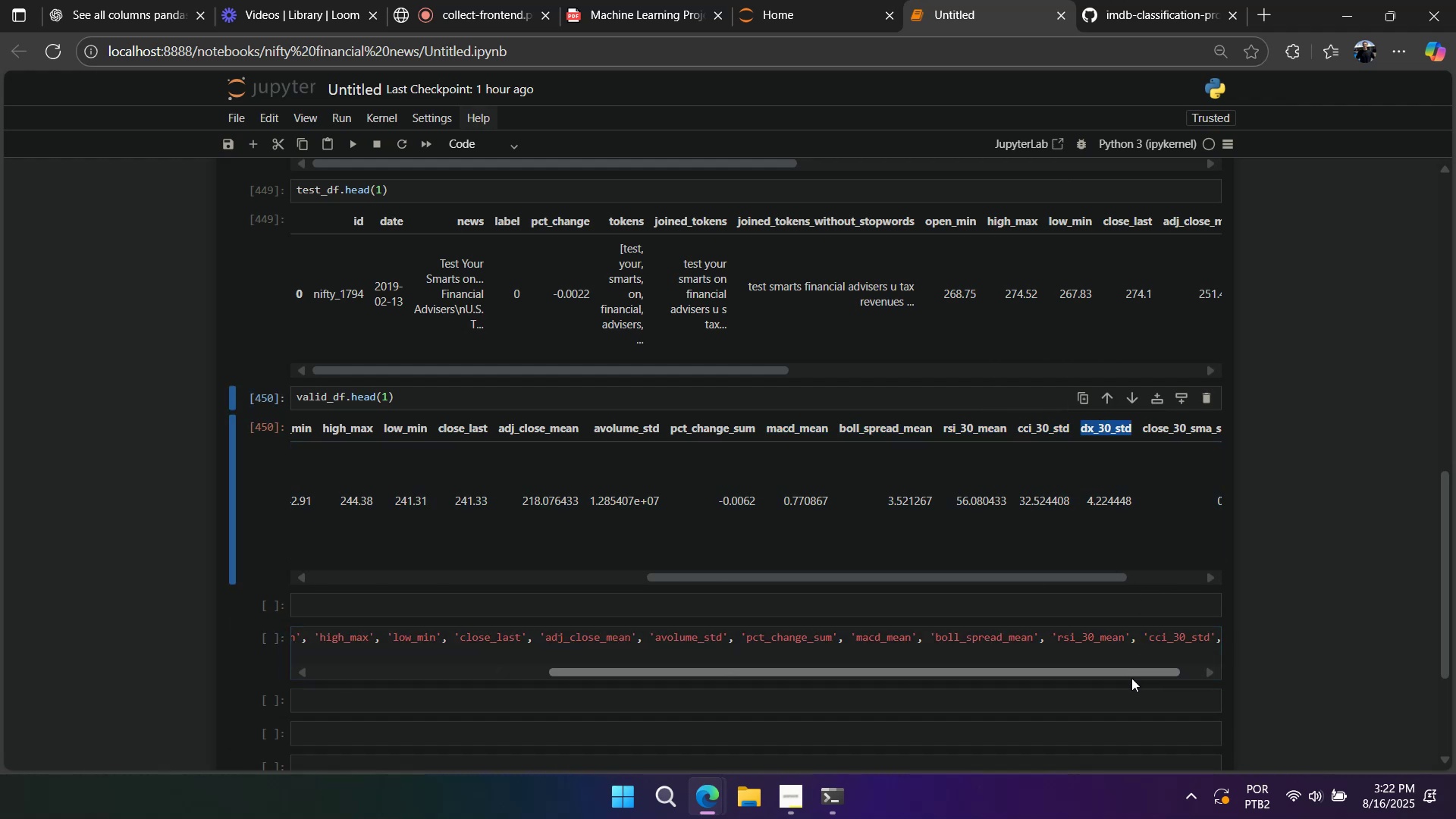 
left_click_drag(start_coordinate=[1132, 674], to_coordinate=[1213, 664])
 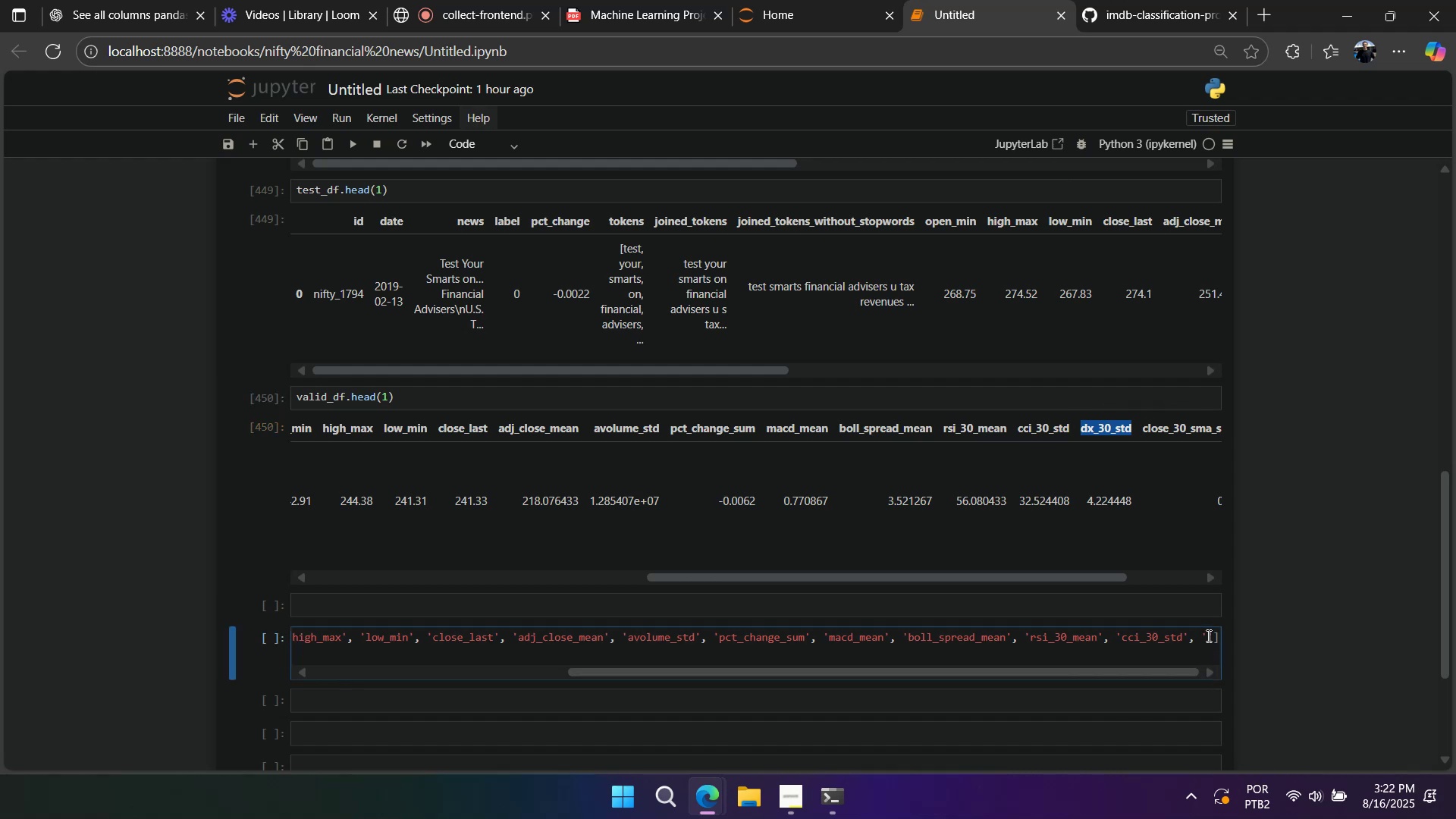 
key(Control+V)
 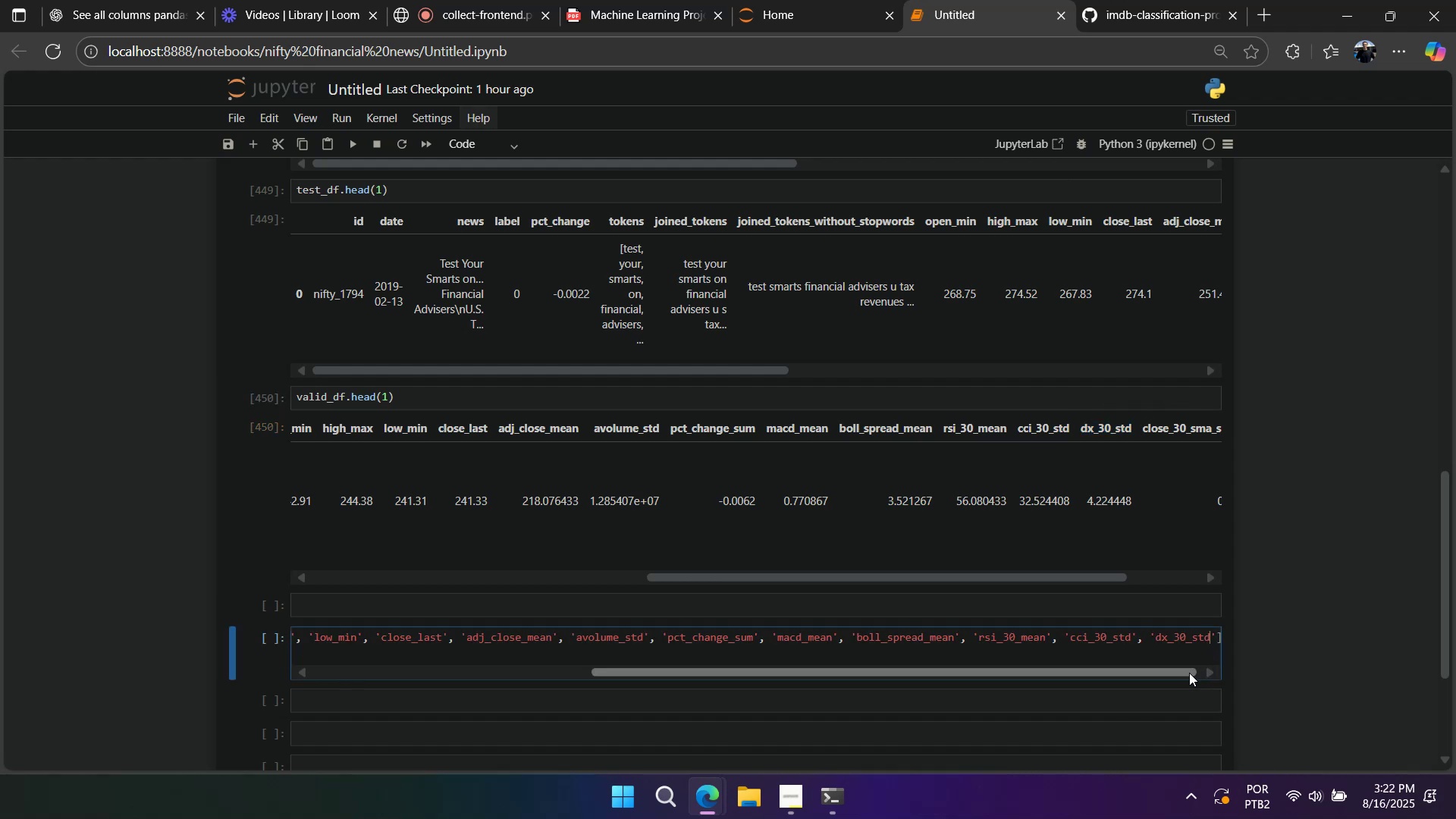 
left_click_drag(start_coordinate=[1183, 673], to_coordinate=[1213, 670])
 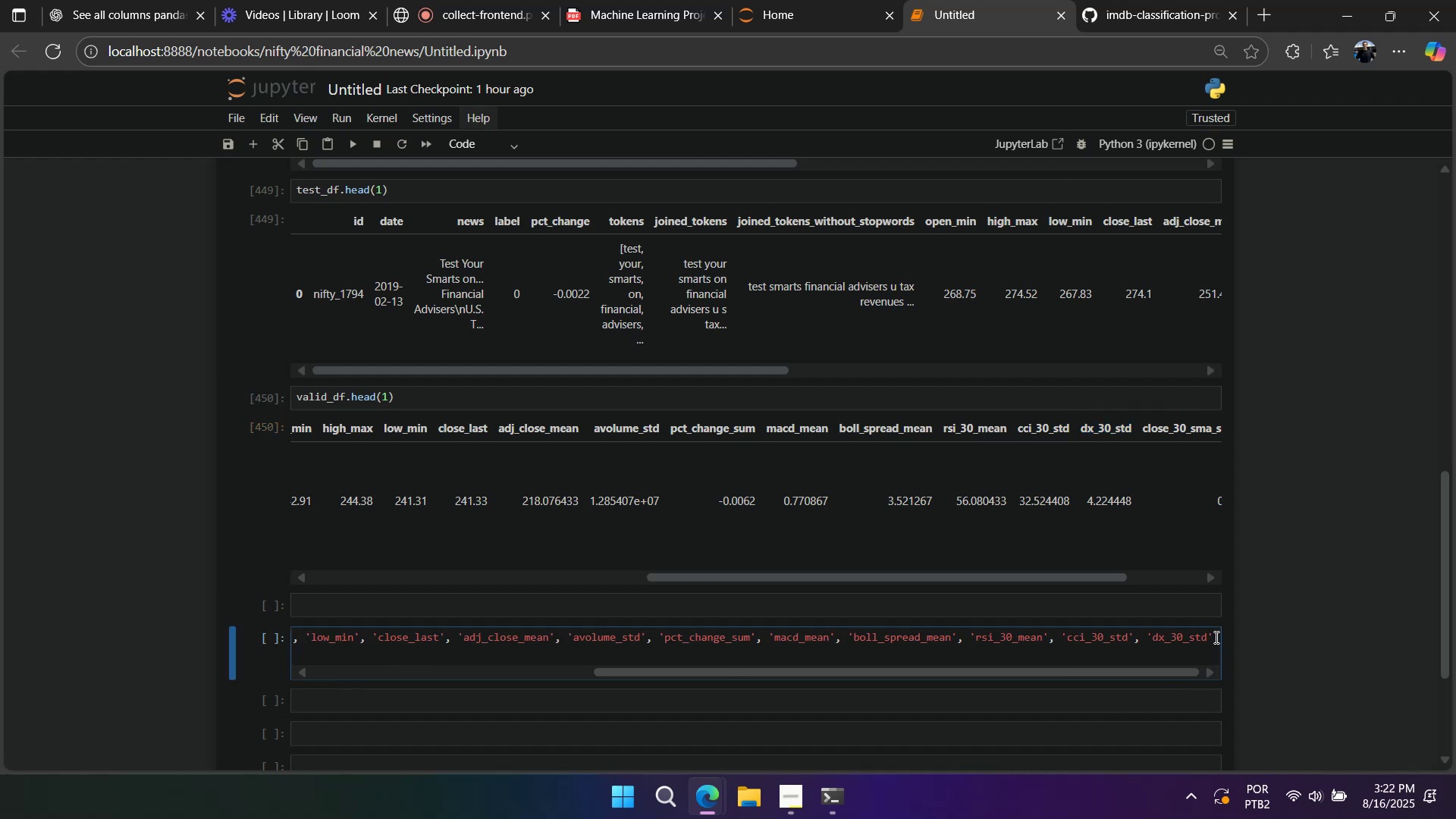 
left_click([1215, 637])
 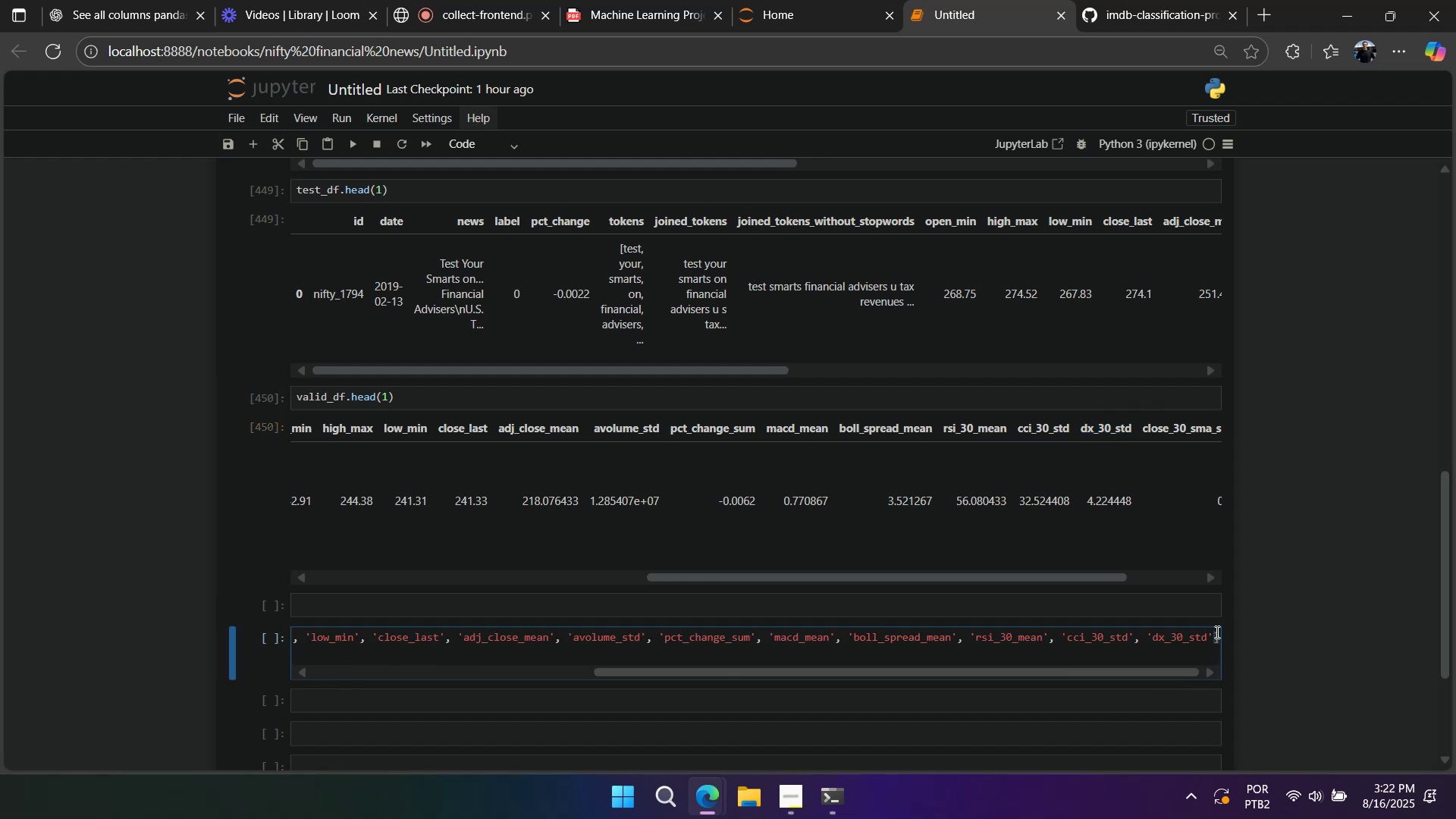 
key(Comma)
 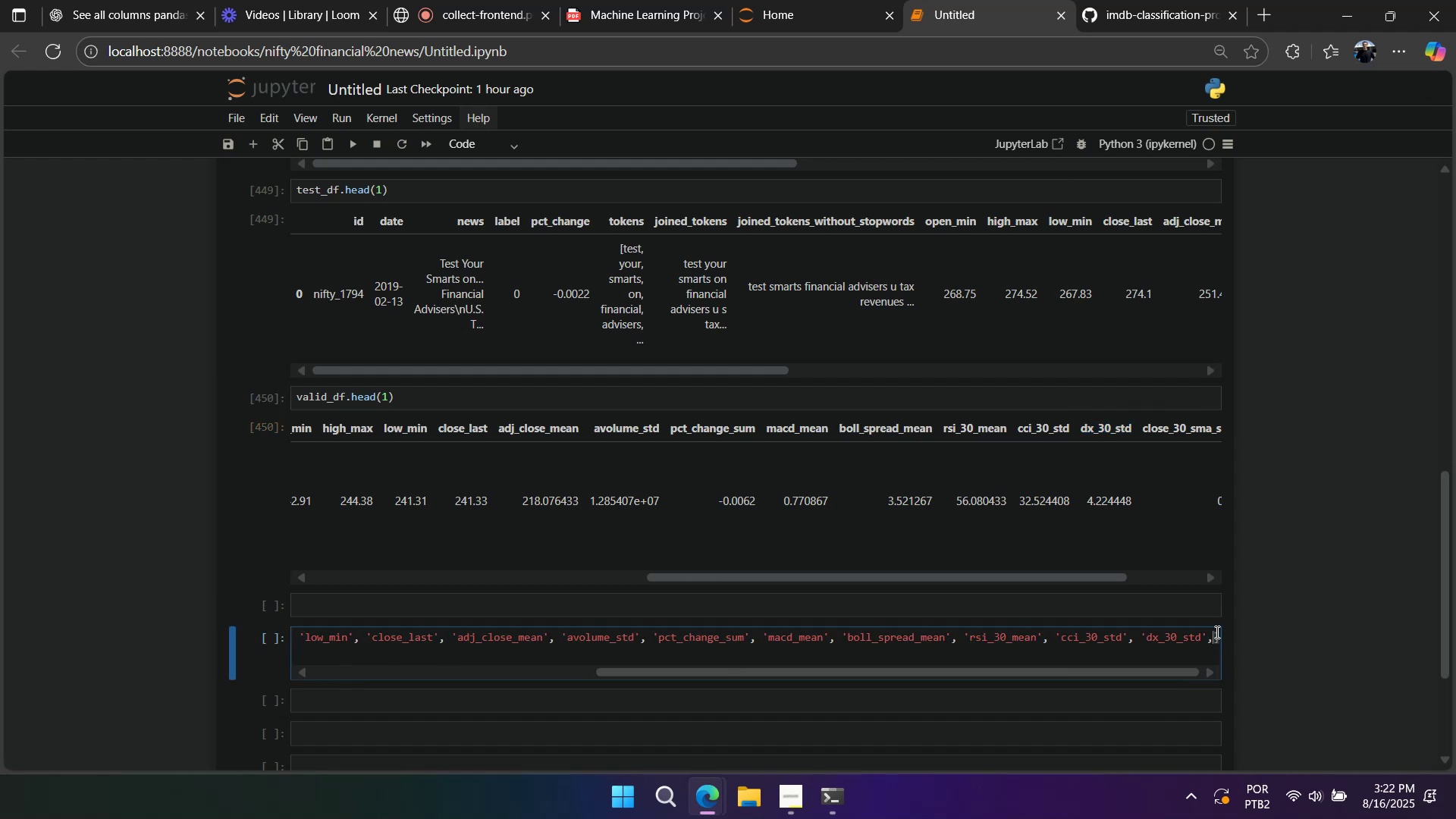 
key(Space)
 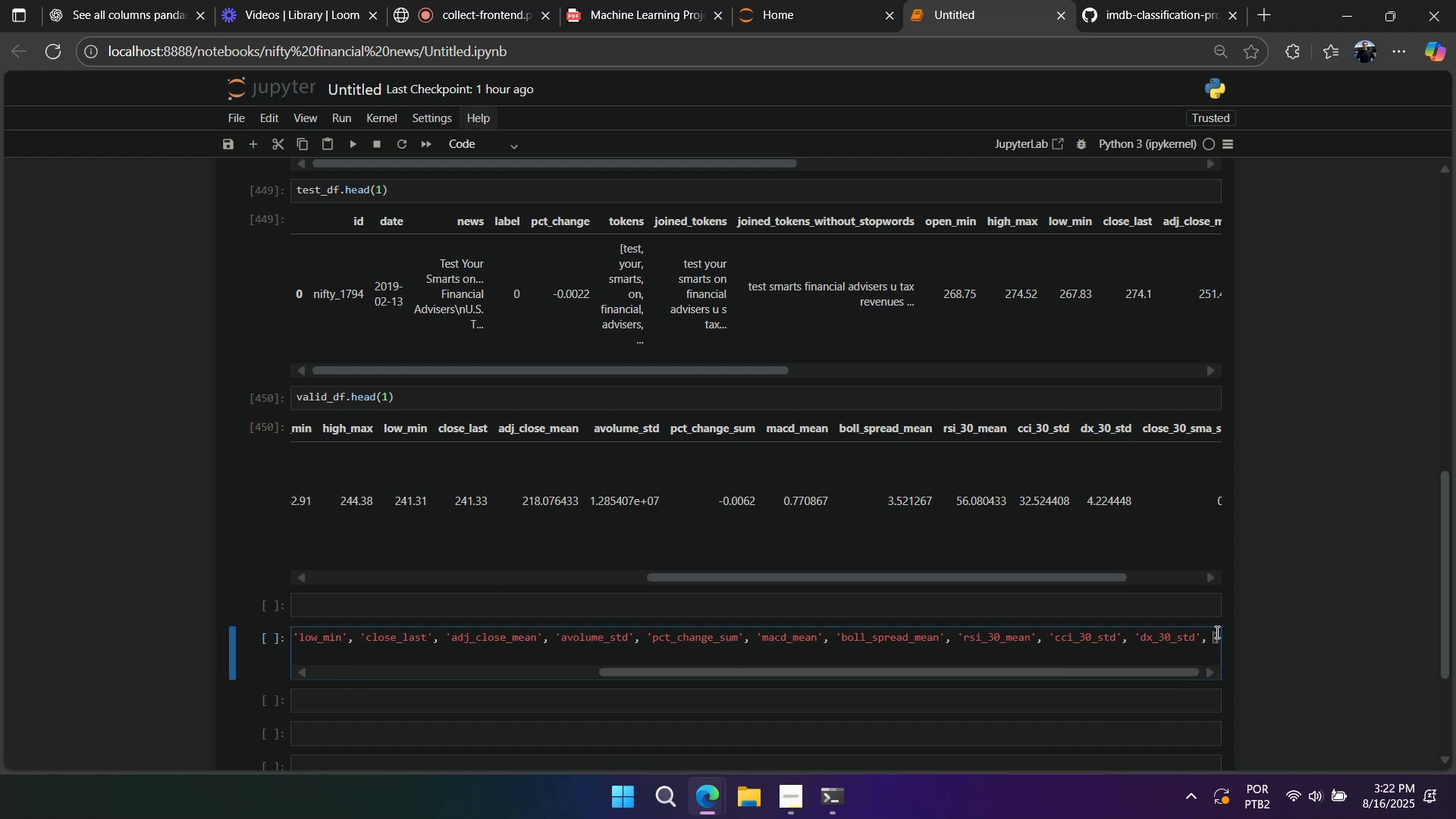 
key(Backquote)
 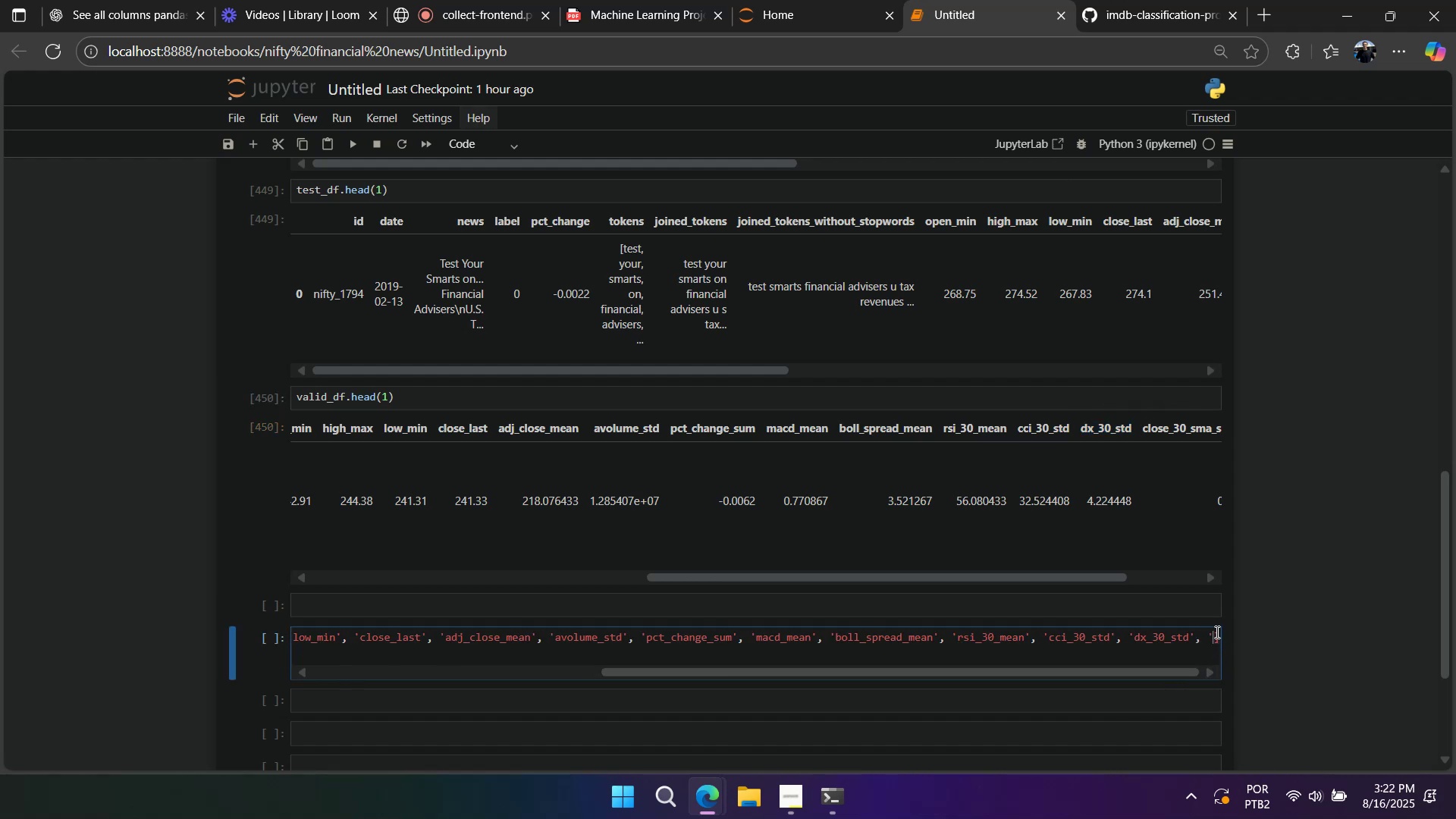 
key(Backquote)
 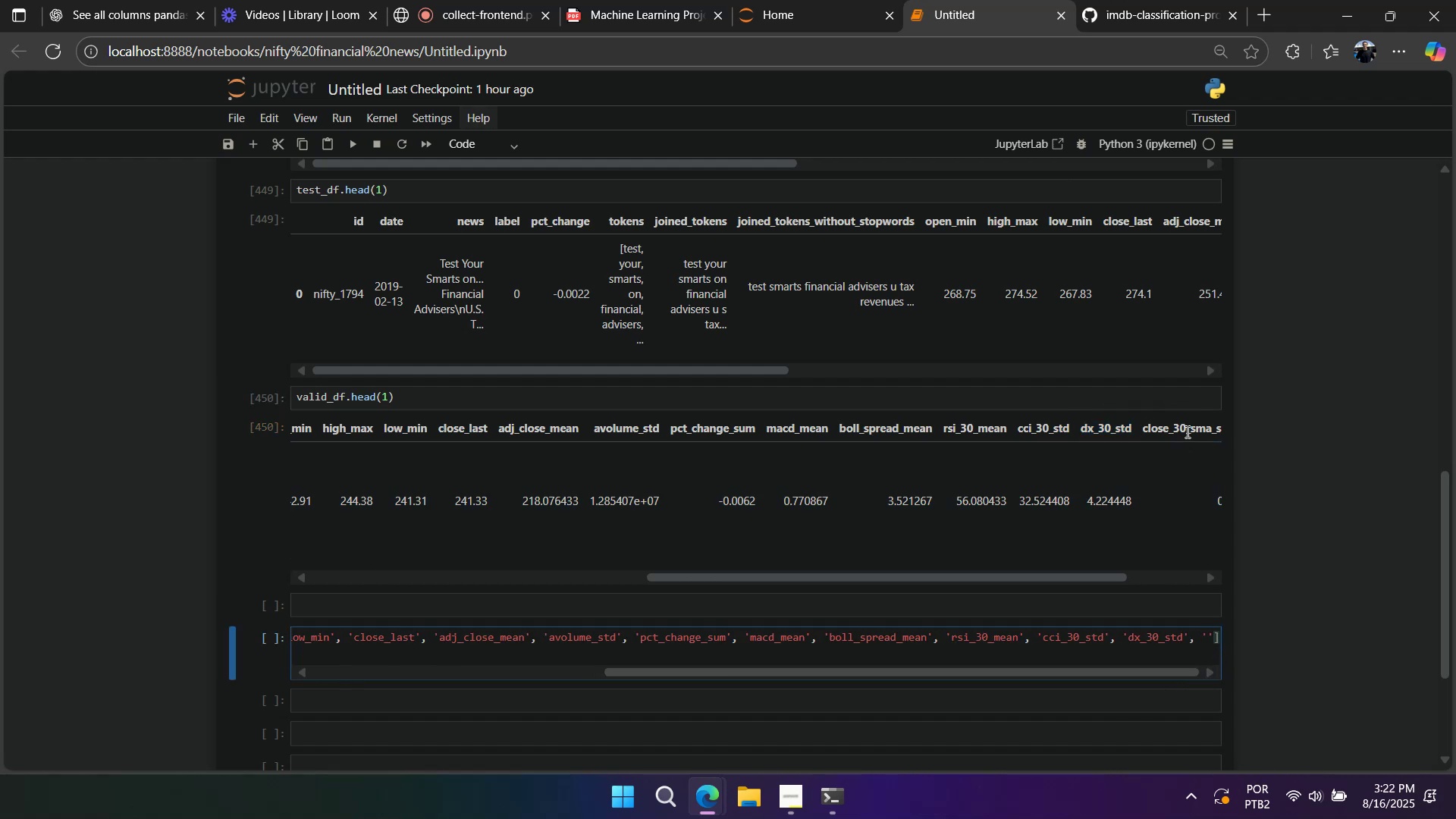 
double_click([1186, 431])
 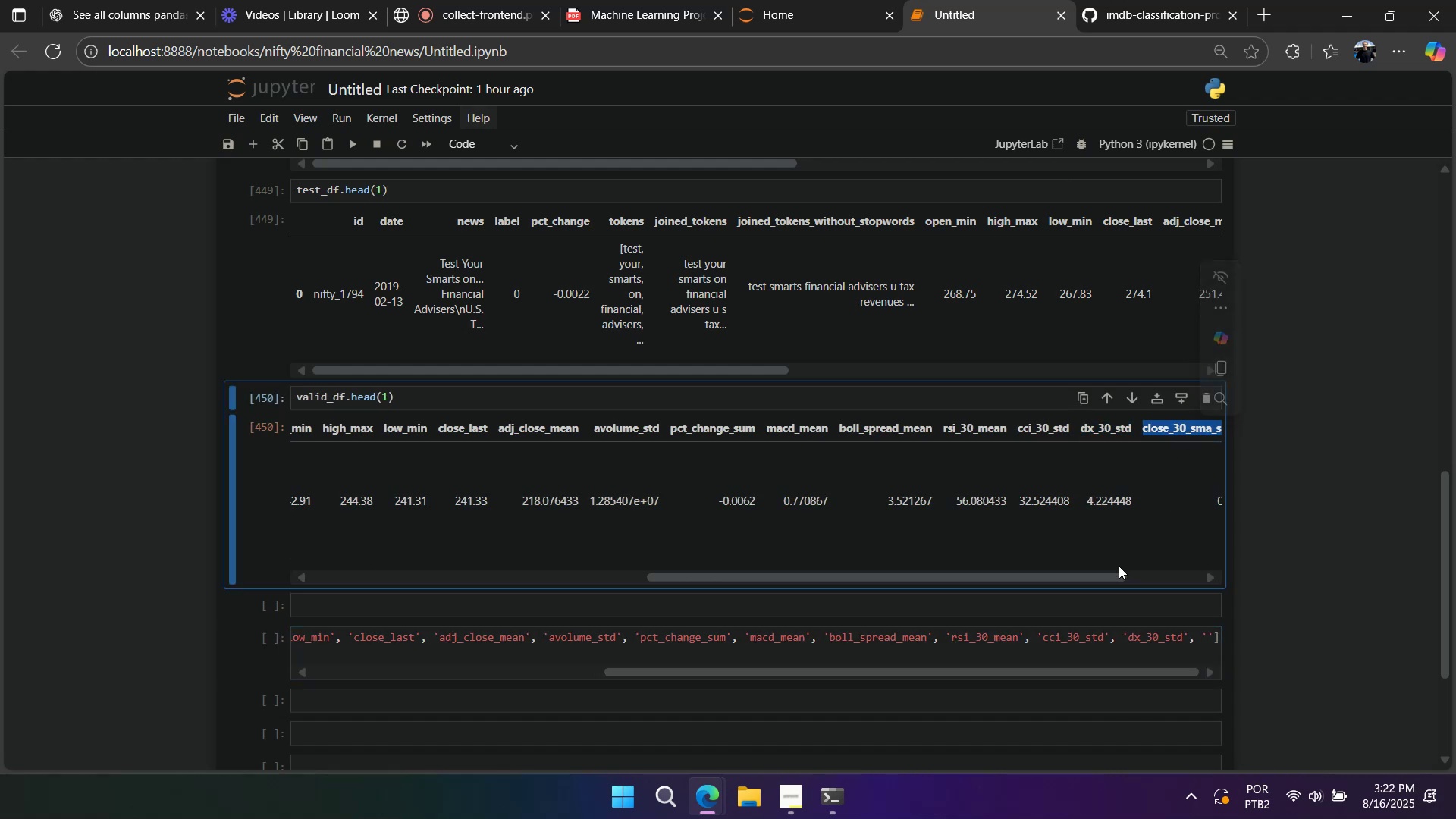 
left_click_drag(start_coordinate=[1116, 569], to_coordinate=[1160, 570])
 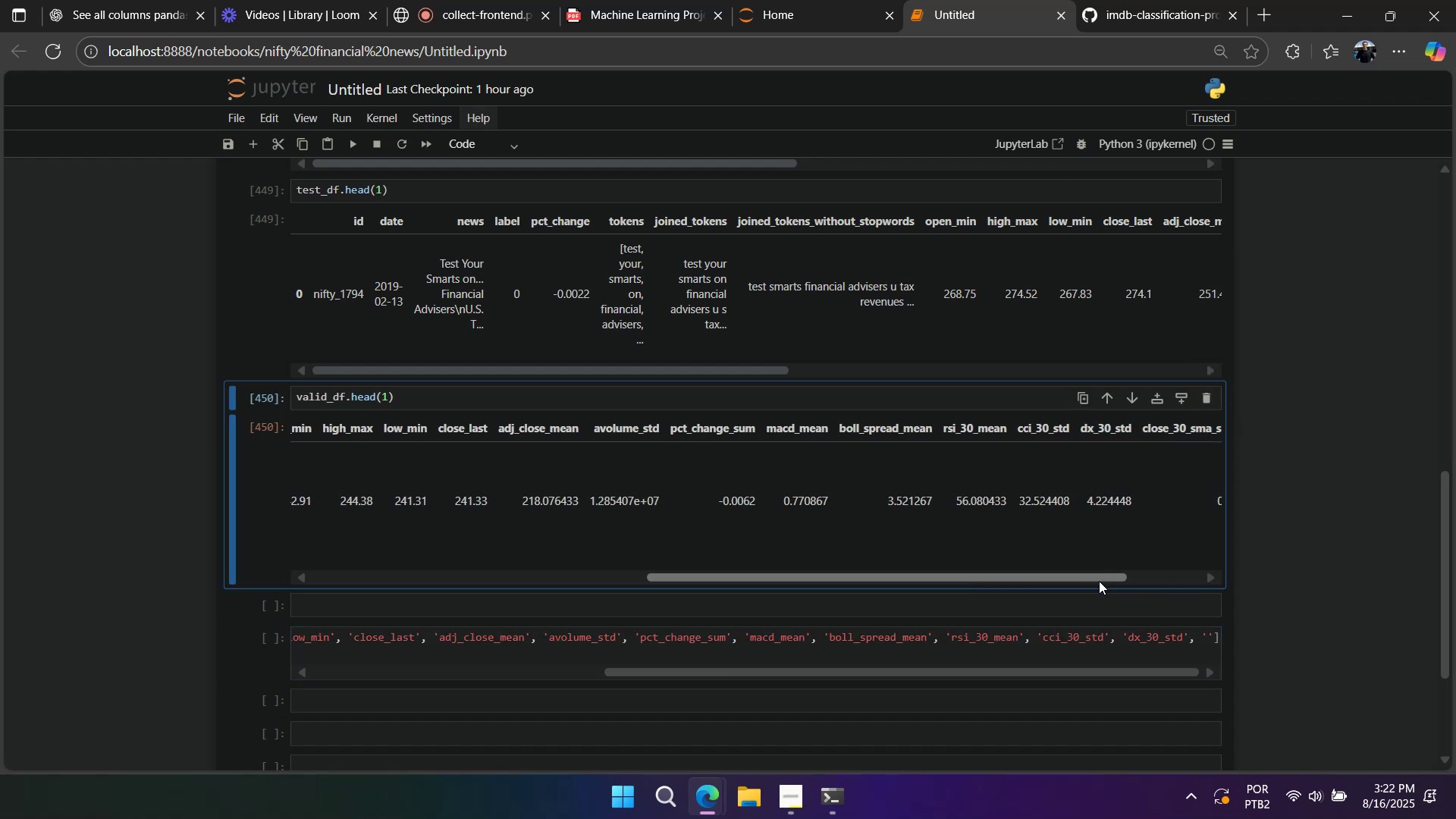 
left_click_drag(start_coordinate=[1097, 582], to_coordinate=[1227, 576])
 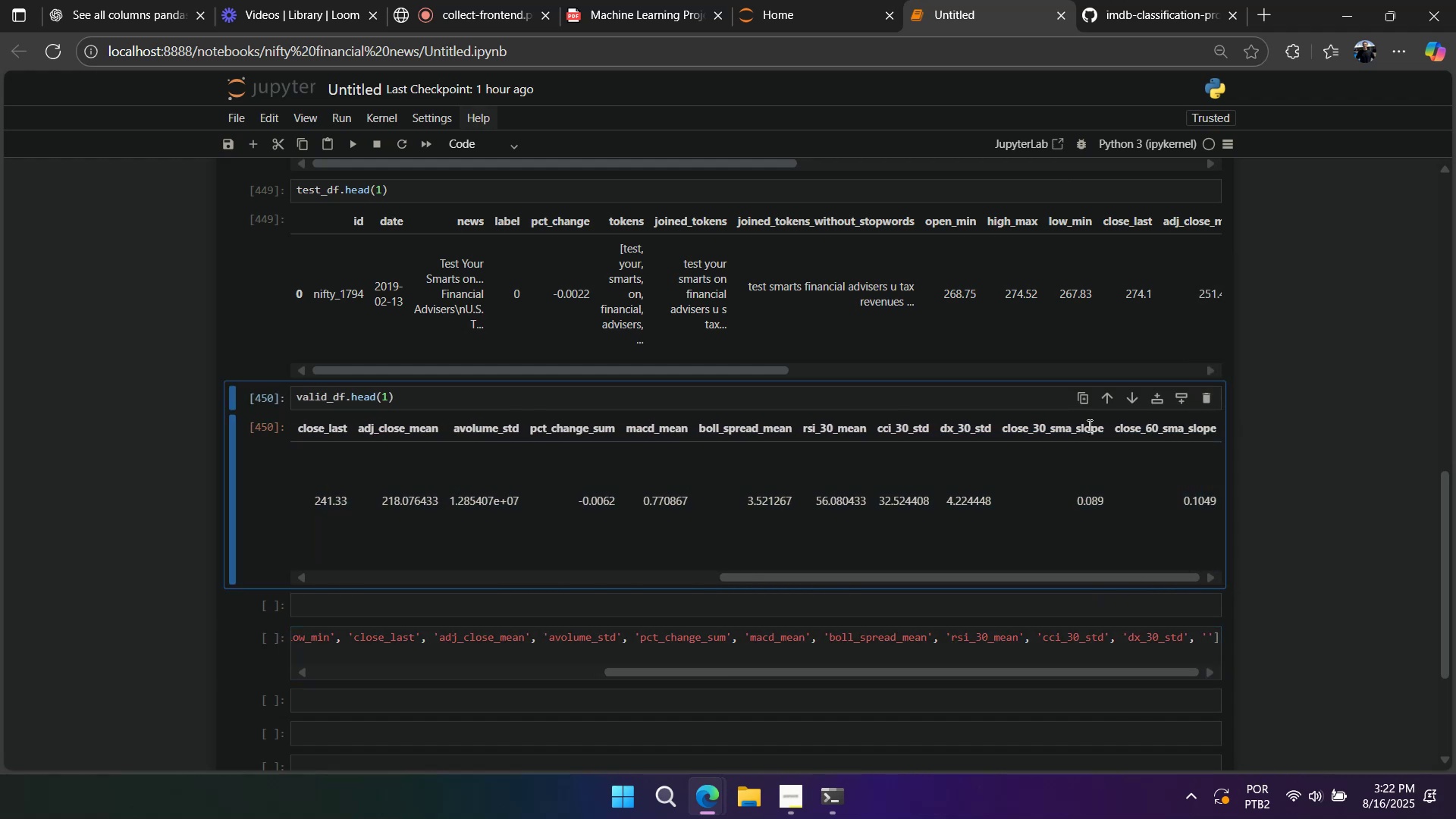 
double_click([1088, 425])
 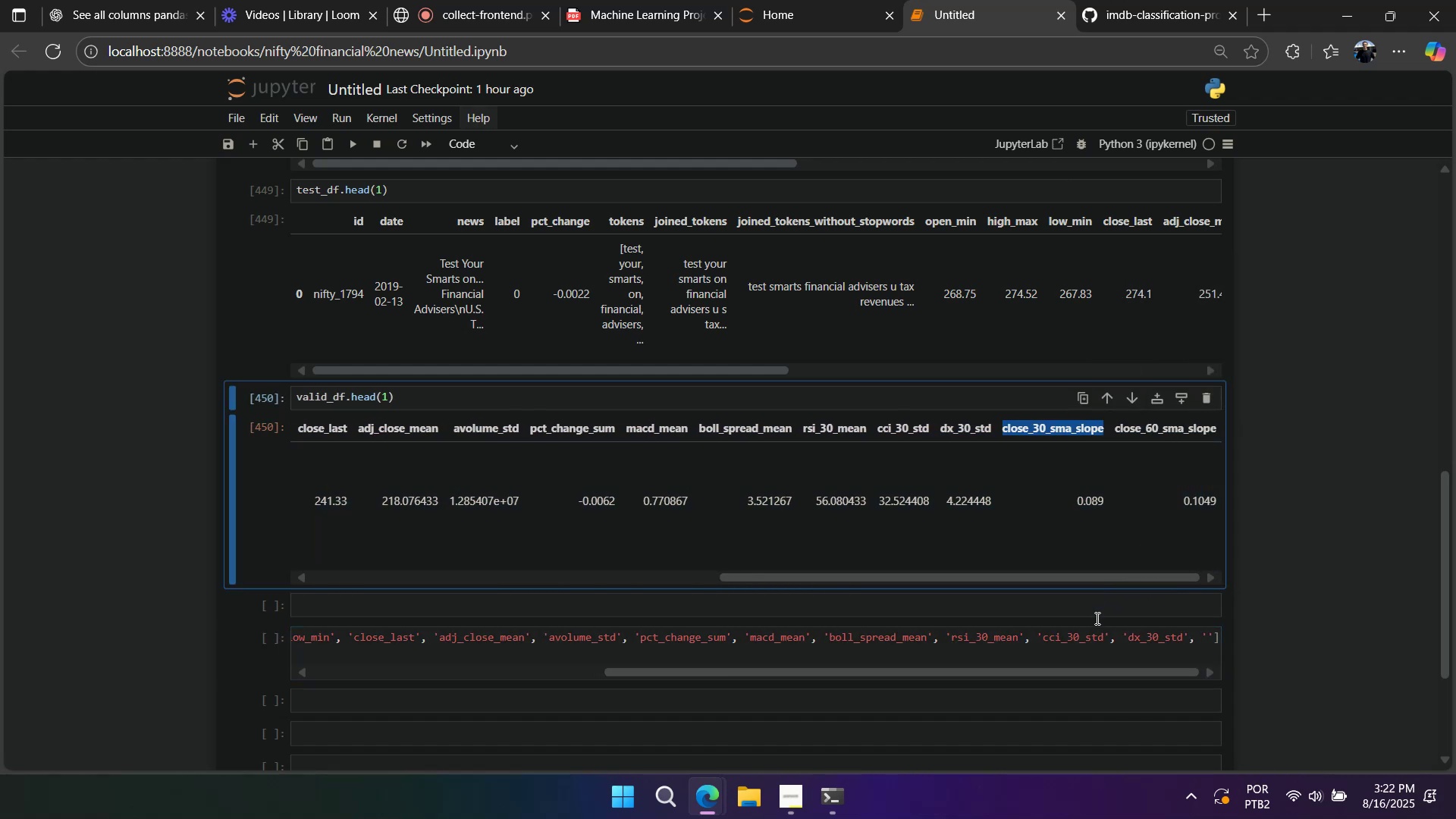 
left_click_drag(start_coordinate=[1091, 673], to_coordinate=[1116, 672])
 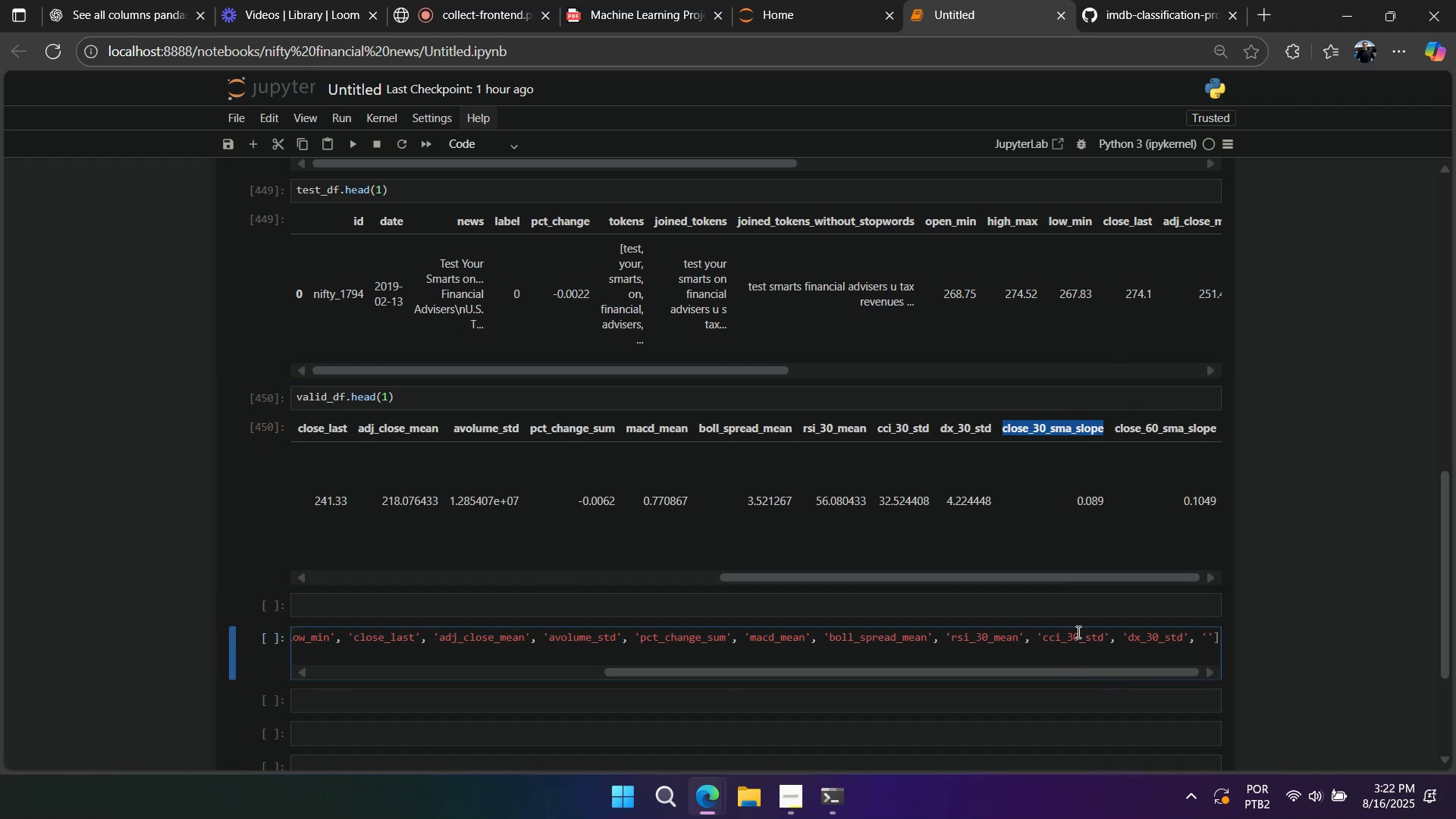 
double_click([1034, 425])
 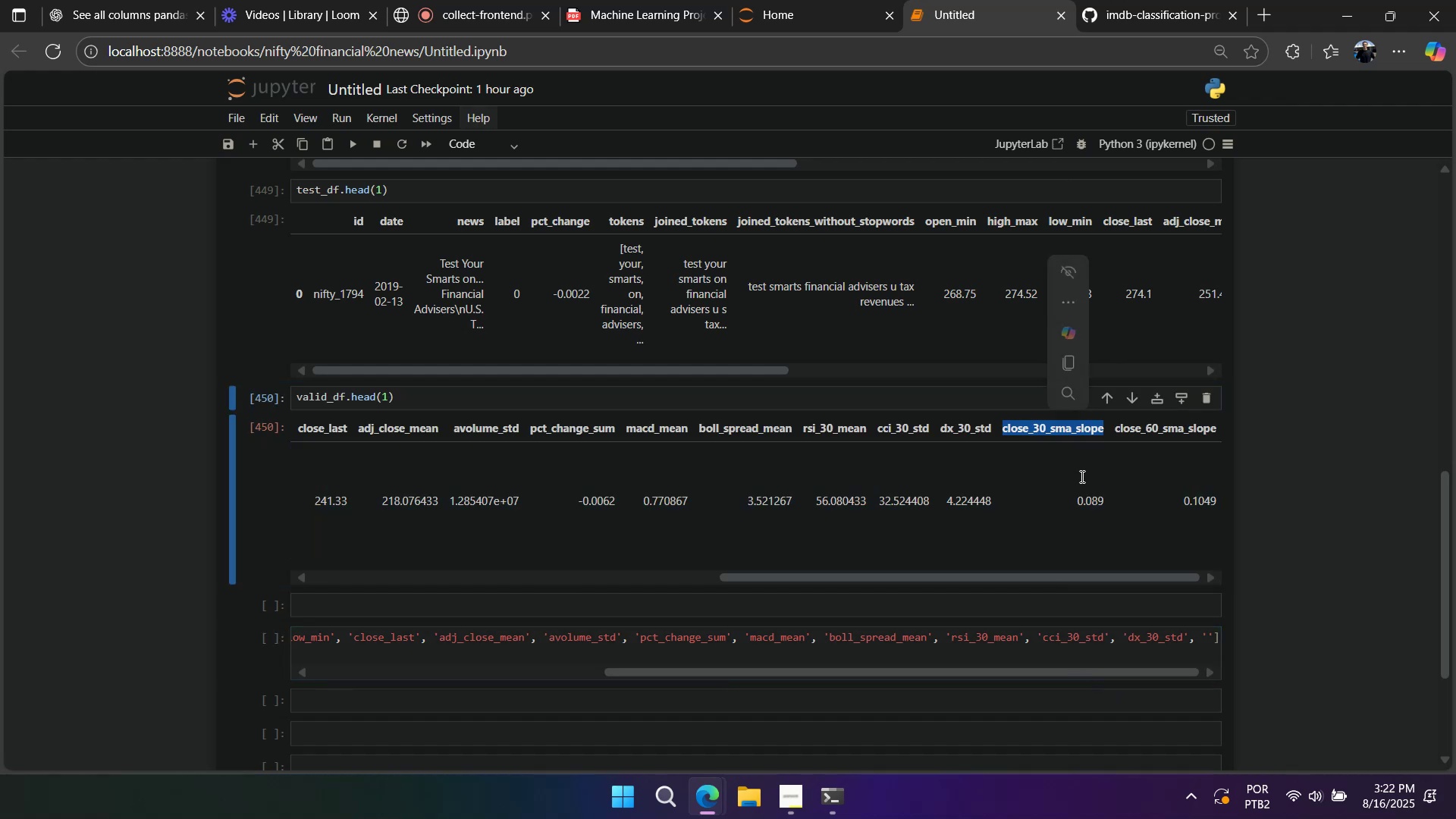 
key(Control+C)
 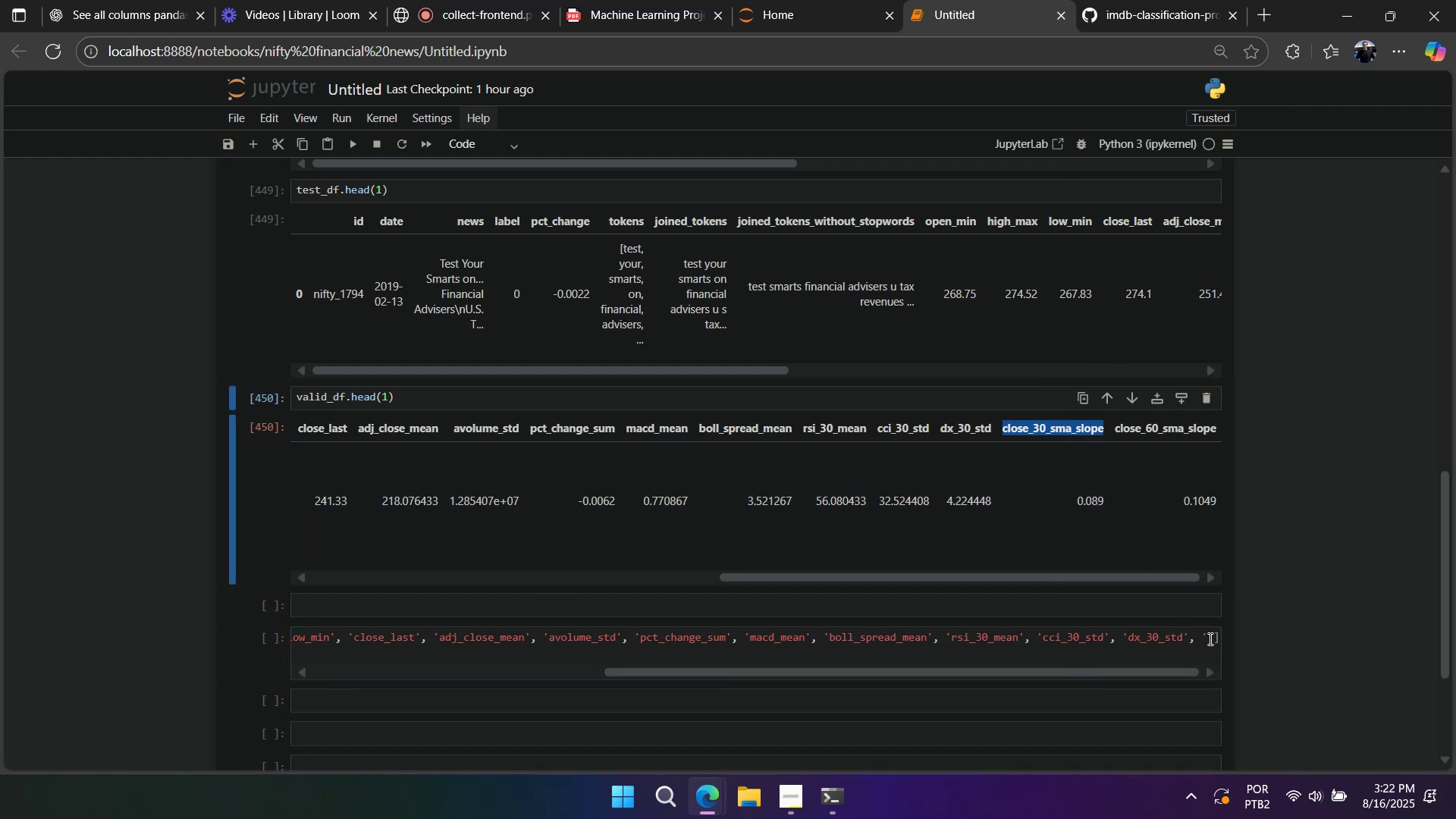 
left_click([1208, 639])
 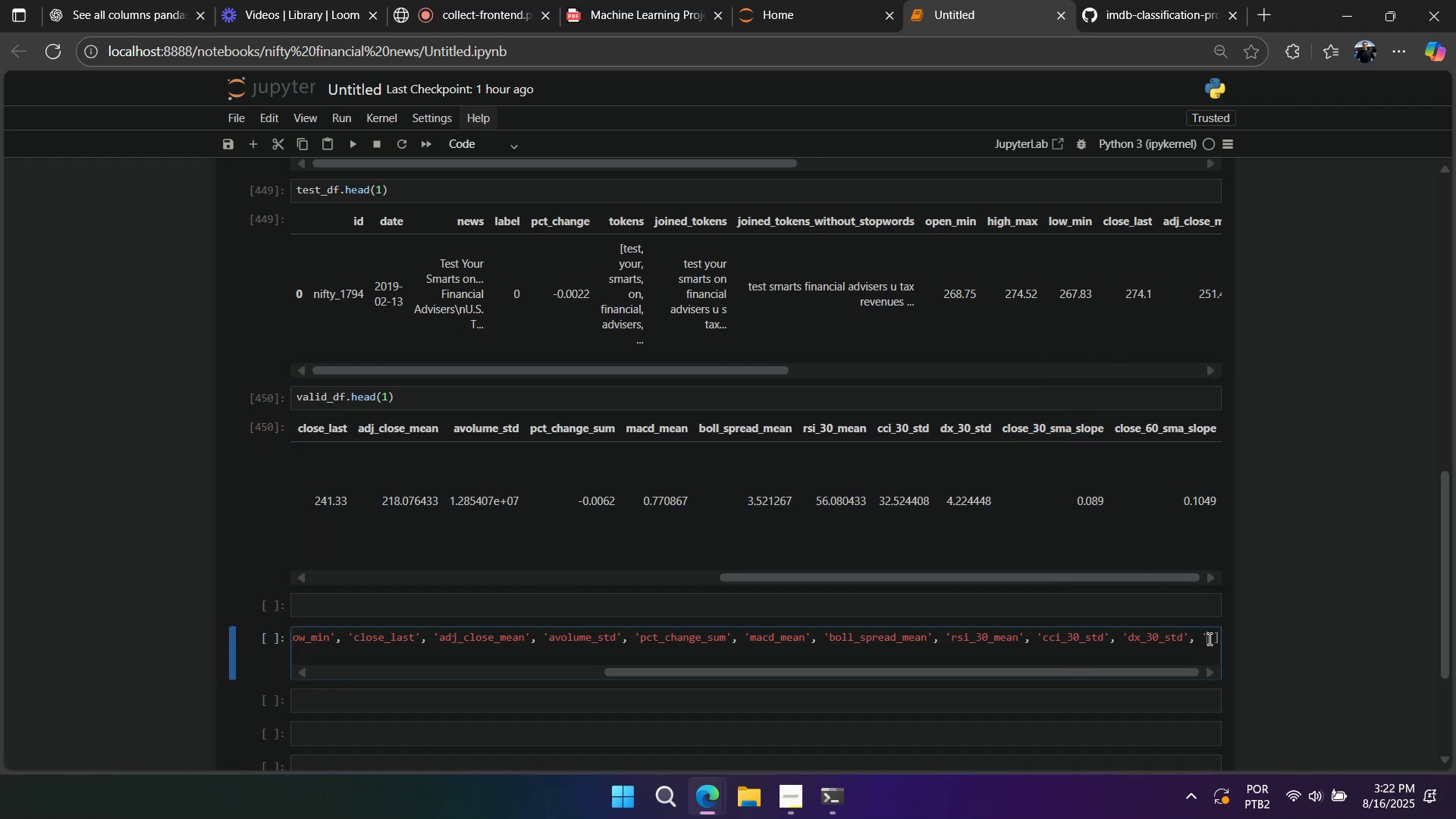 
key(Control+V)
 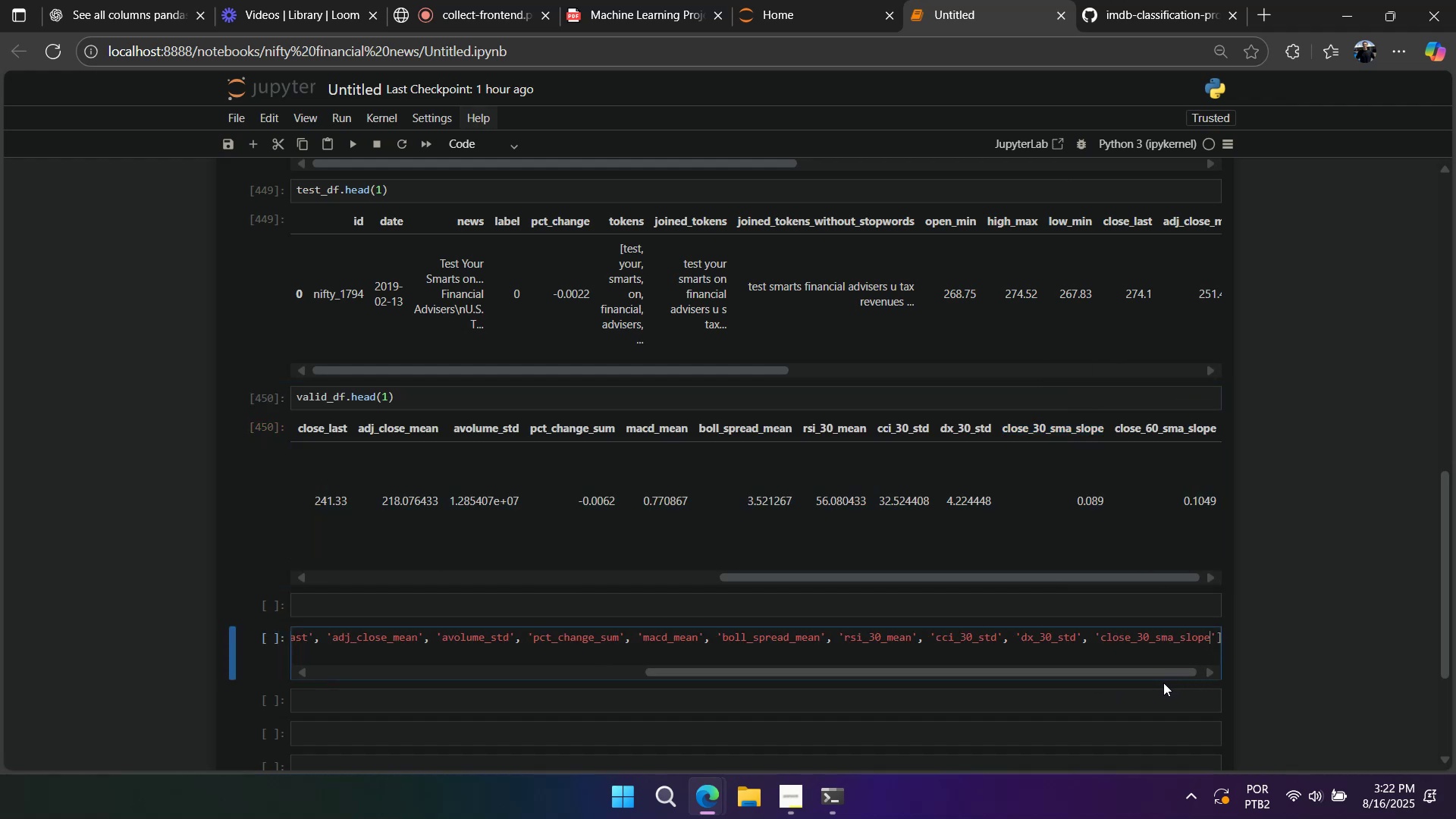 
left_click_drag(start_coordinate=[1163, 682], to_coordinate=[1183, 679])
 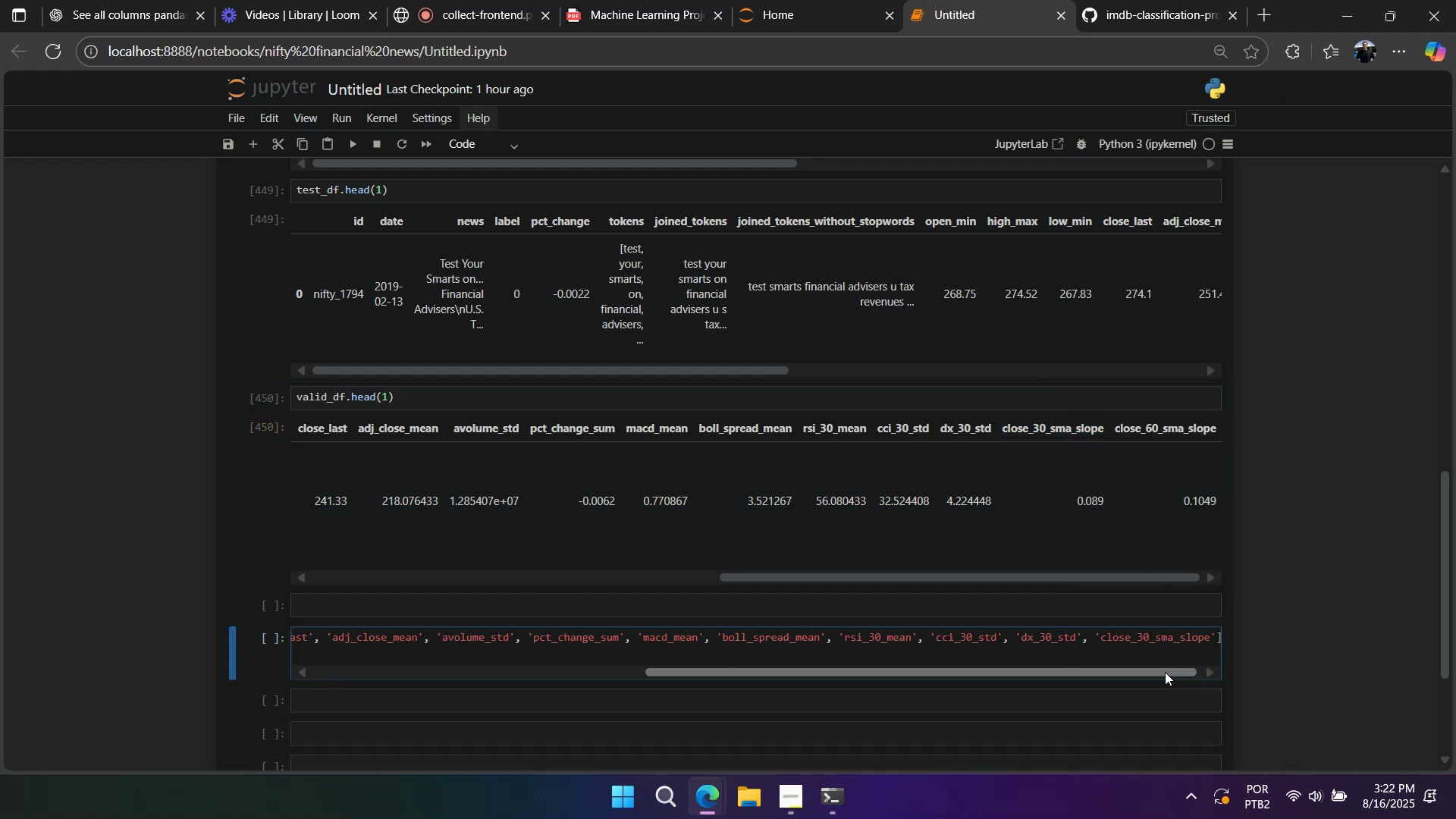 
left_click_drag(start_coordinate=[1165, 671], to_coordinate=[1200, 670])
 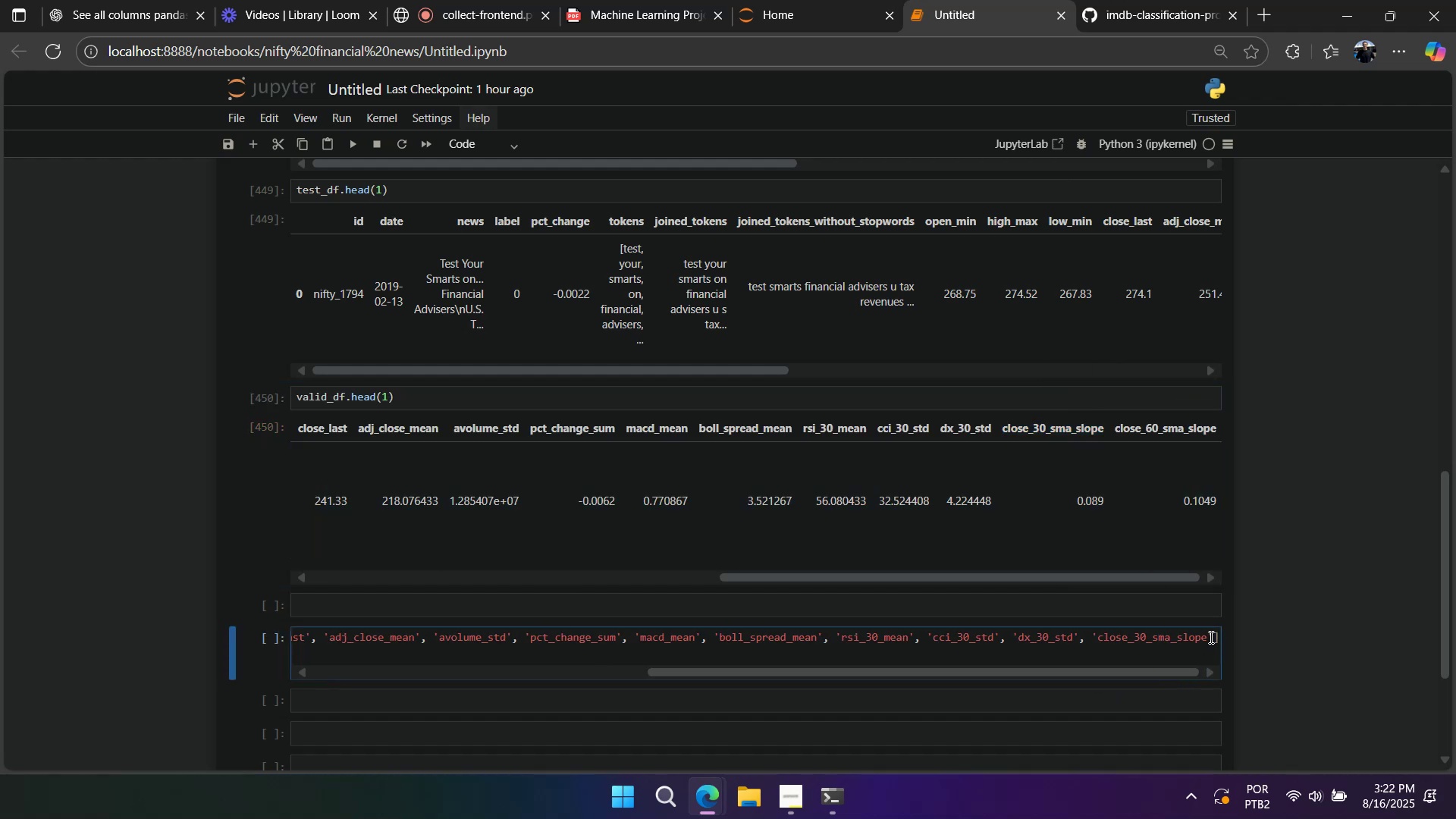 
left_click([1212, 635])
 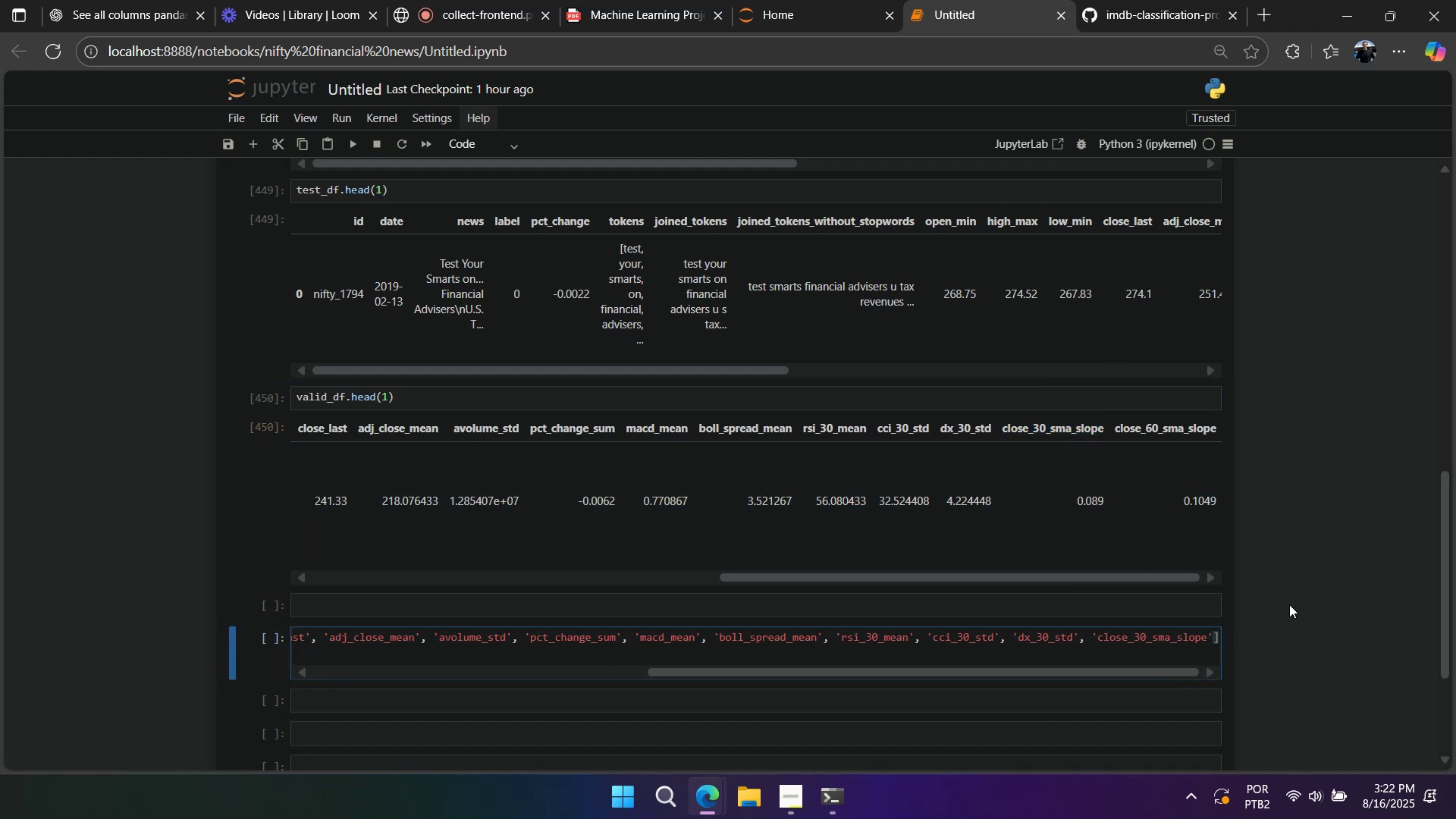 
key(Comma)
 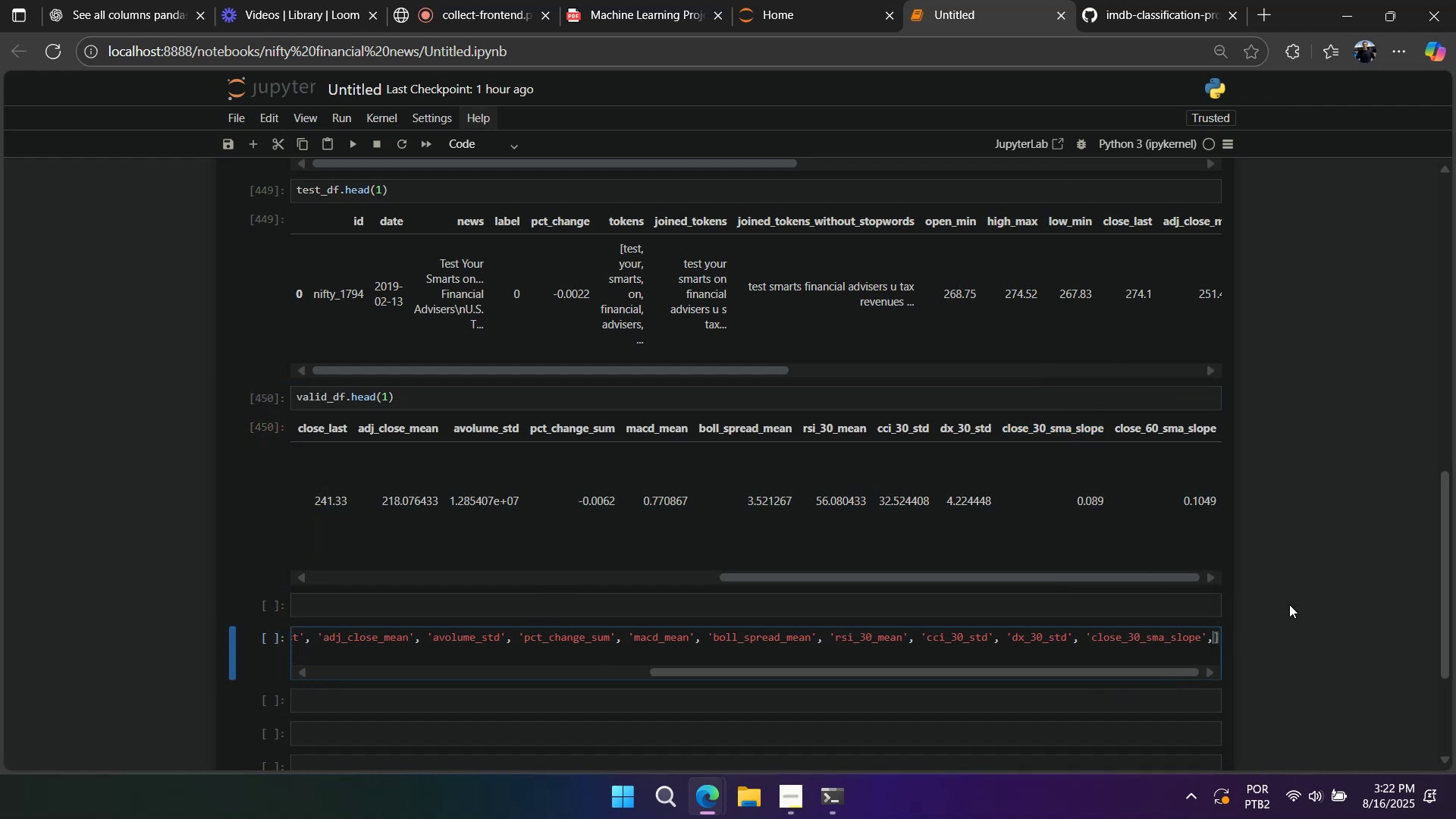 
key(Space)
 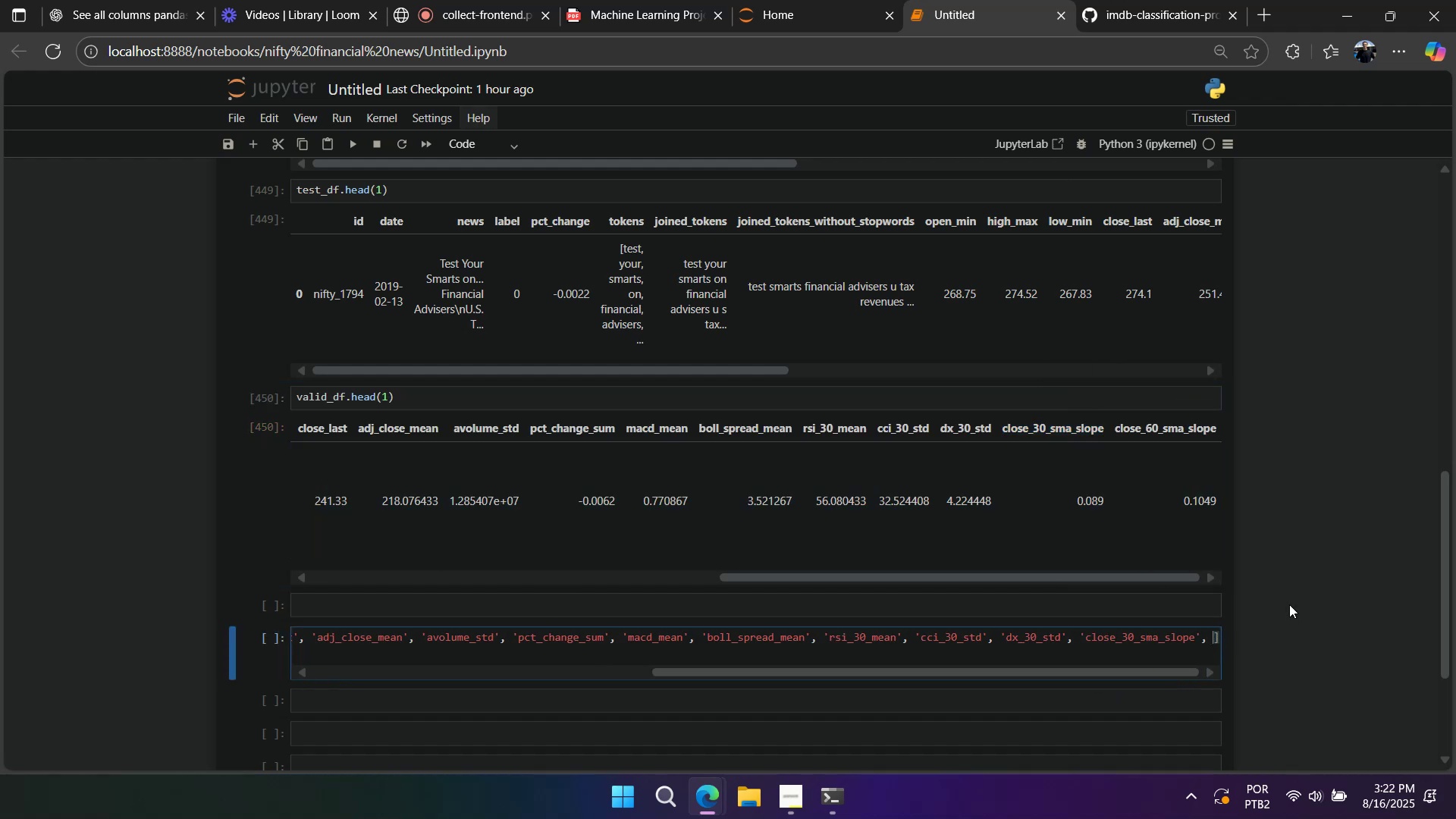 
key(Backquote)
 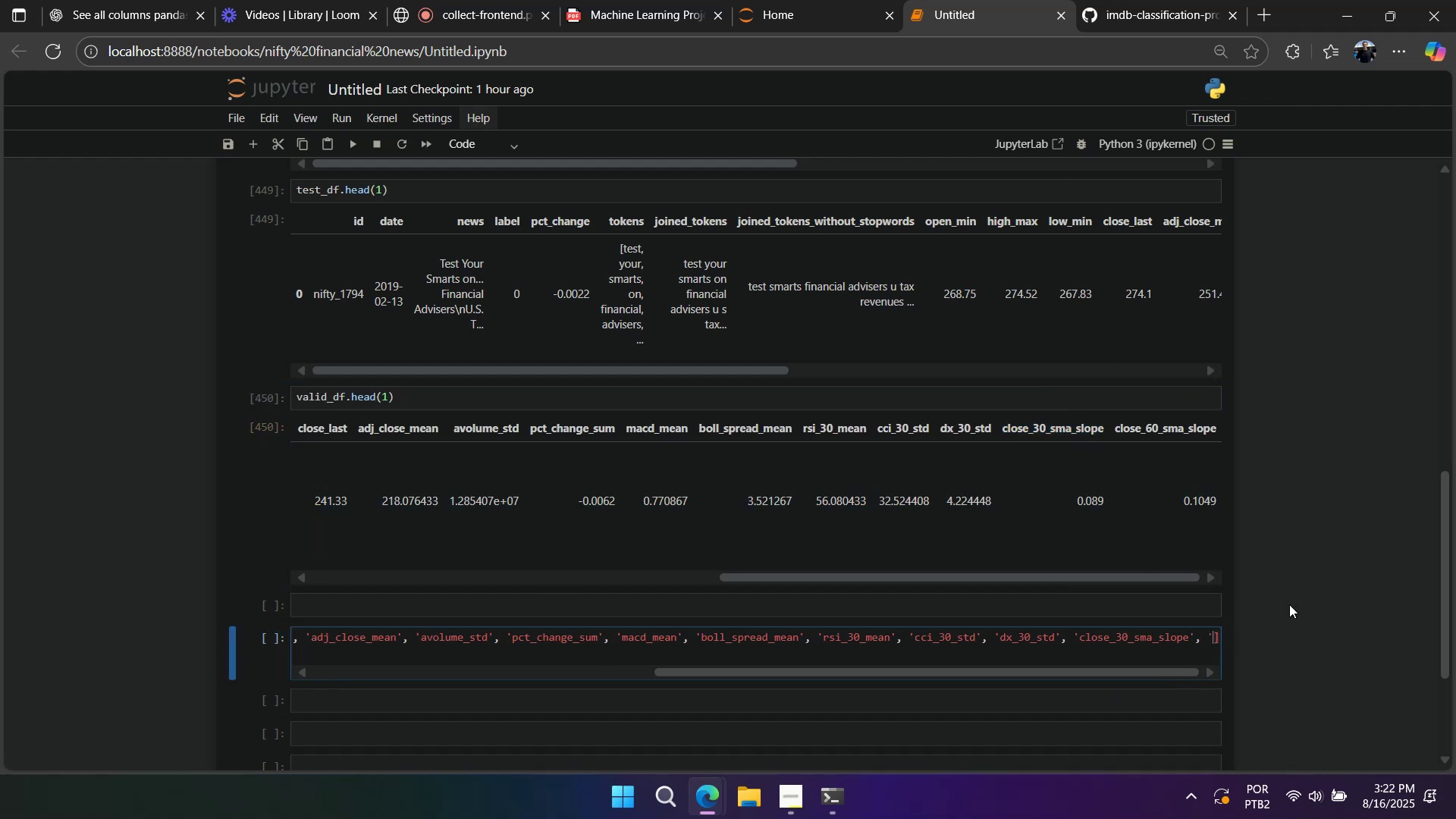 
key(Backquote)
 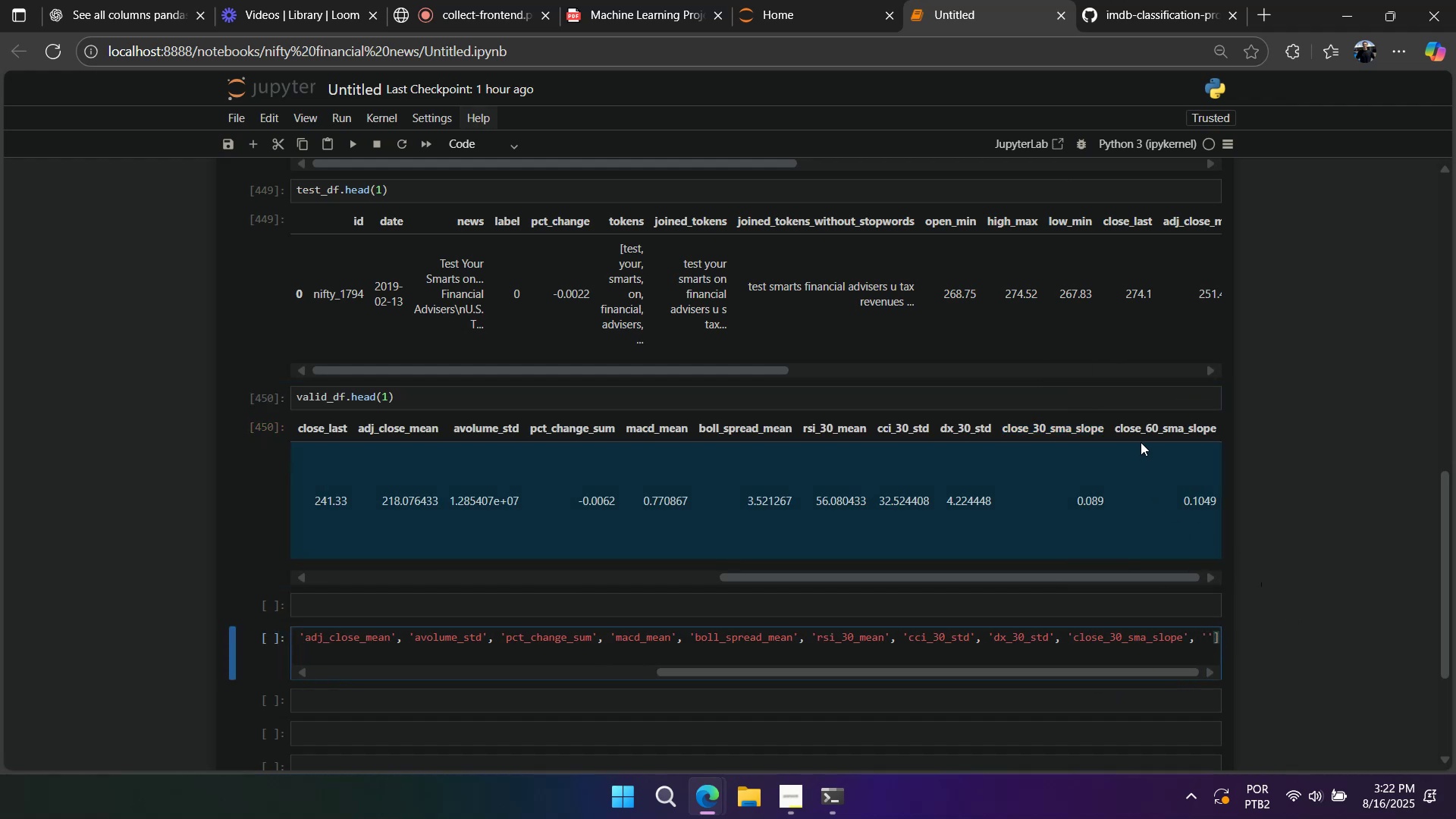 
double_click([1153, 425])
 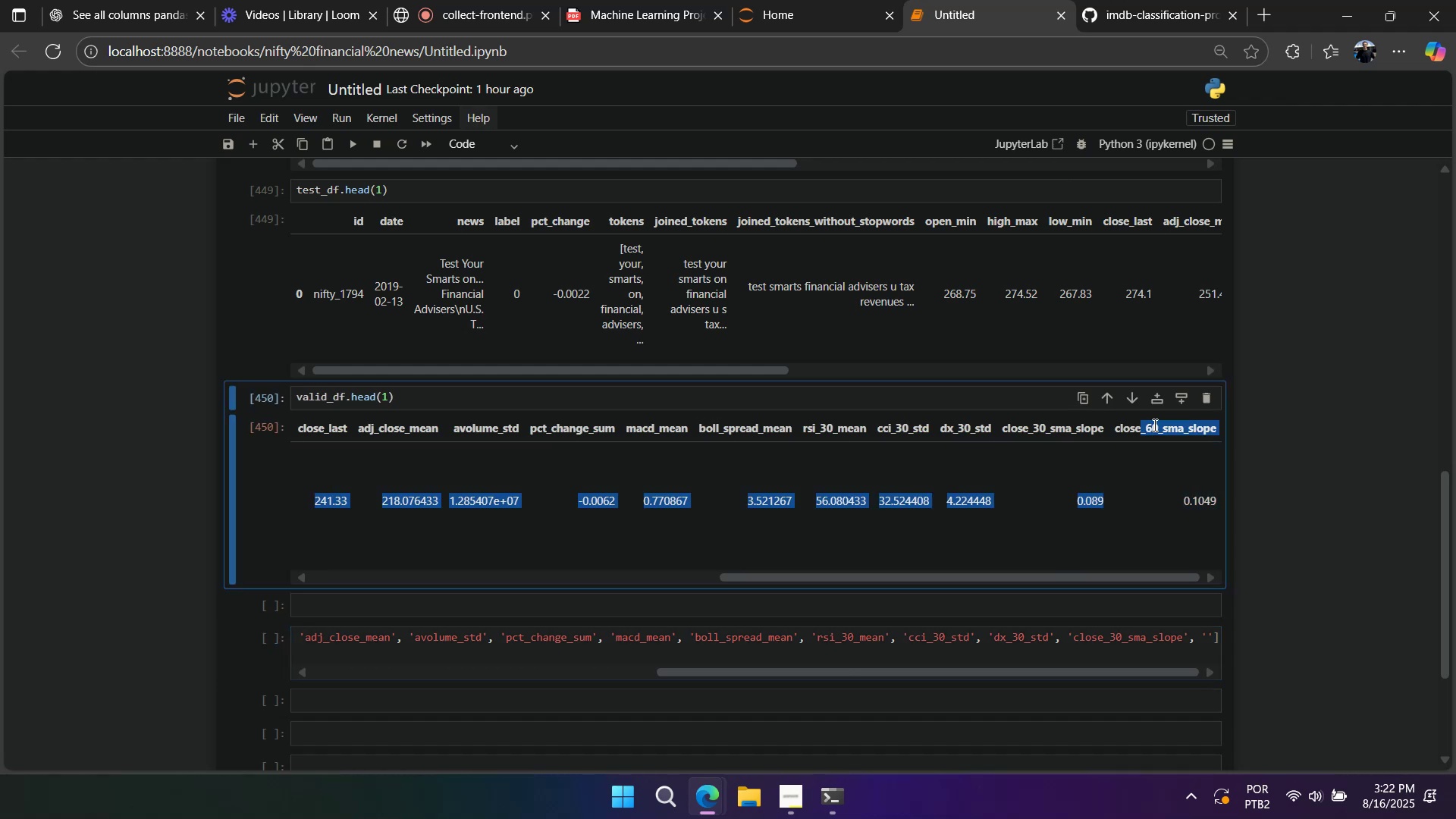 
triple_click([1153, 425])
 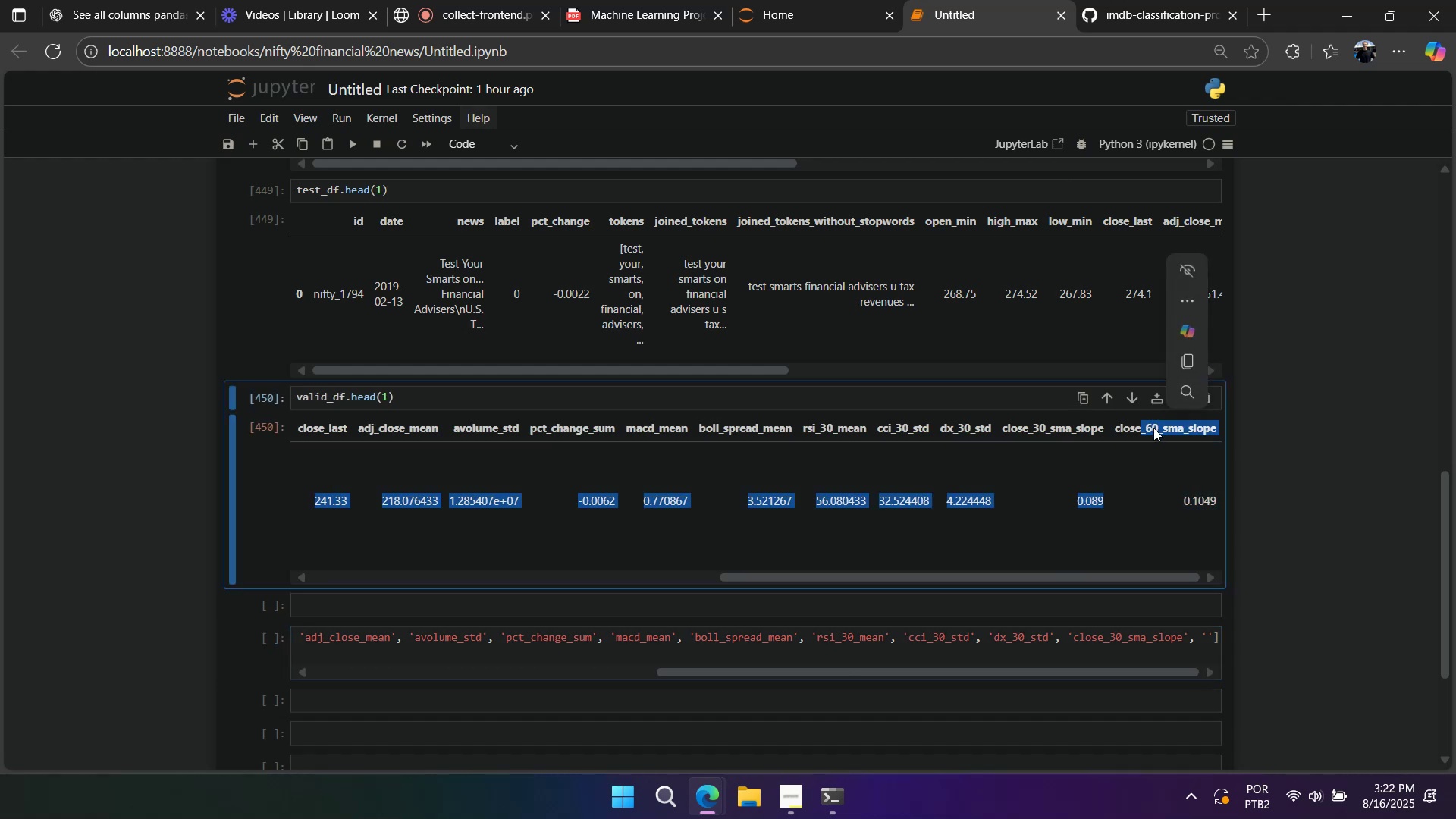 
key(Control+ControlLeft)
 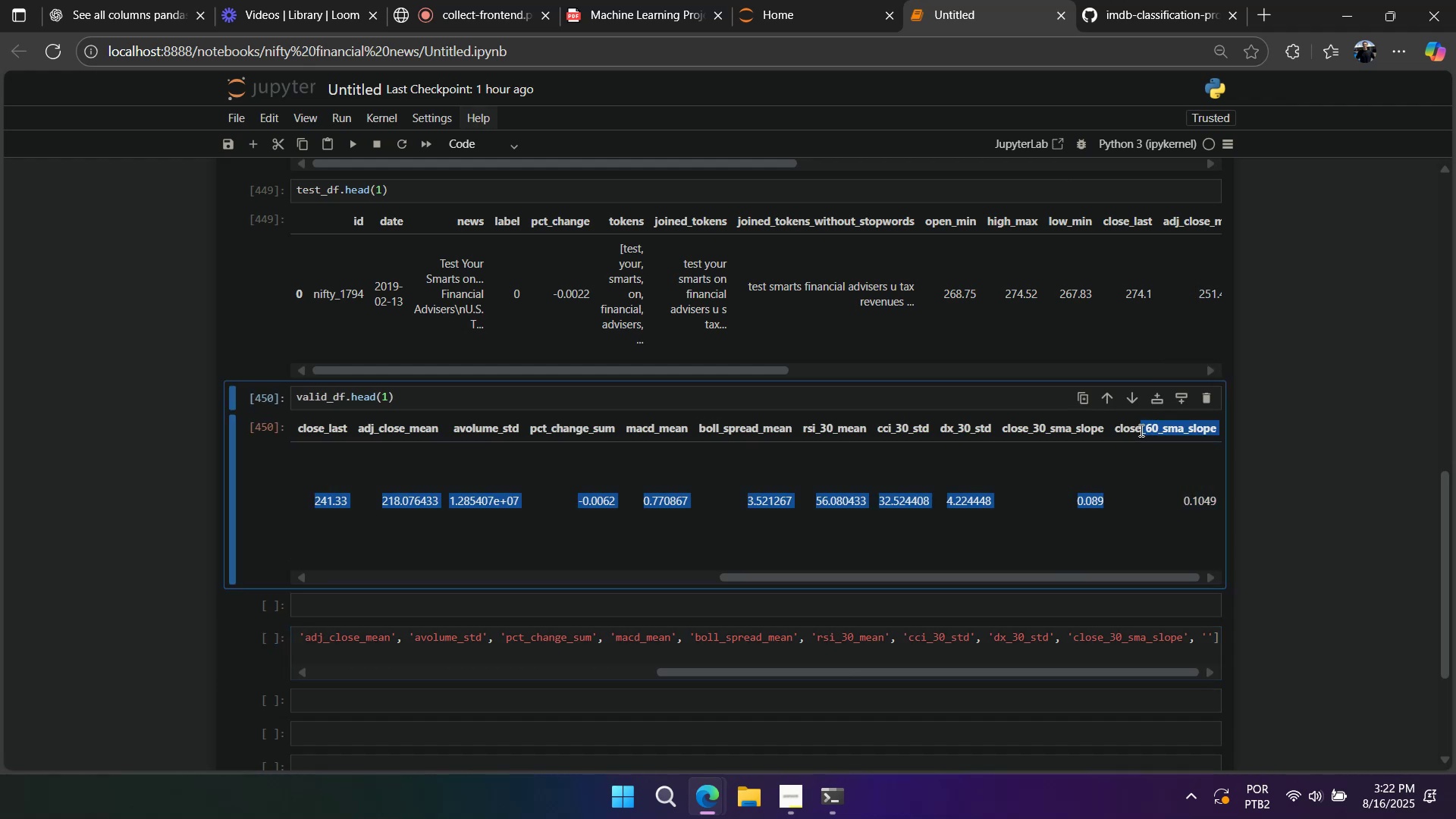 
double_click([1140, 430])
 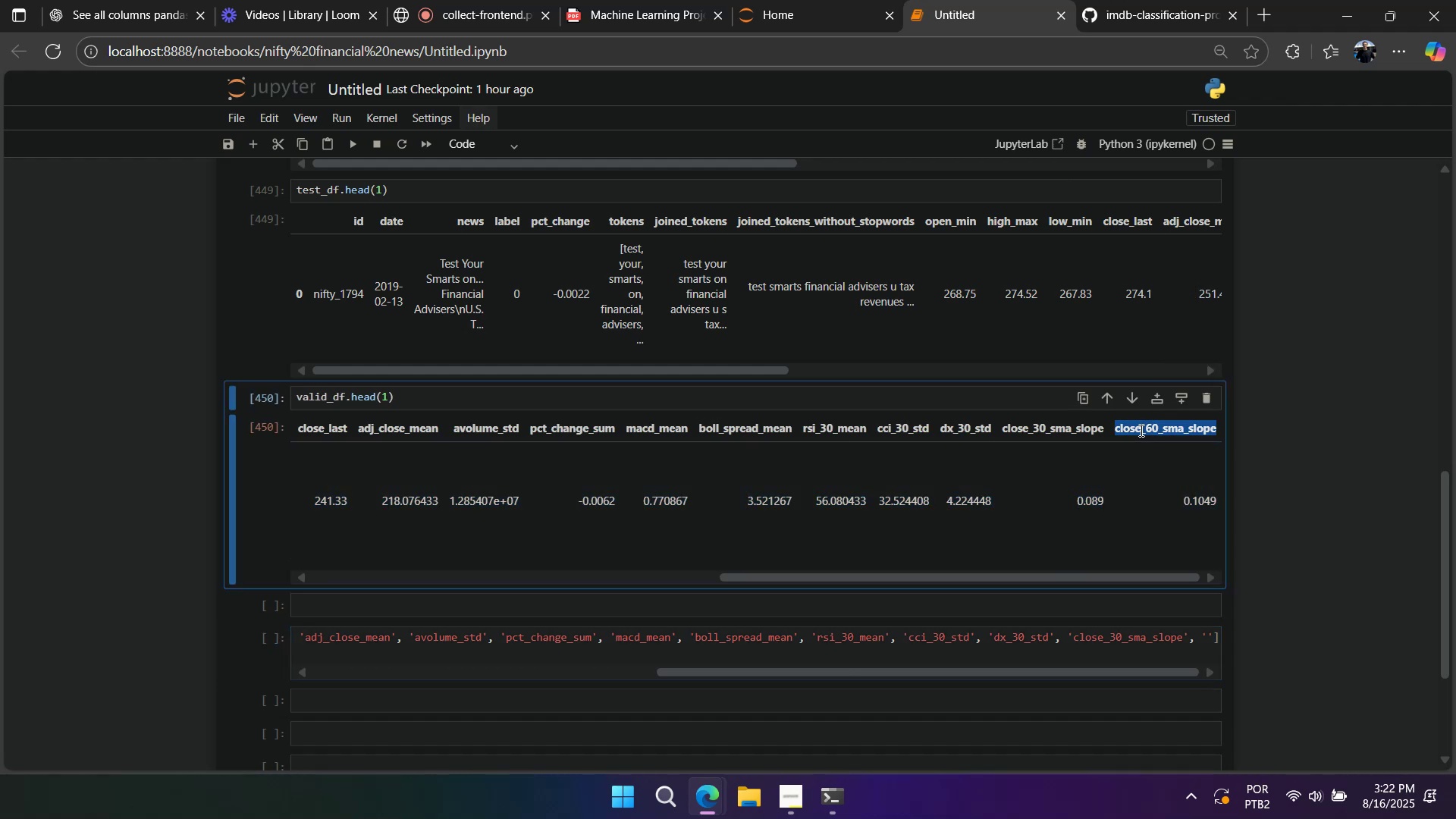 
triple_click([1140, 430])
 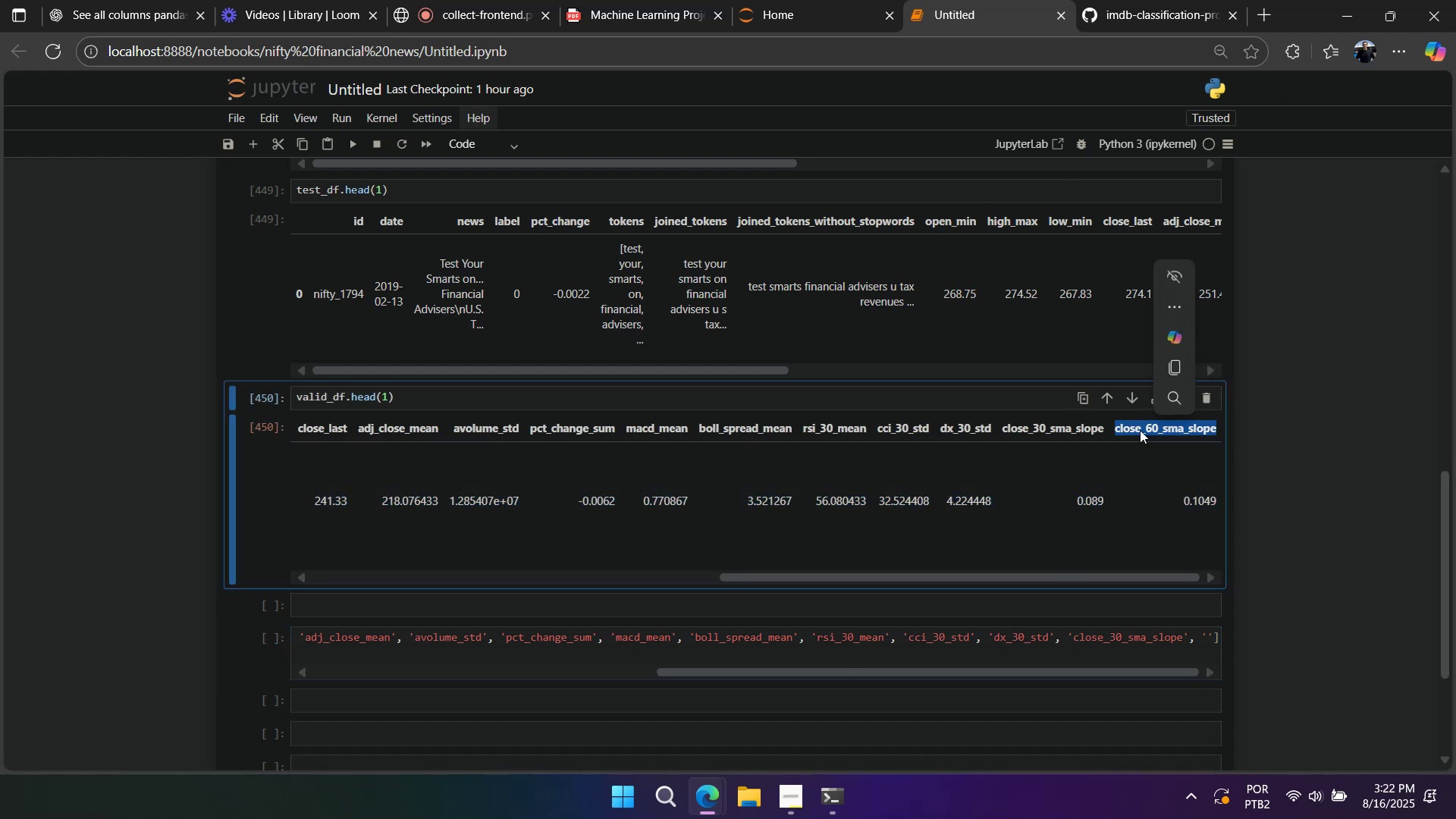 
key(Control+ControlLeft)
 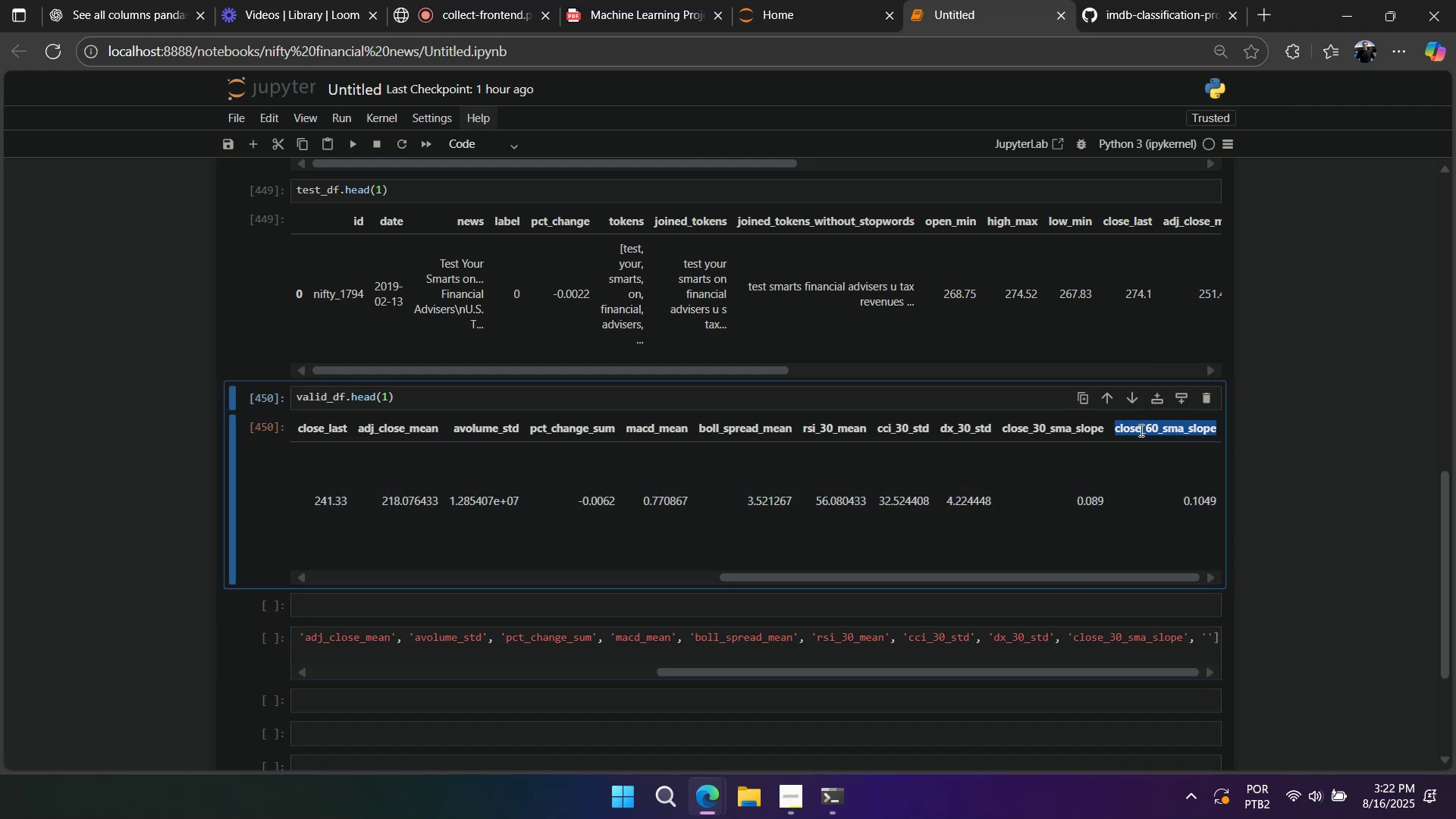 
key(Control+C)
 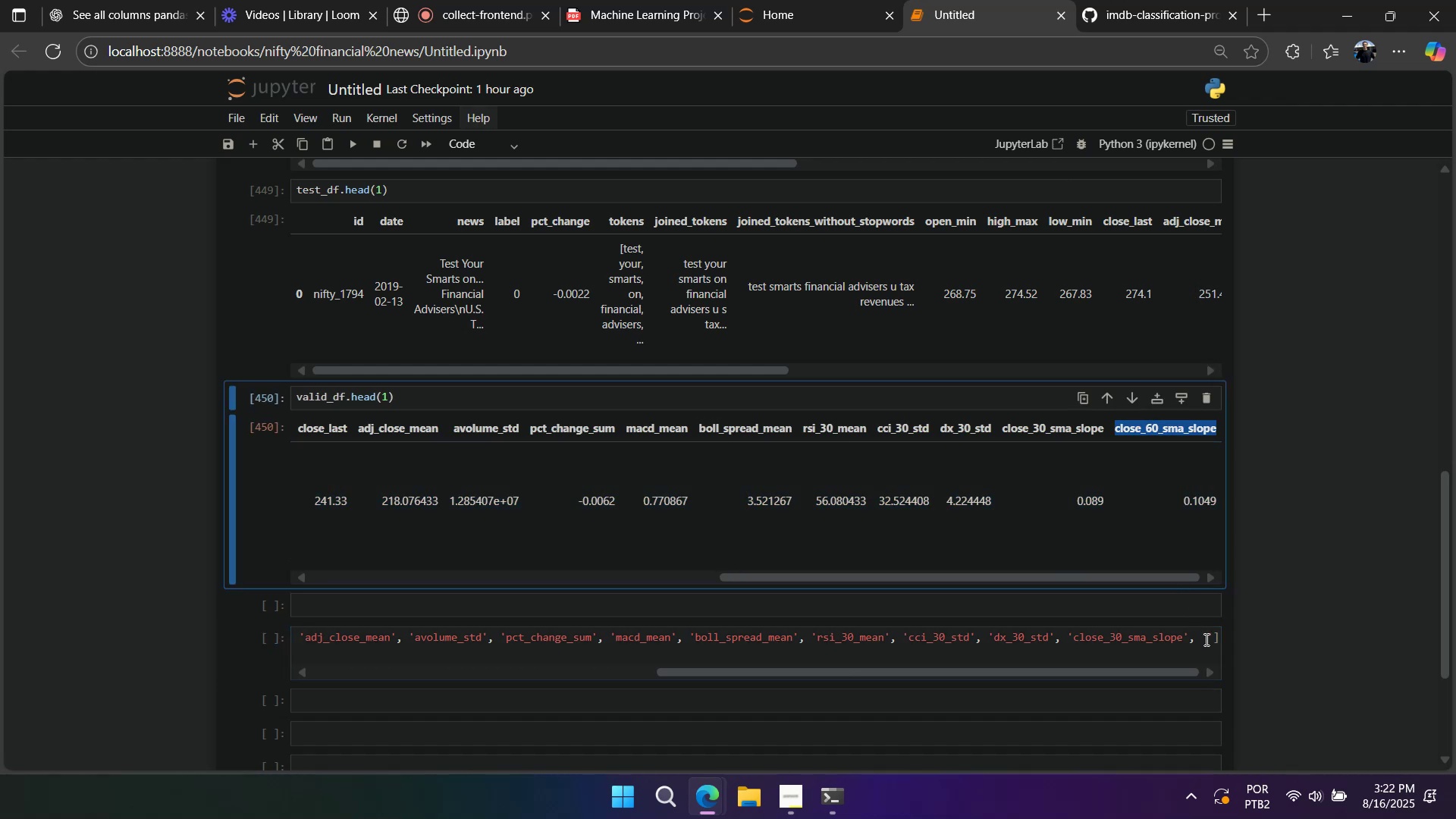 
left_click([1207, 639])
 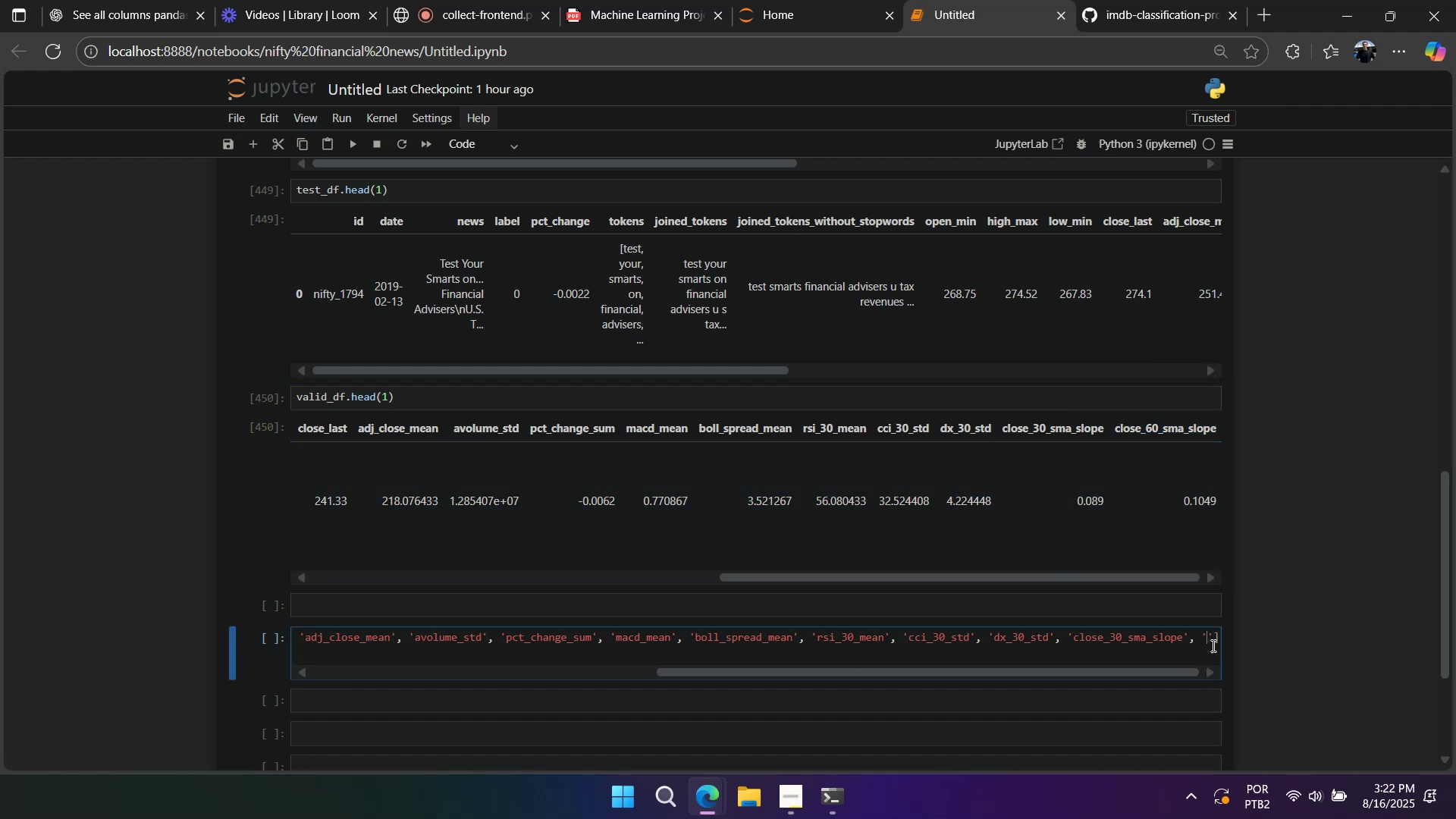 
key(Control+V)
 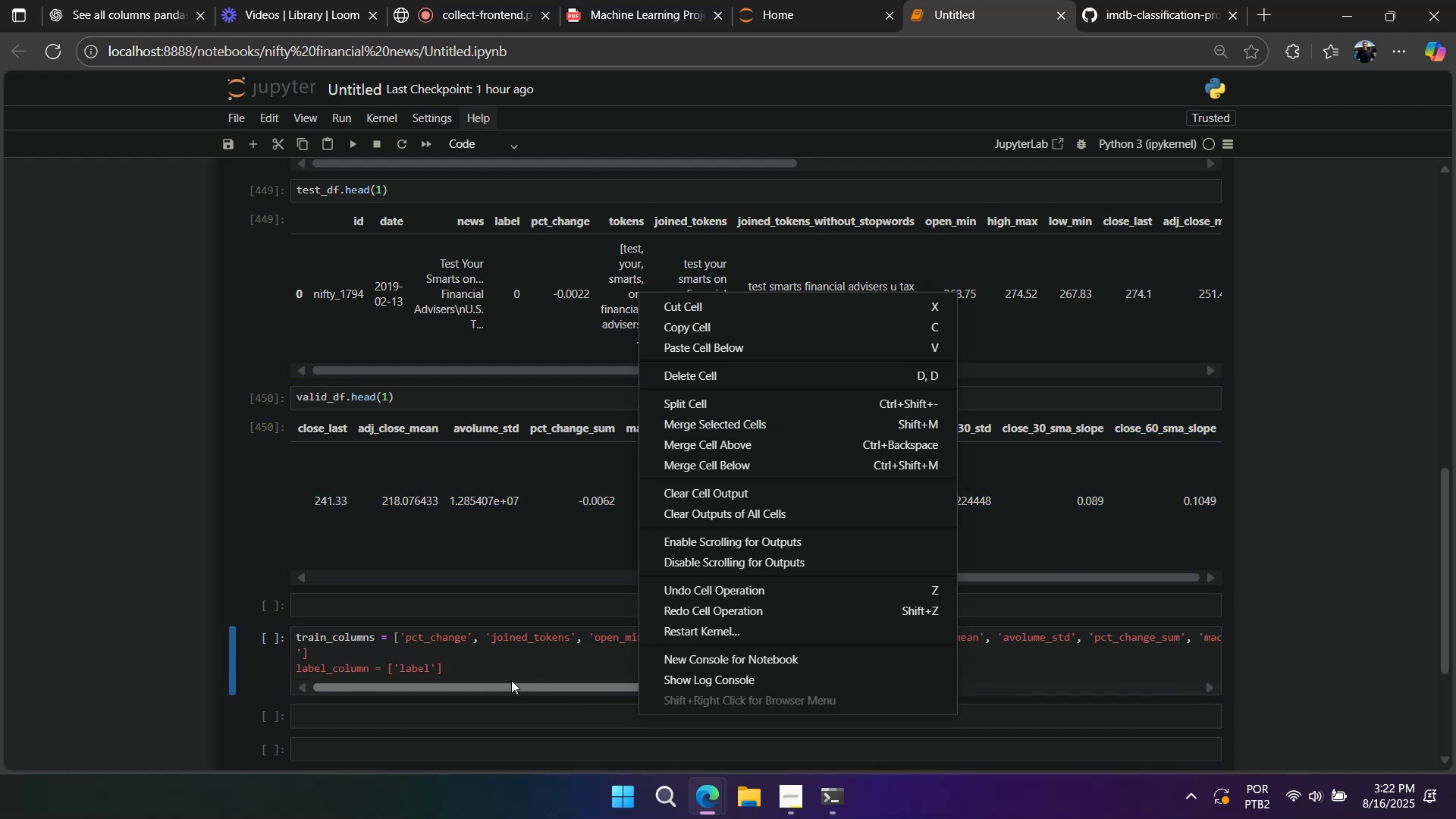 
left_click([475, 682])
 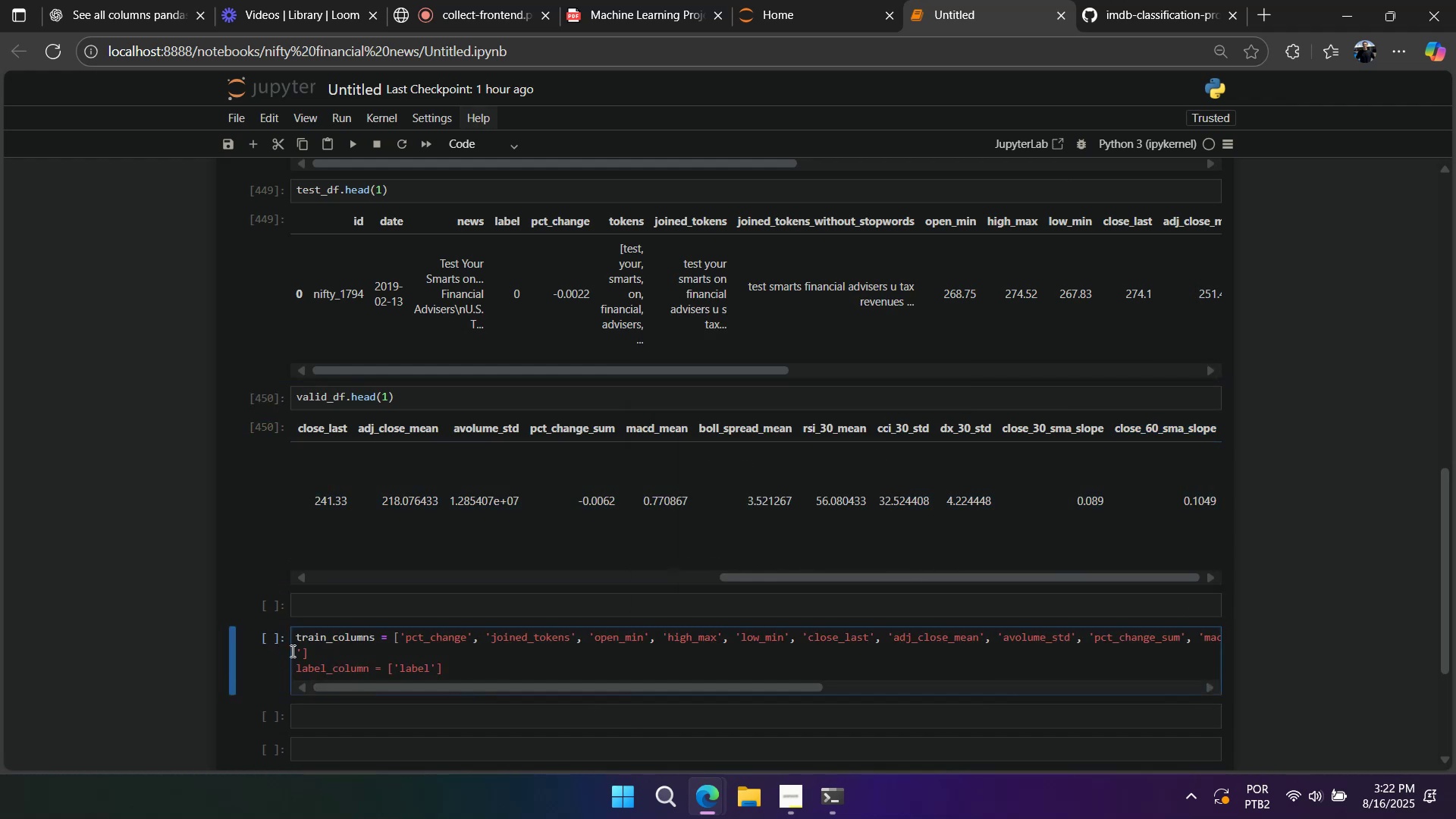 
left_click([293, 651])
 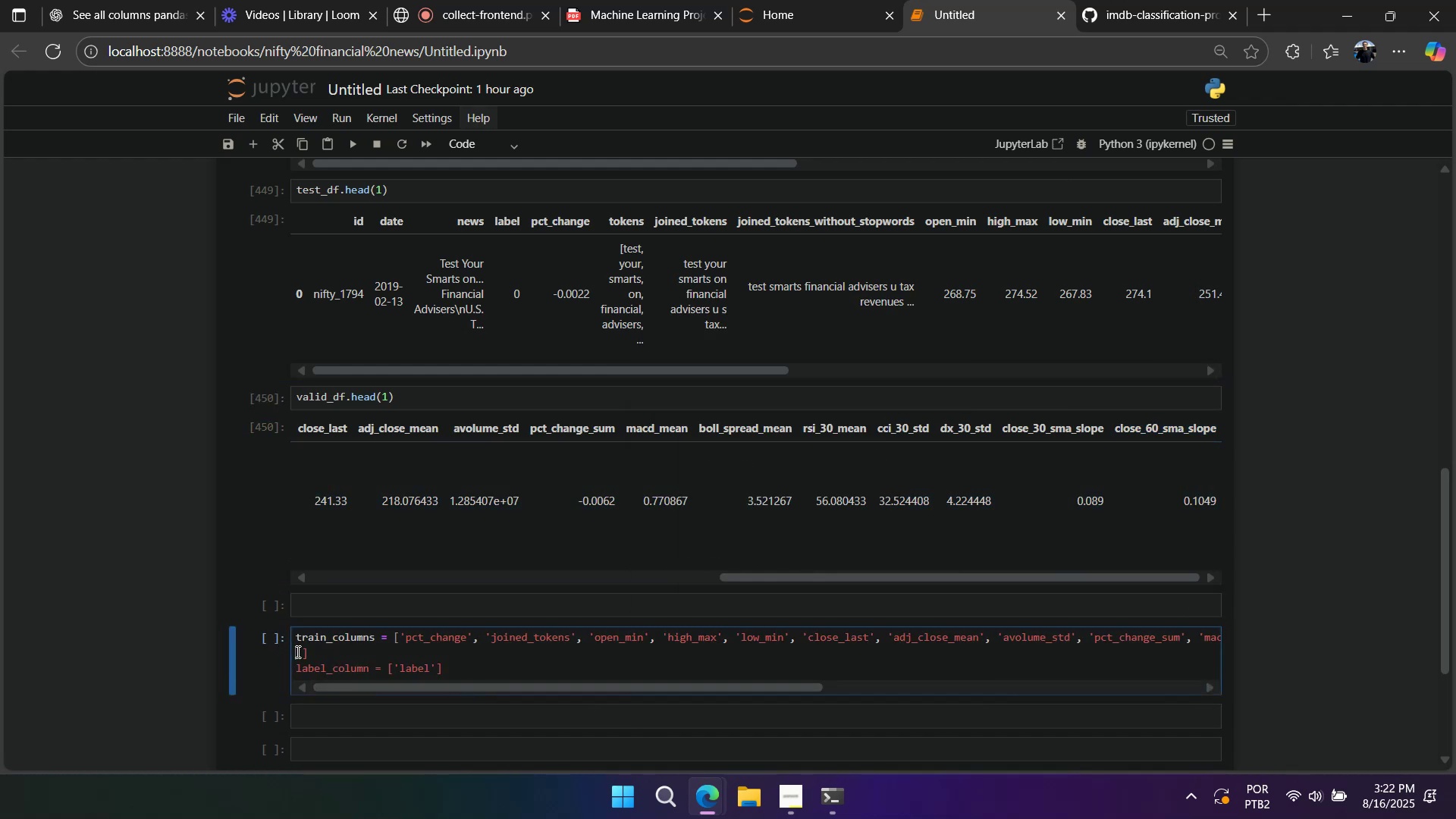 
key(Backspace)
 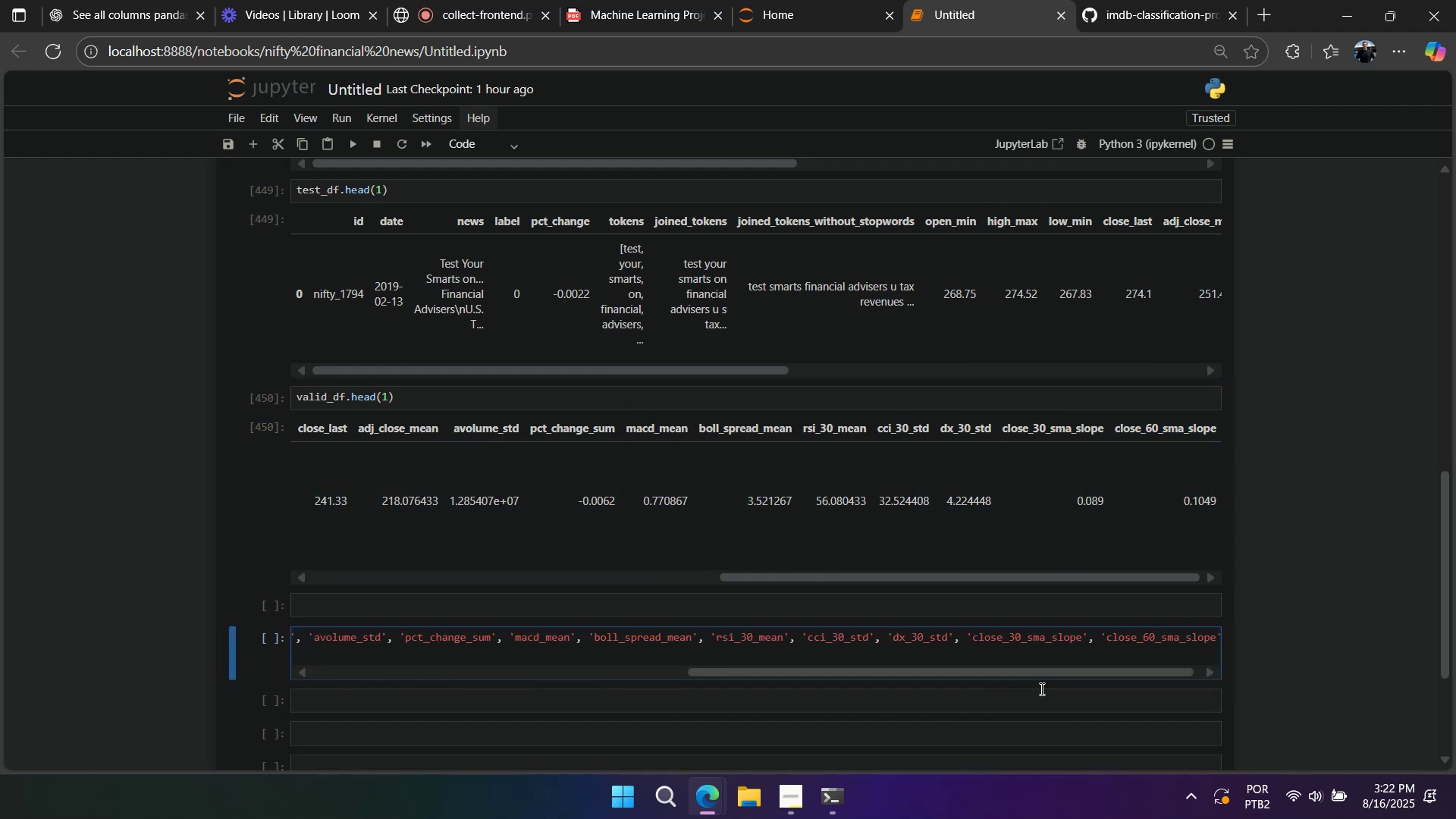 
left_click_drag(start_coordinate=[1044, 668], to_coordinate=[422, 680])
 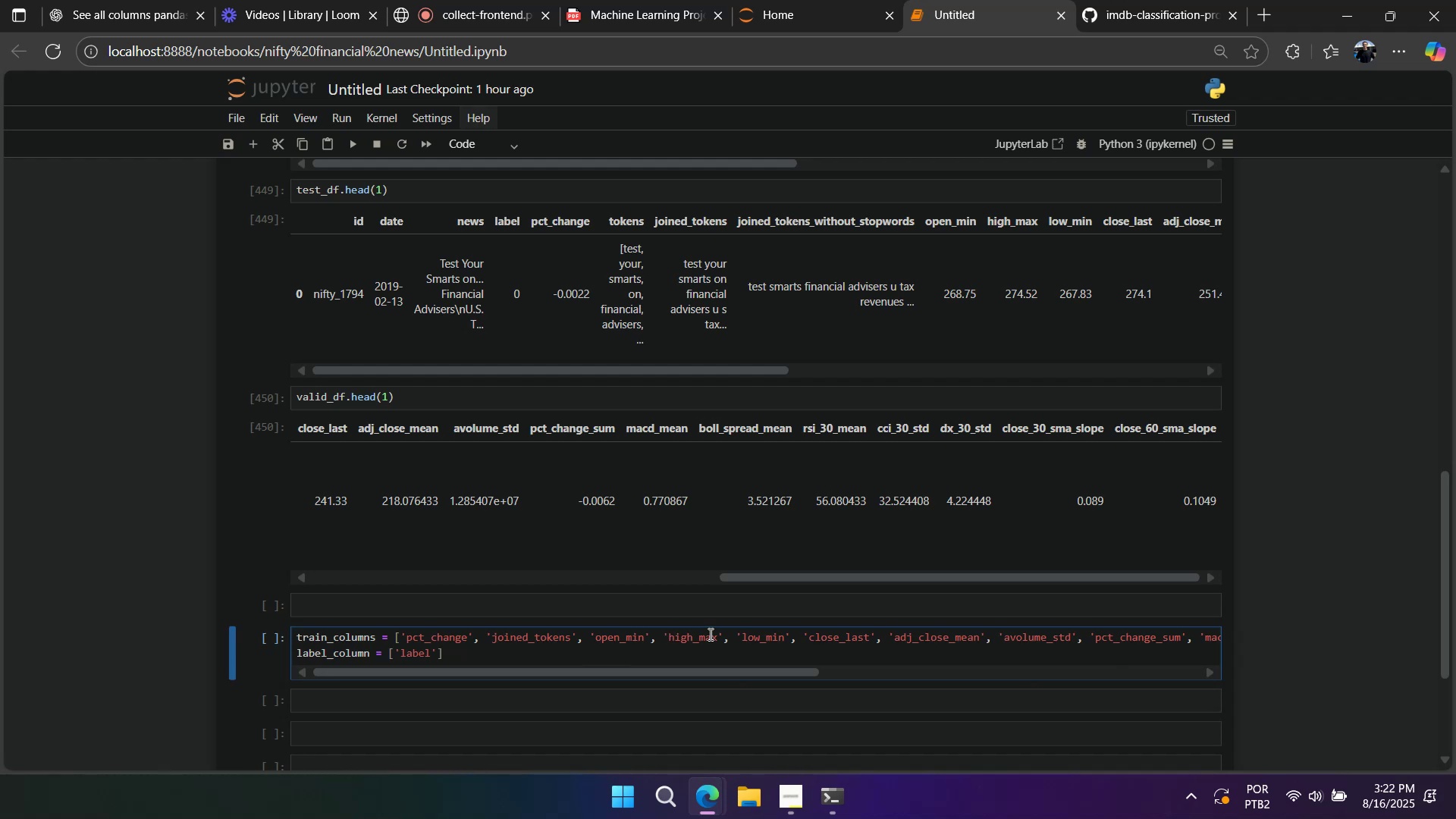 
left_click([735, 634])
 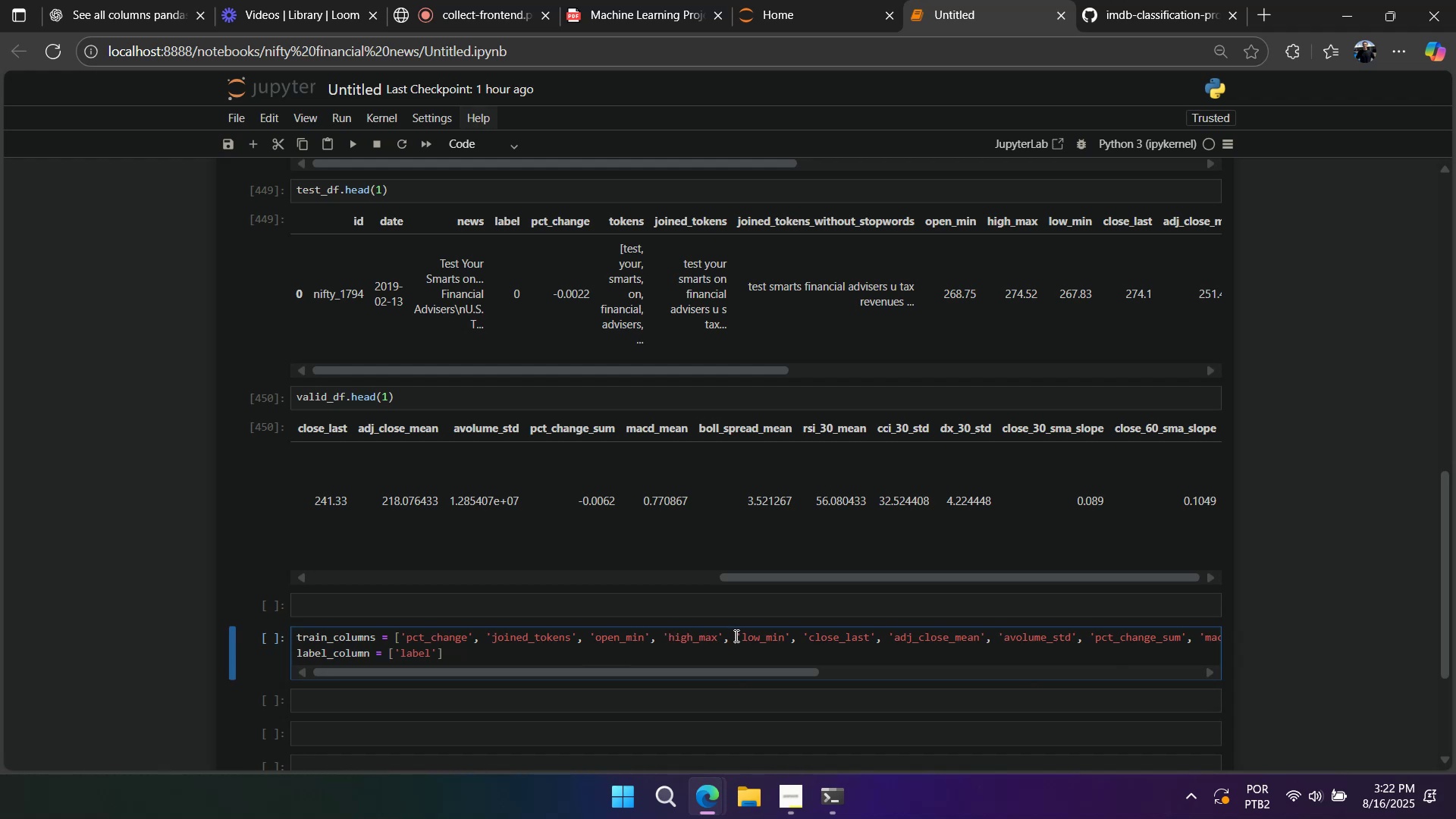 
key(Enter)
 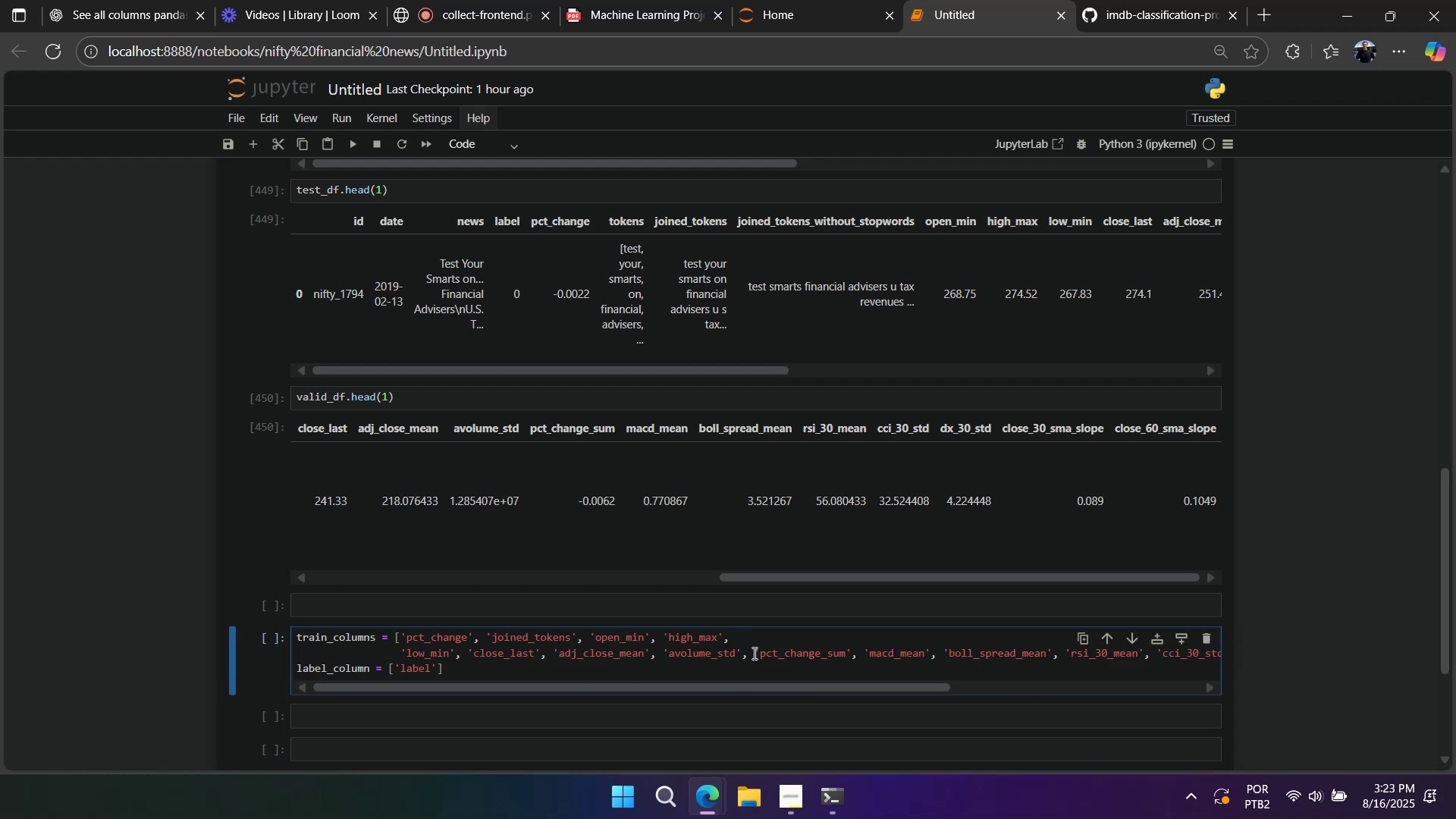 
key(Enter)
 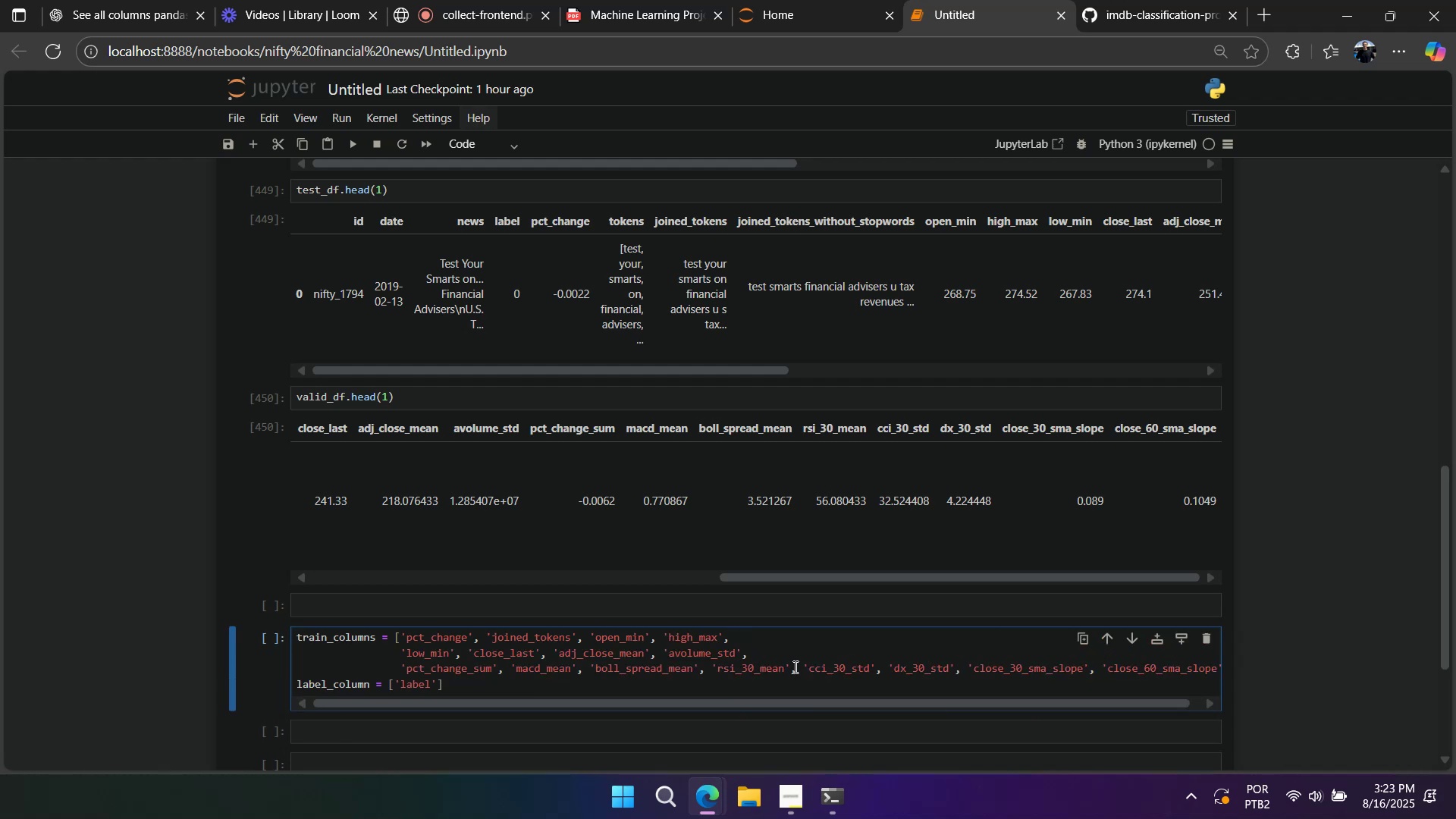 
left_click([800, 668])
 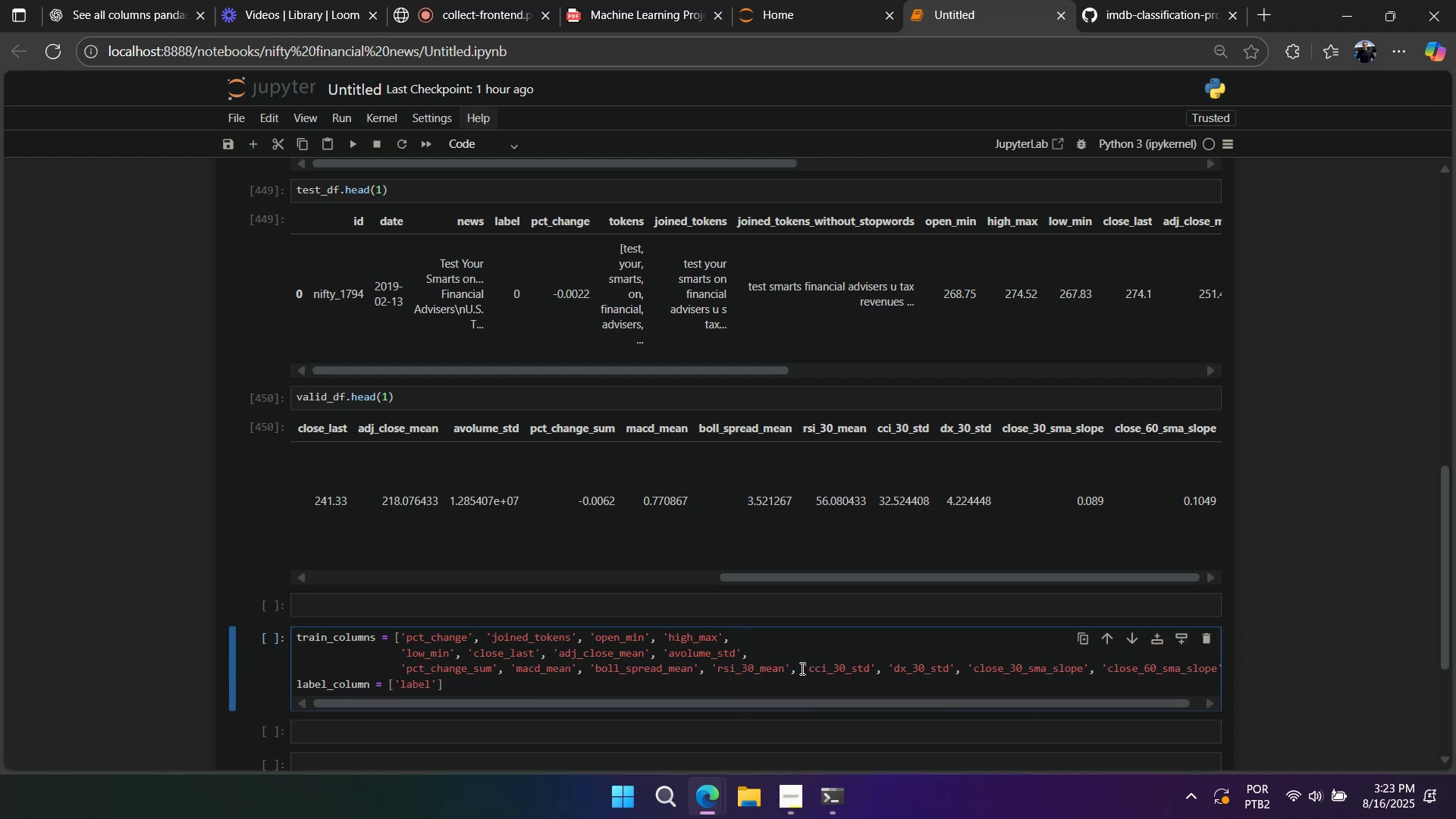 
key(Enter)
 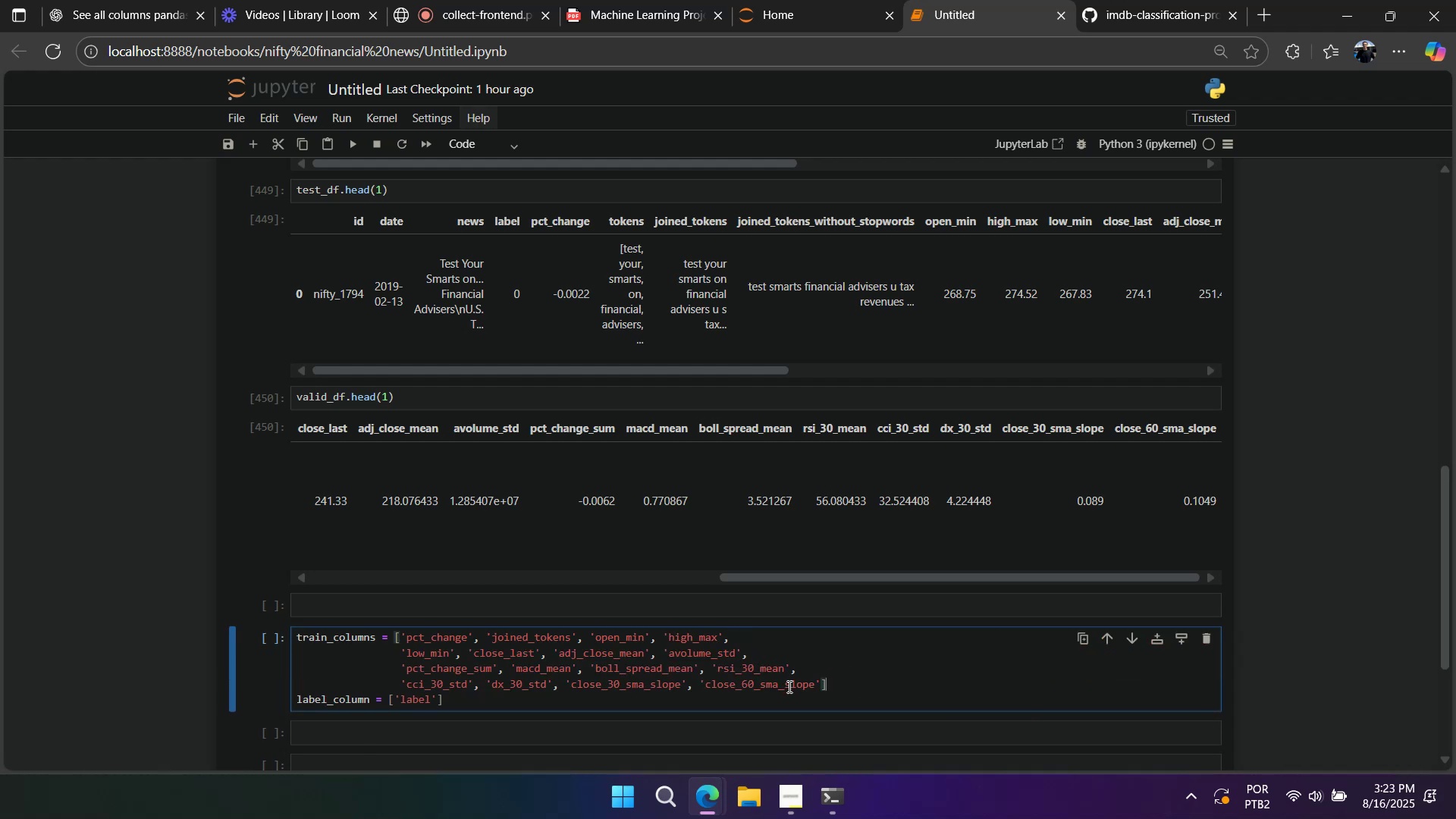 
left_click([872, 689])
 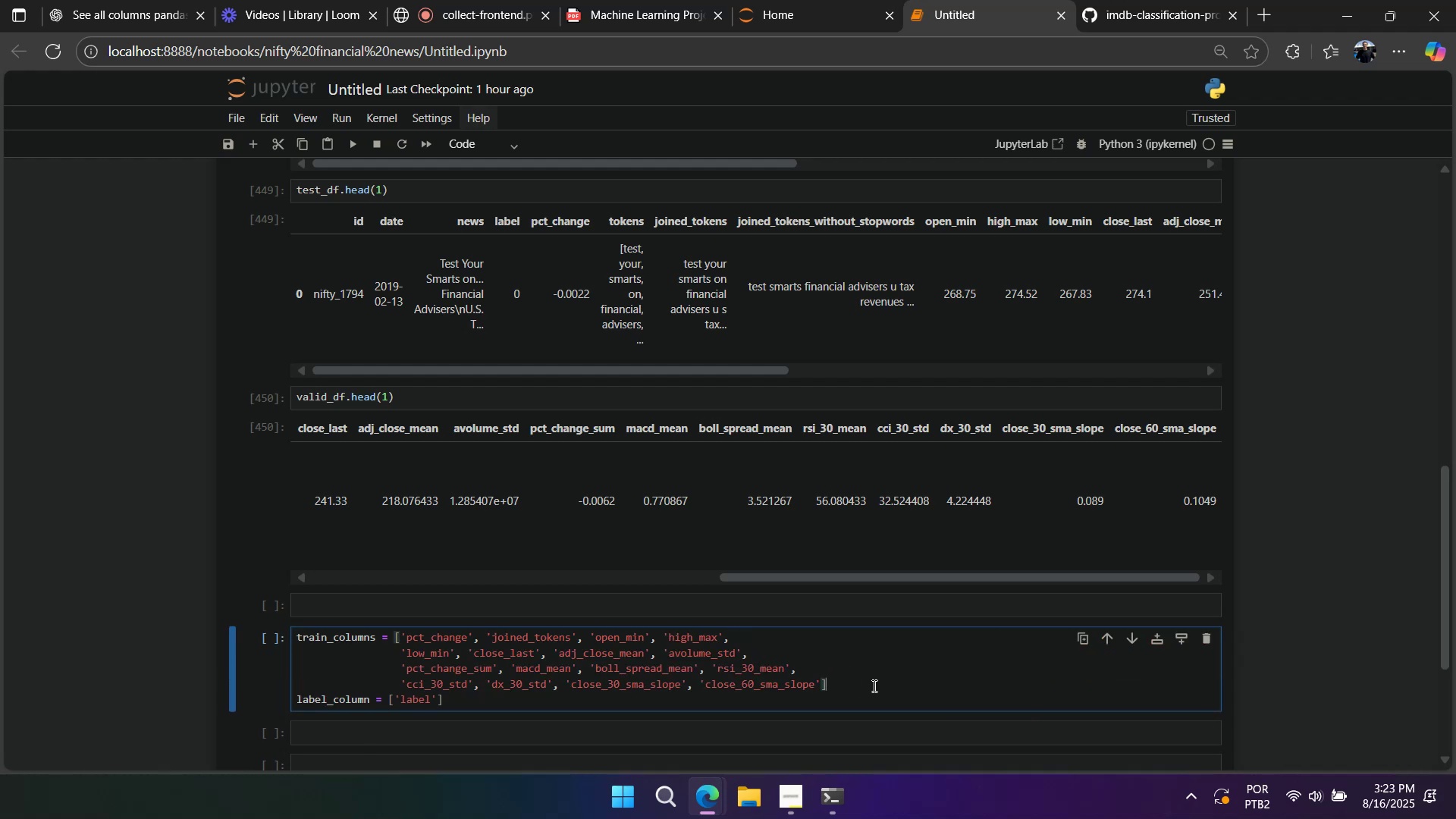 
left_click([873, 686])
 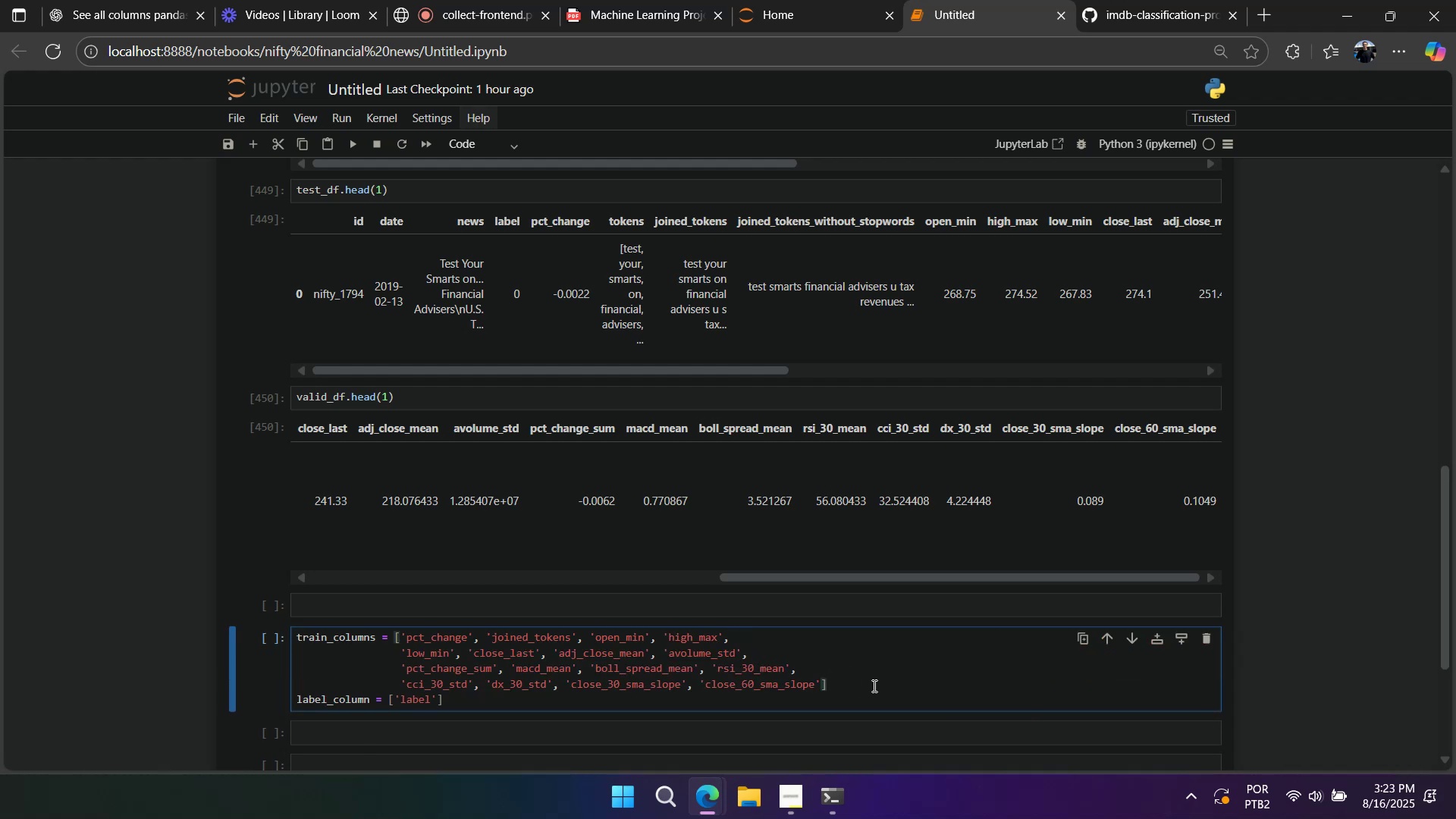 
key(Enter)
 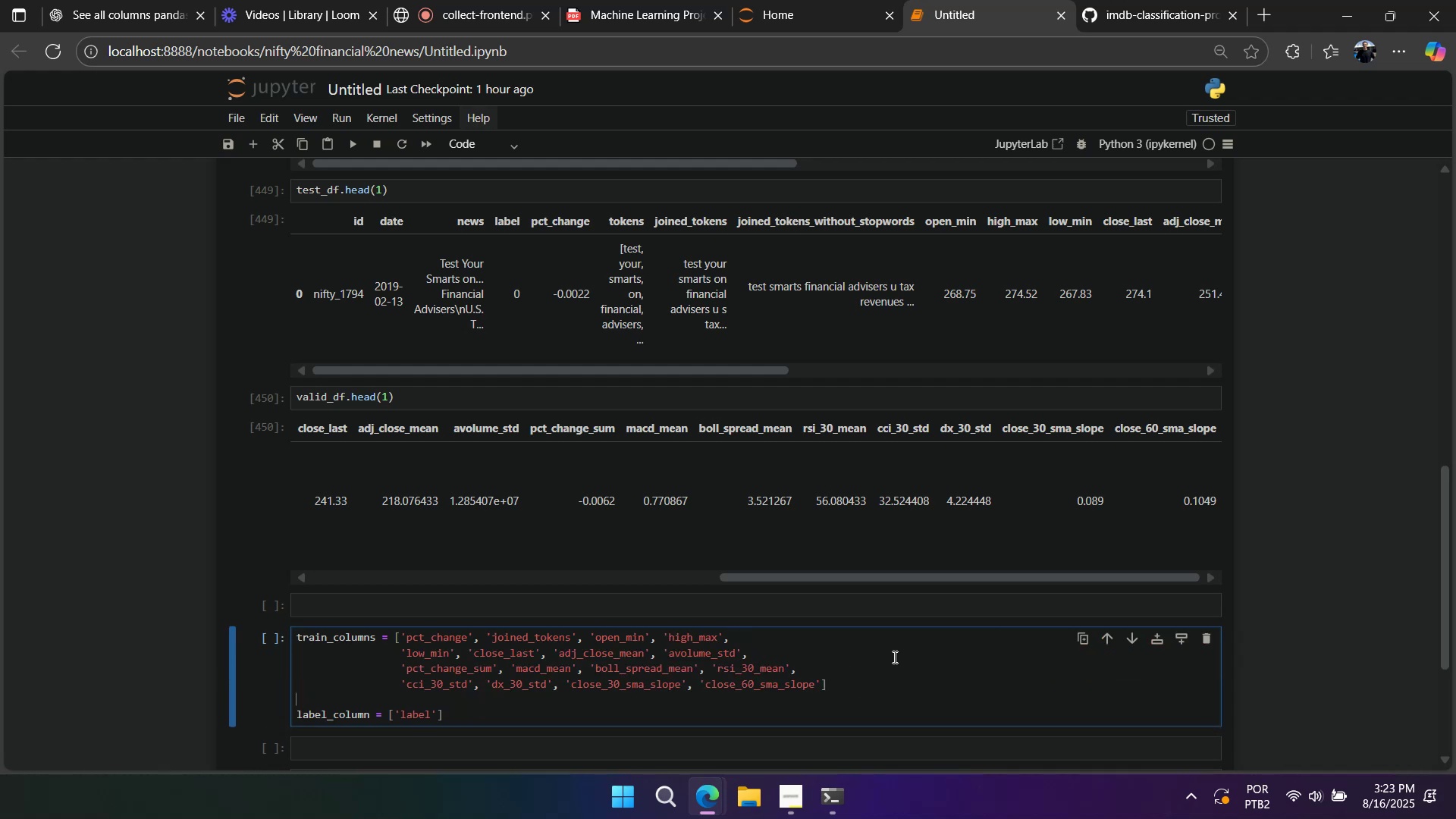 
scroll: coordinate [893, 657], scroll_direction: down, amount: 1.0
 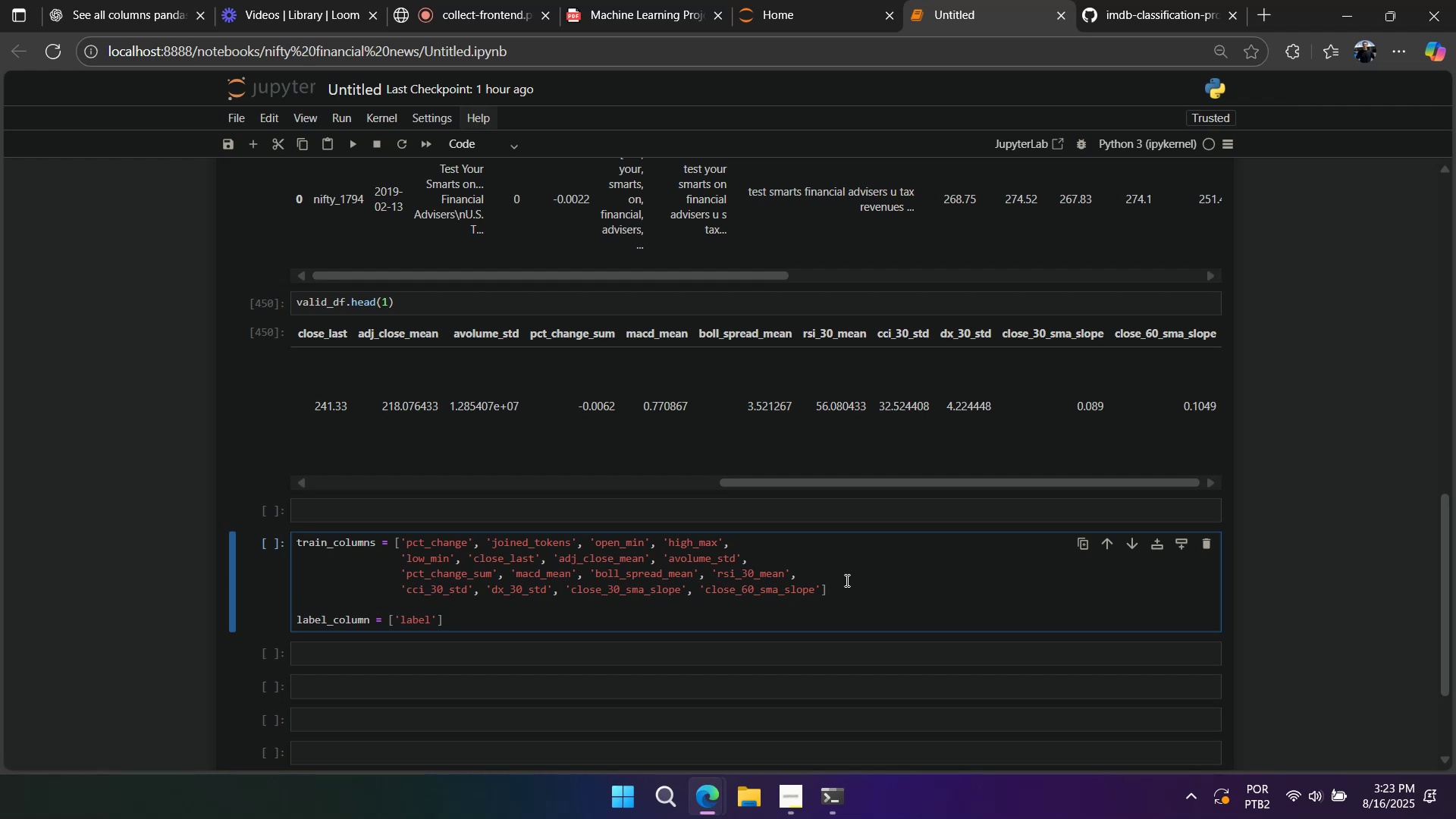 
wait(5.35)
 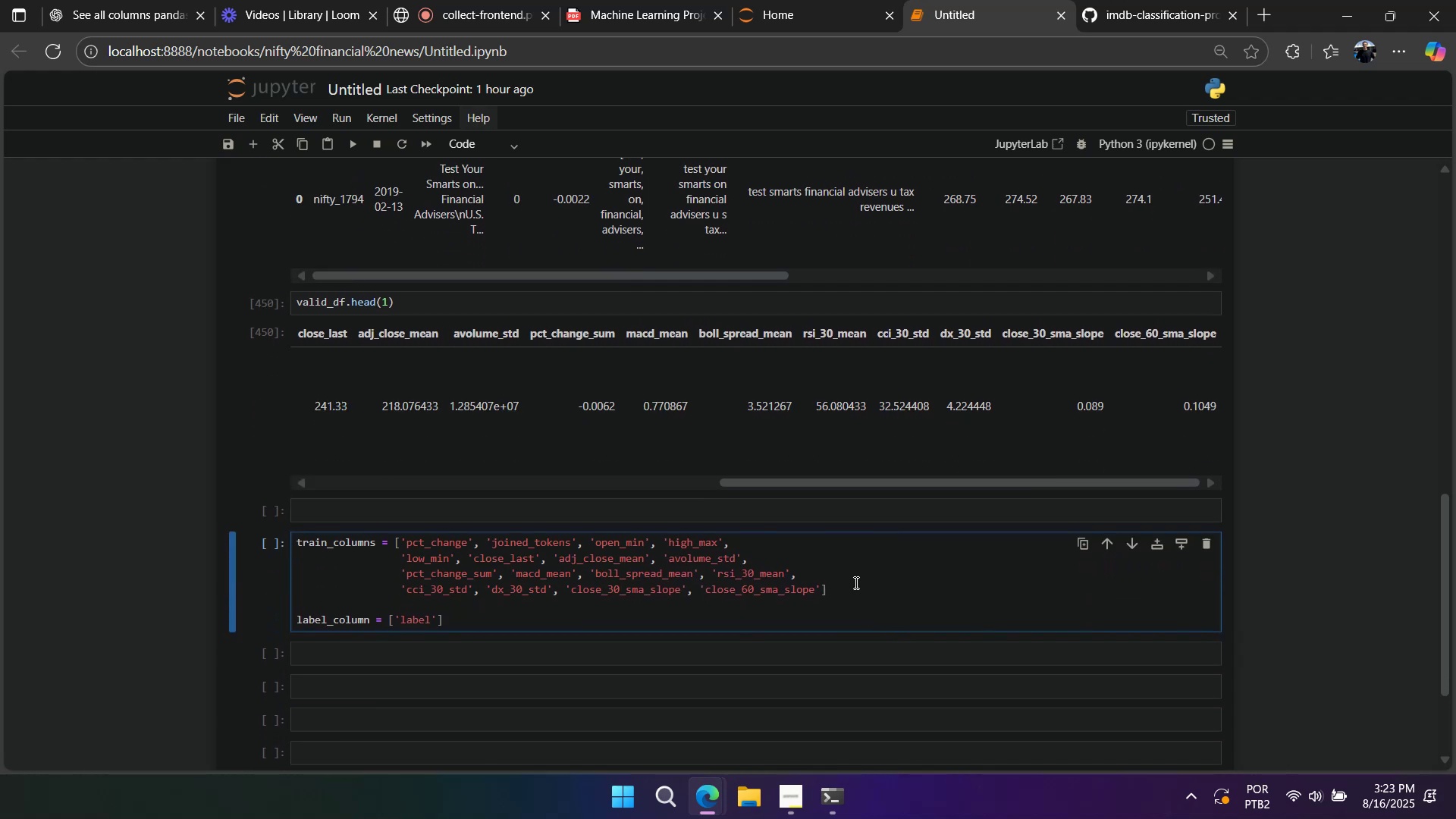 
key(Shift+Enter)
 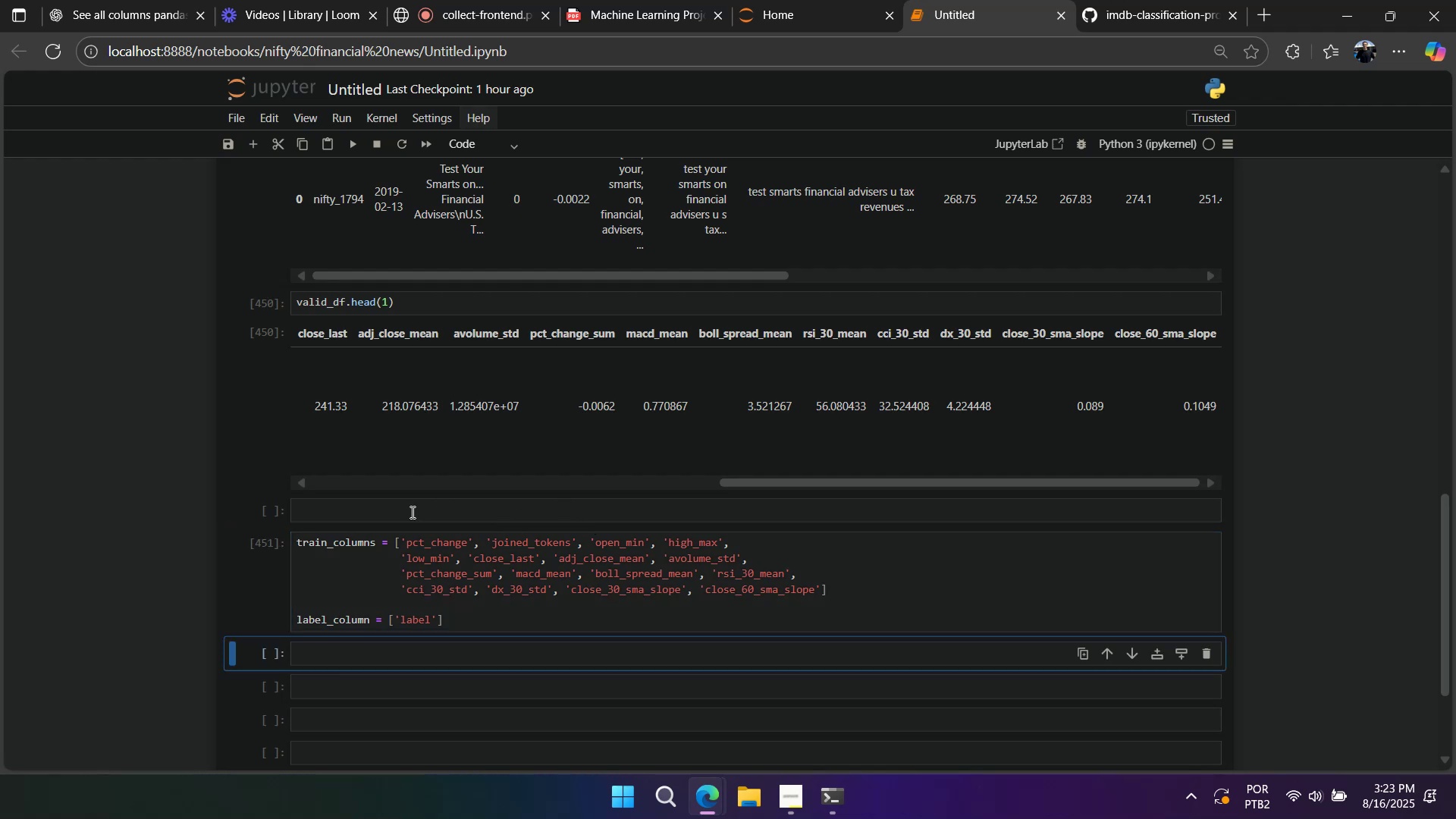 
left_click_drag(start_coordinate=[325, 544], to_coordinate=[268, 541])
 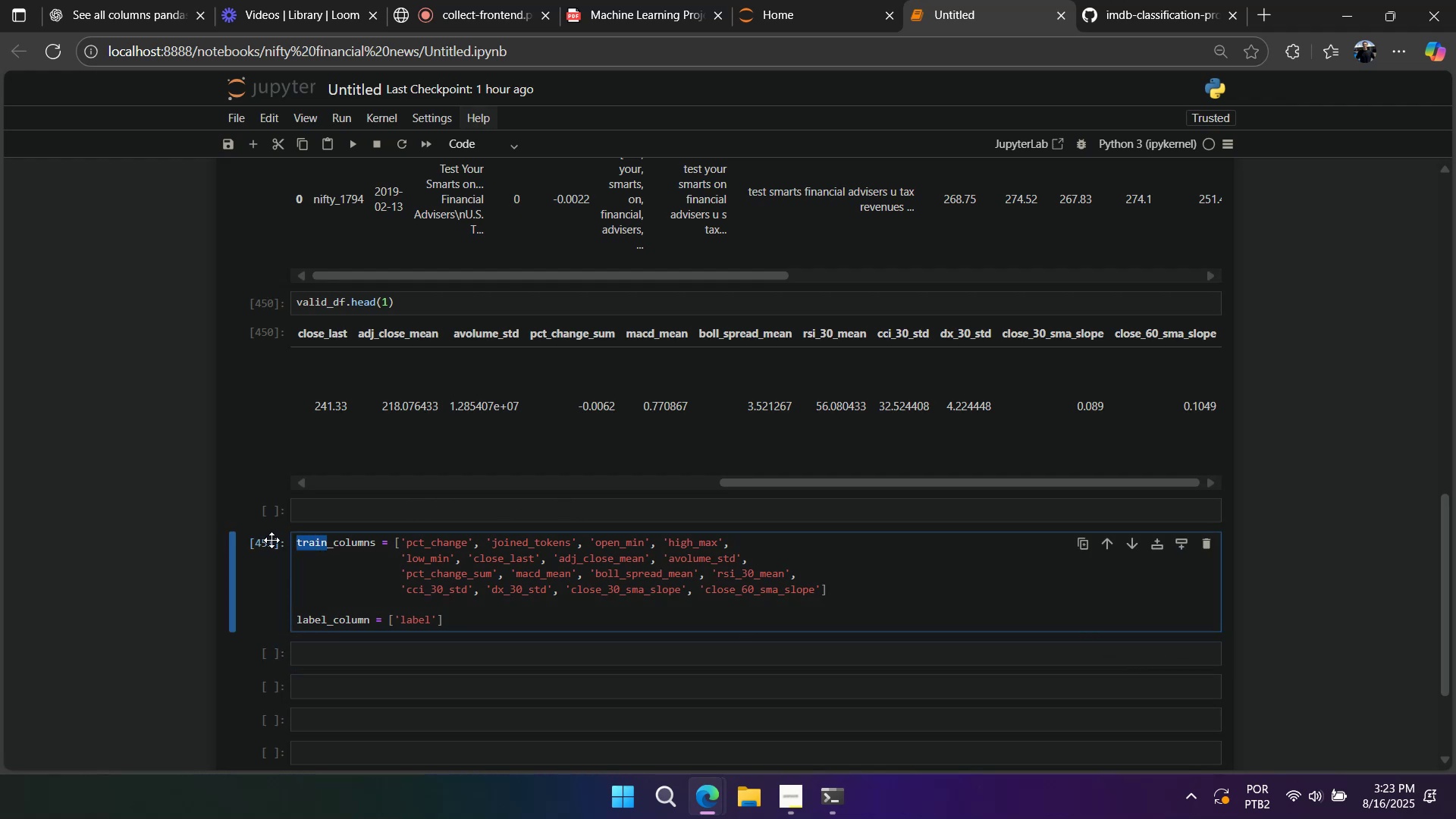 
type(features)
 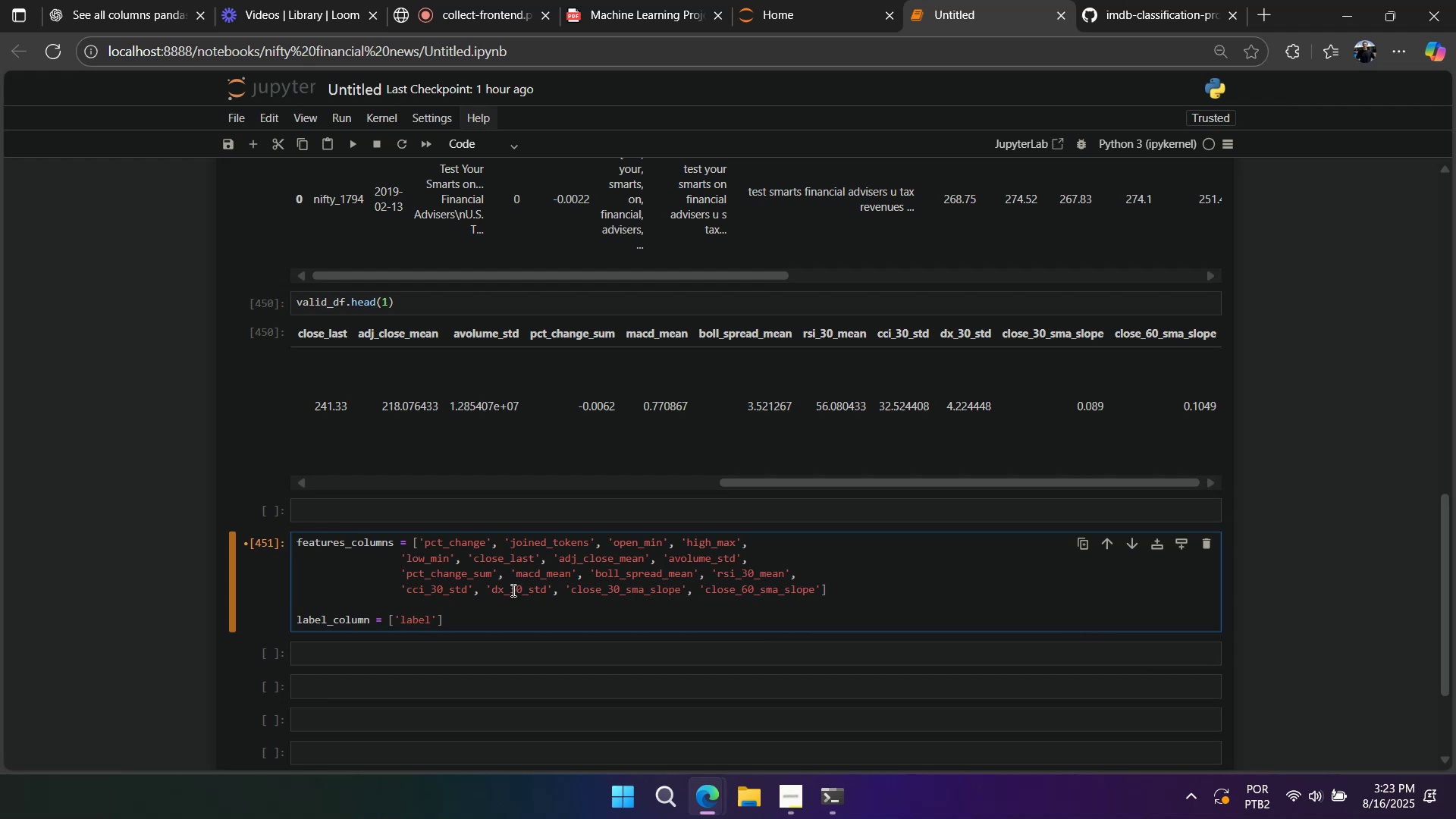 
left_click([706, 617])
 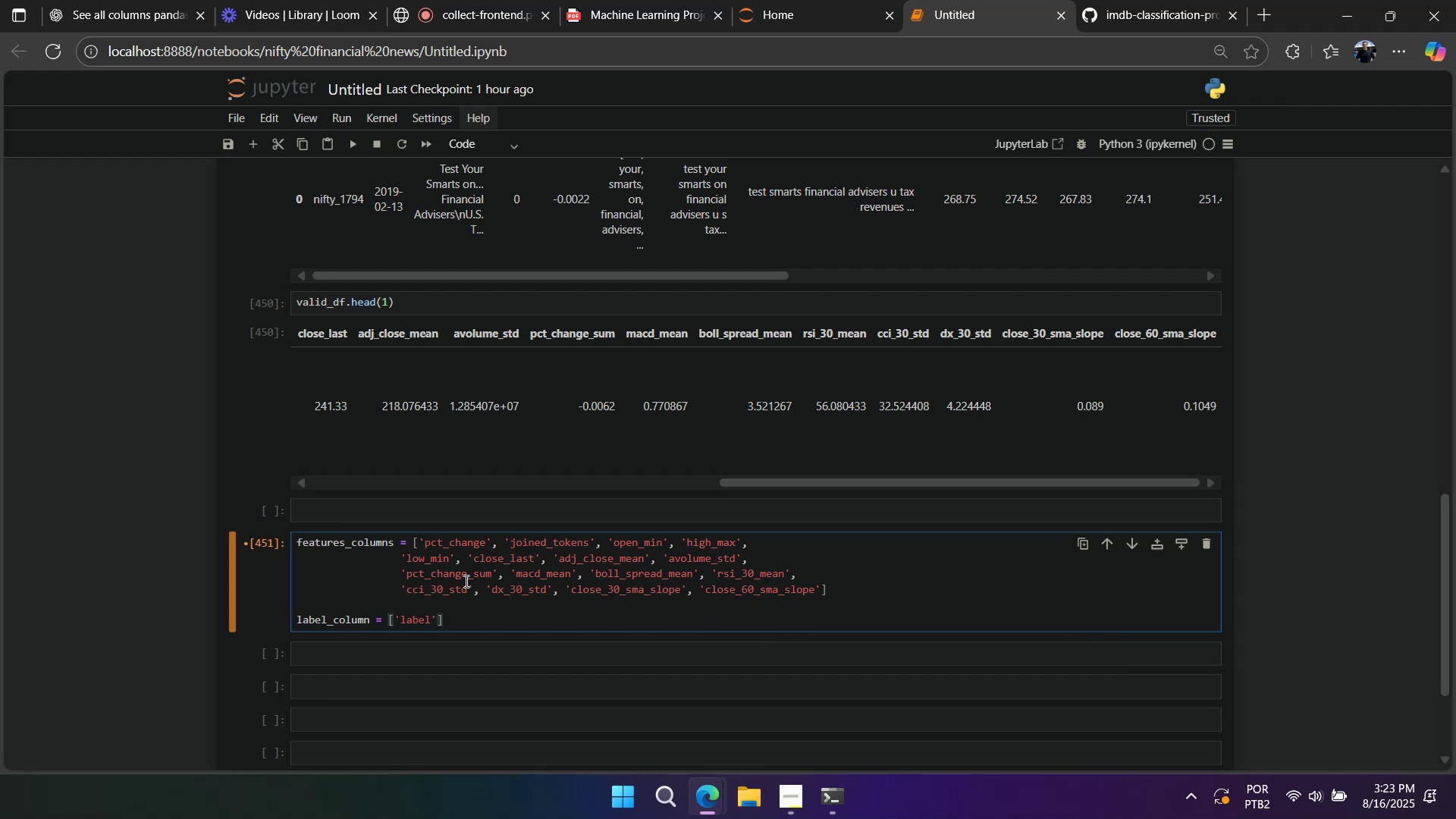 
key(Shift+Enter)
 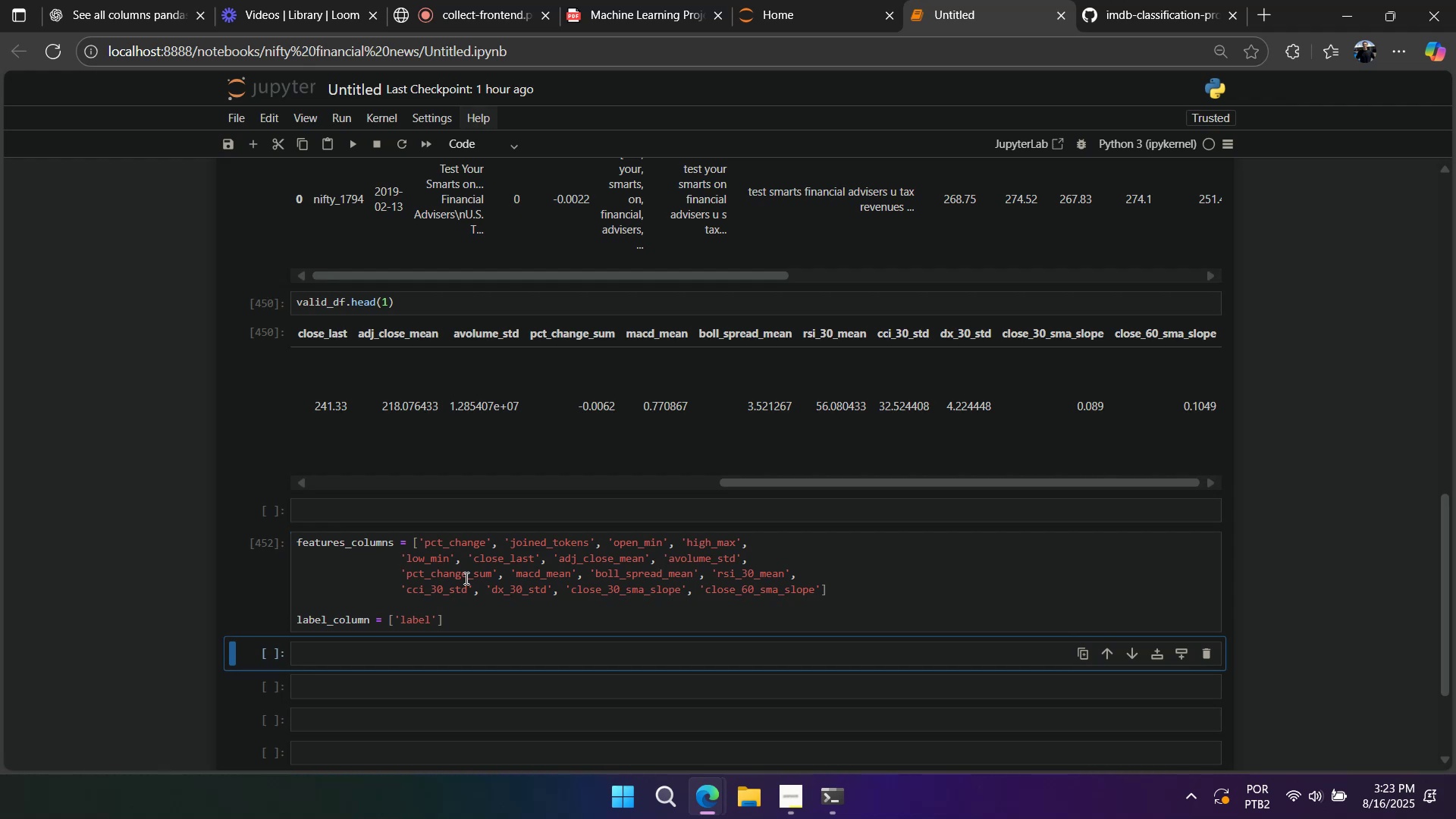 
wait(14.49)
 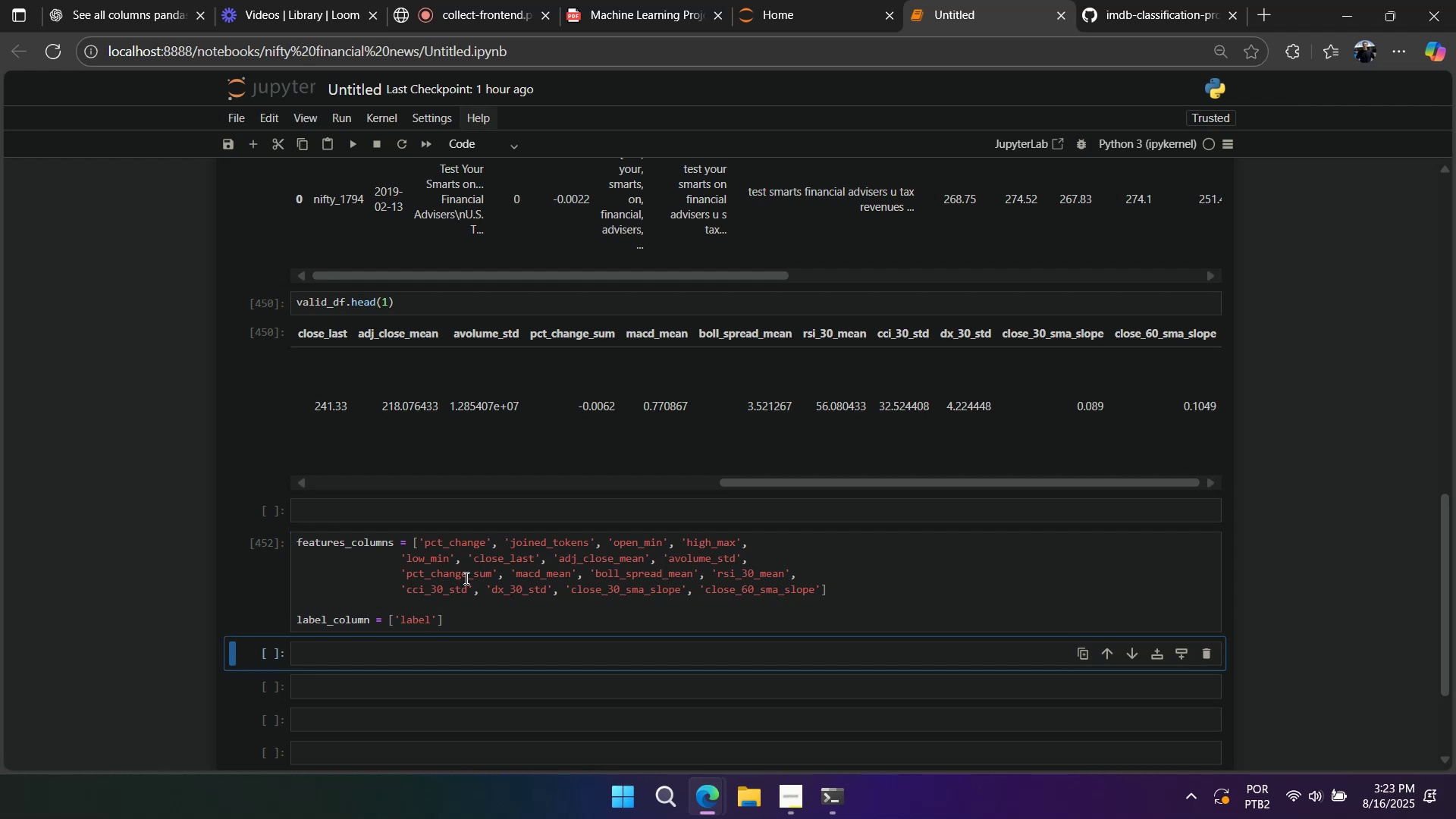 
key(Enter)
 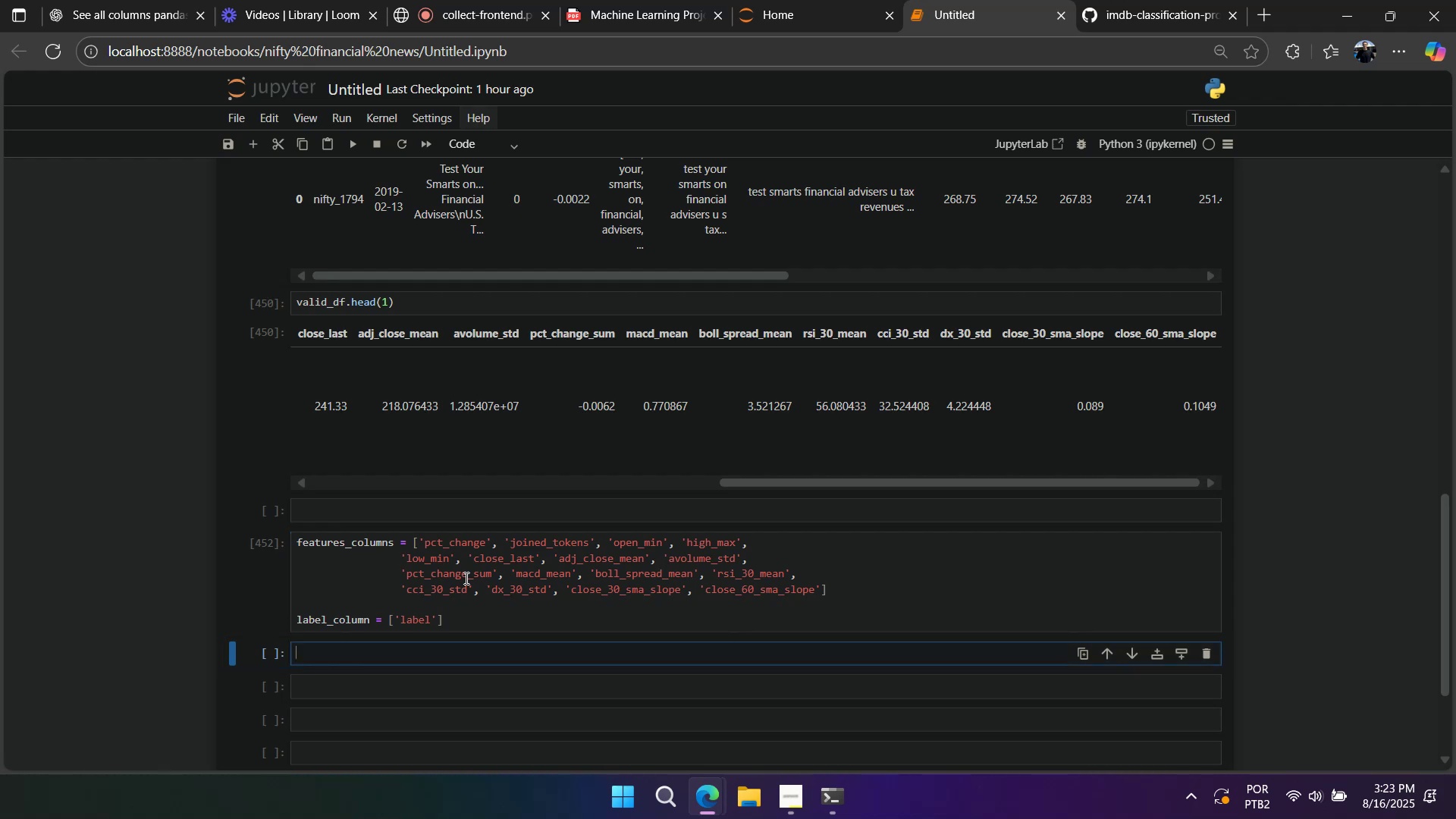 
key(Enter)
 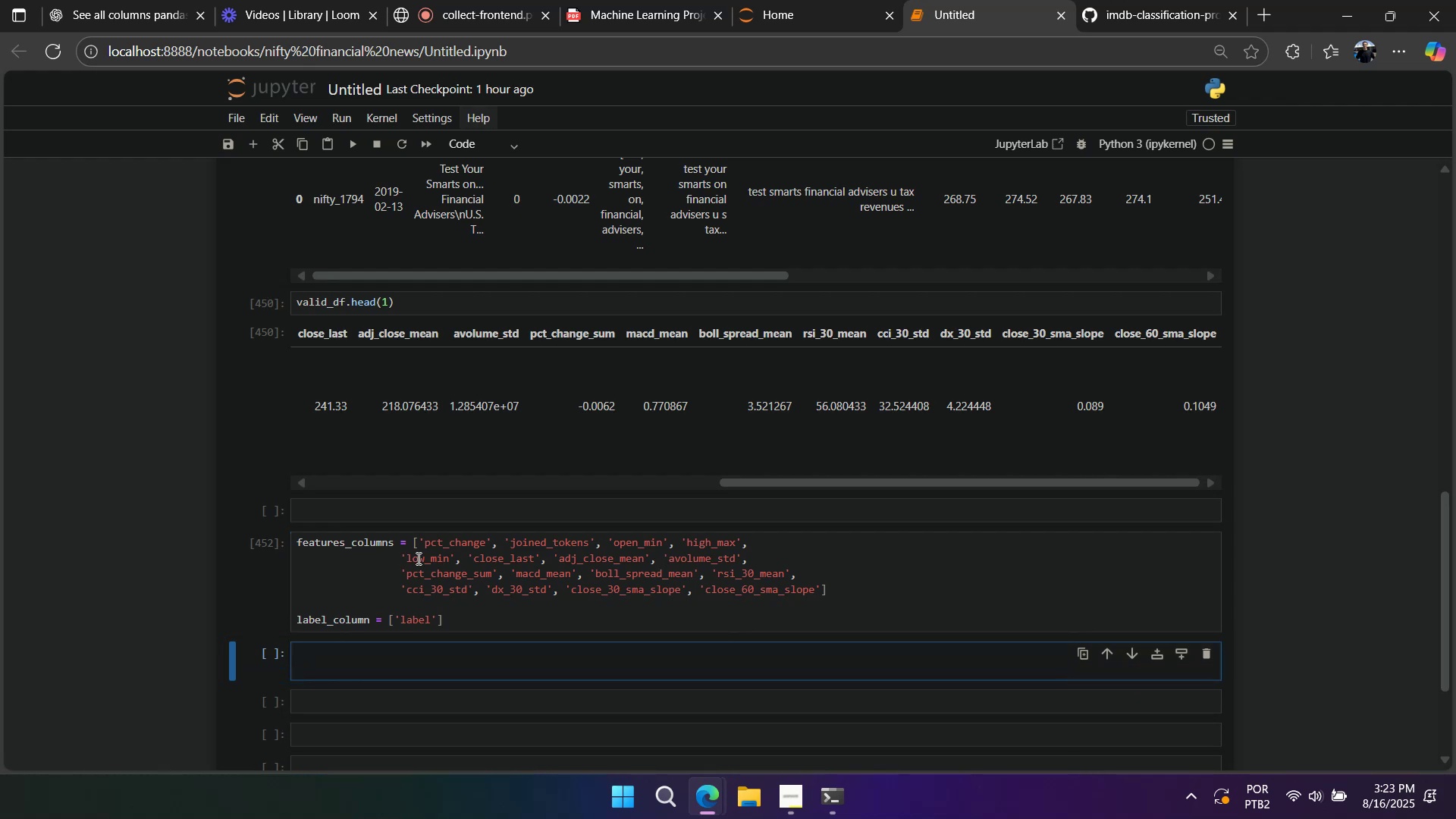 
scroll: coordinate [415, 555], scroll_direction: up, amount: 1.0
 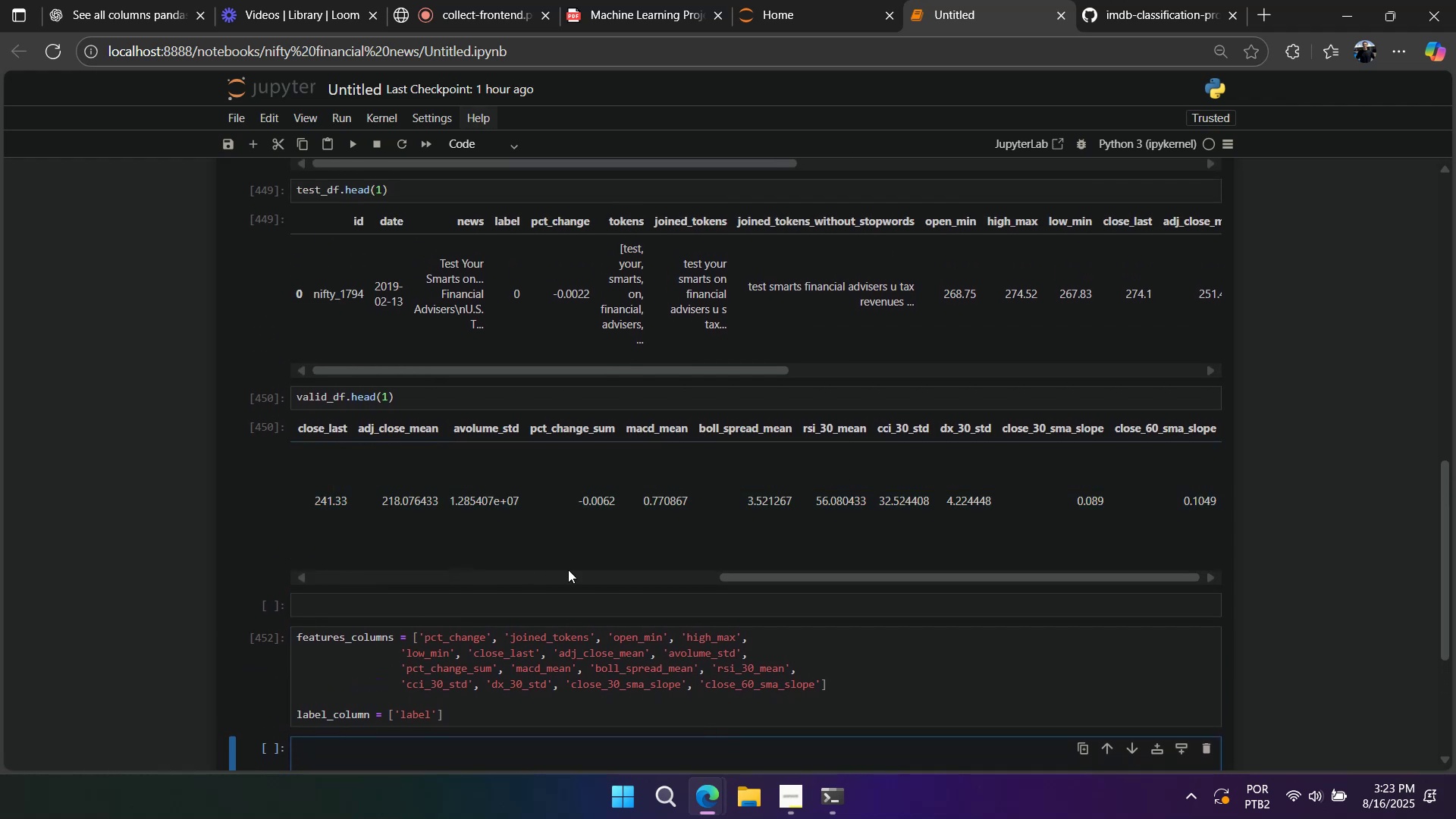 
left_click_drag(start_coordinate=[750, 577], to_coordinate=[286, 582])
 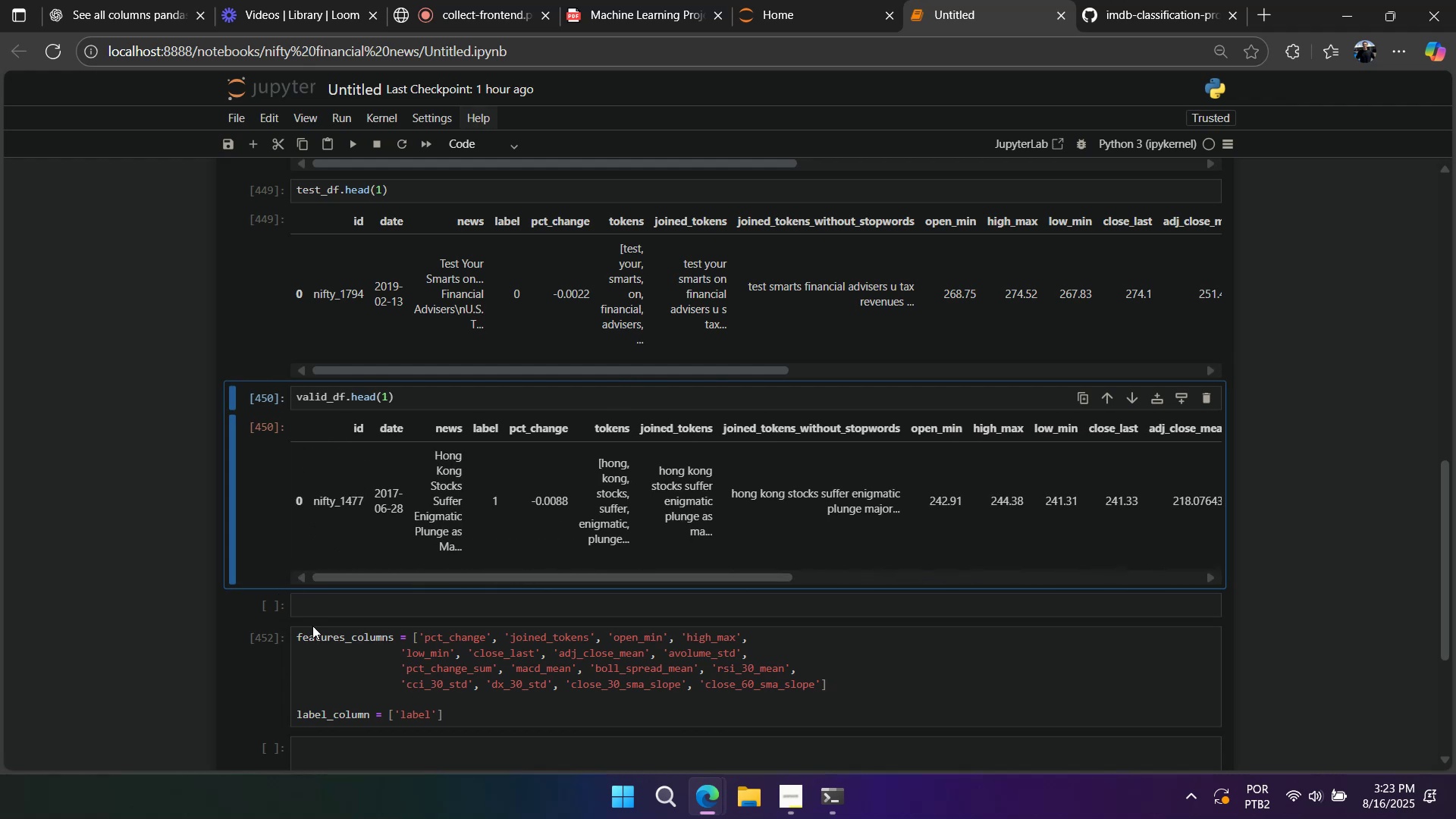 
scroll: coordinate [315, 677], scroll_direction: down, amount: 3.0
 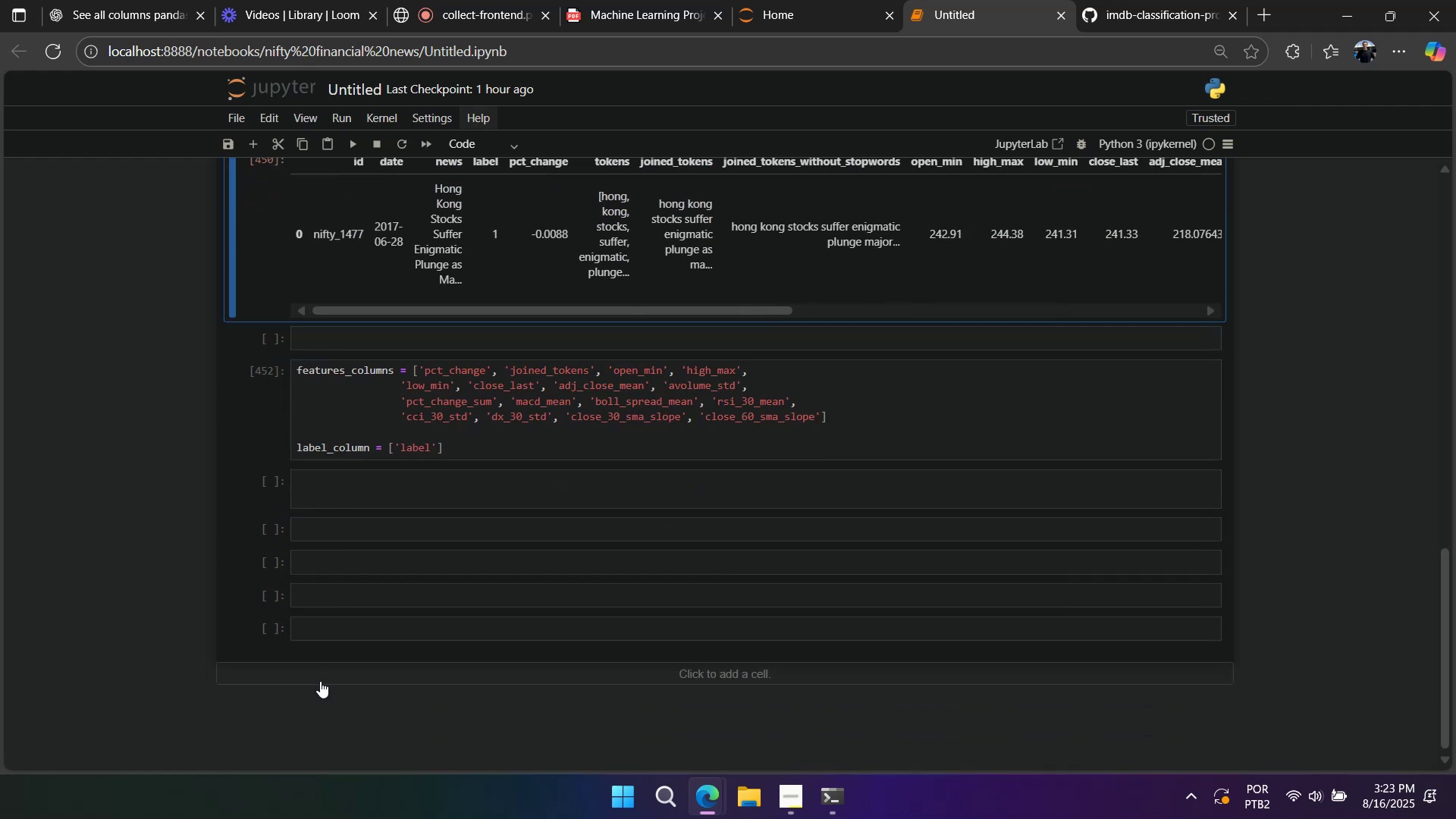 
wait(6.29)
 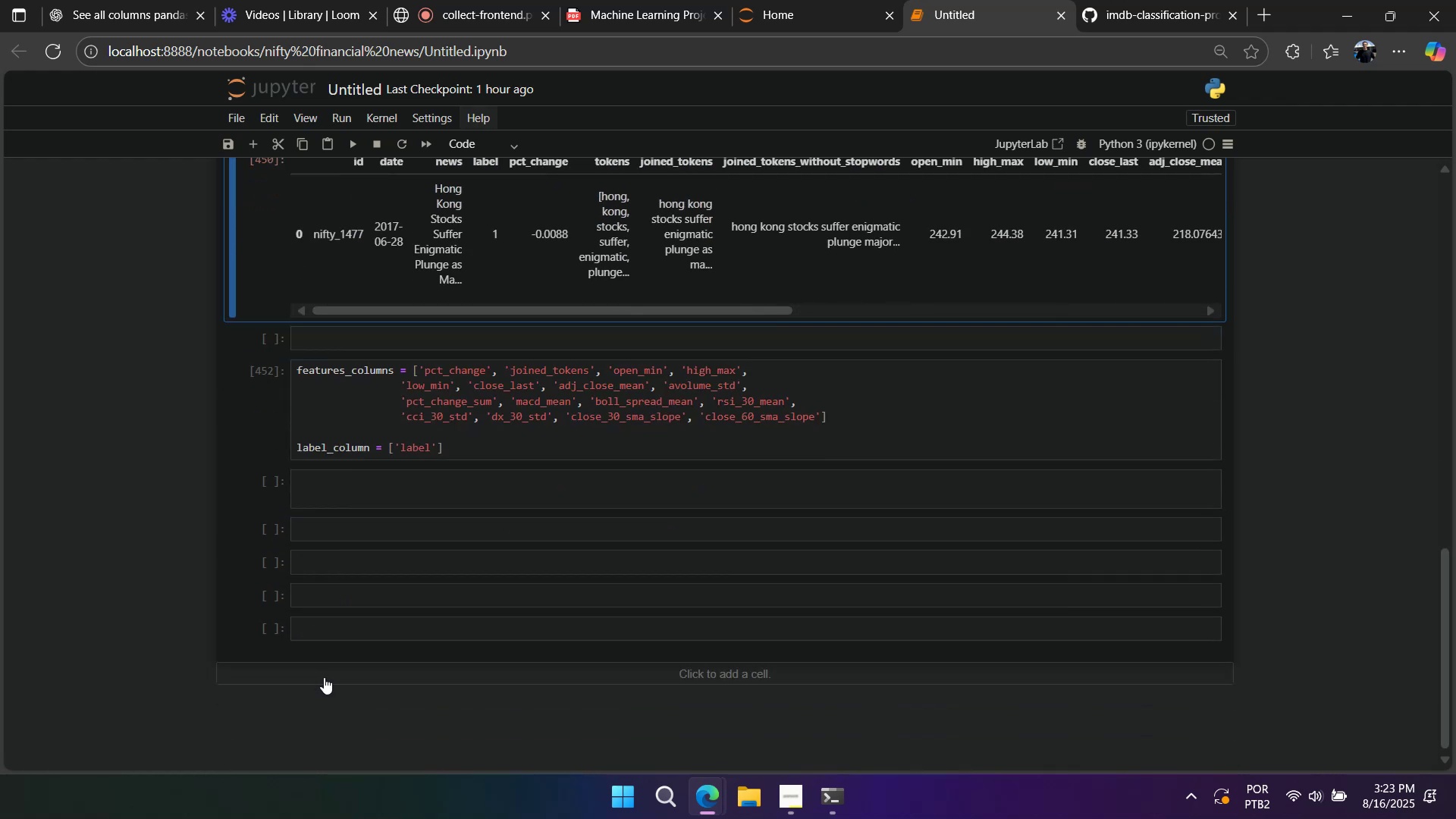 
left_click([342, 531])
 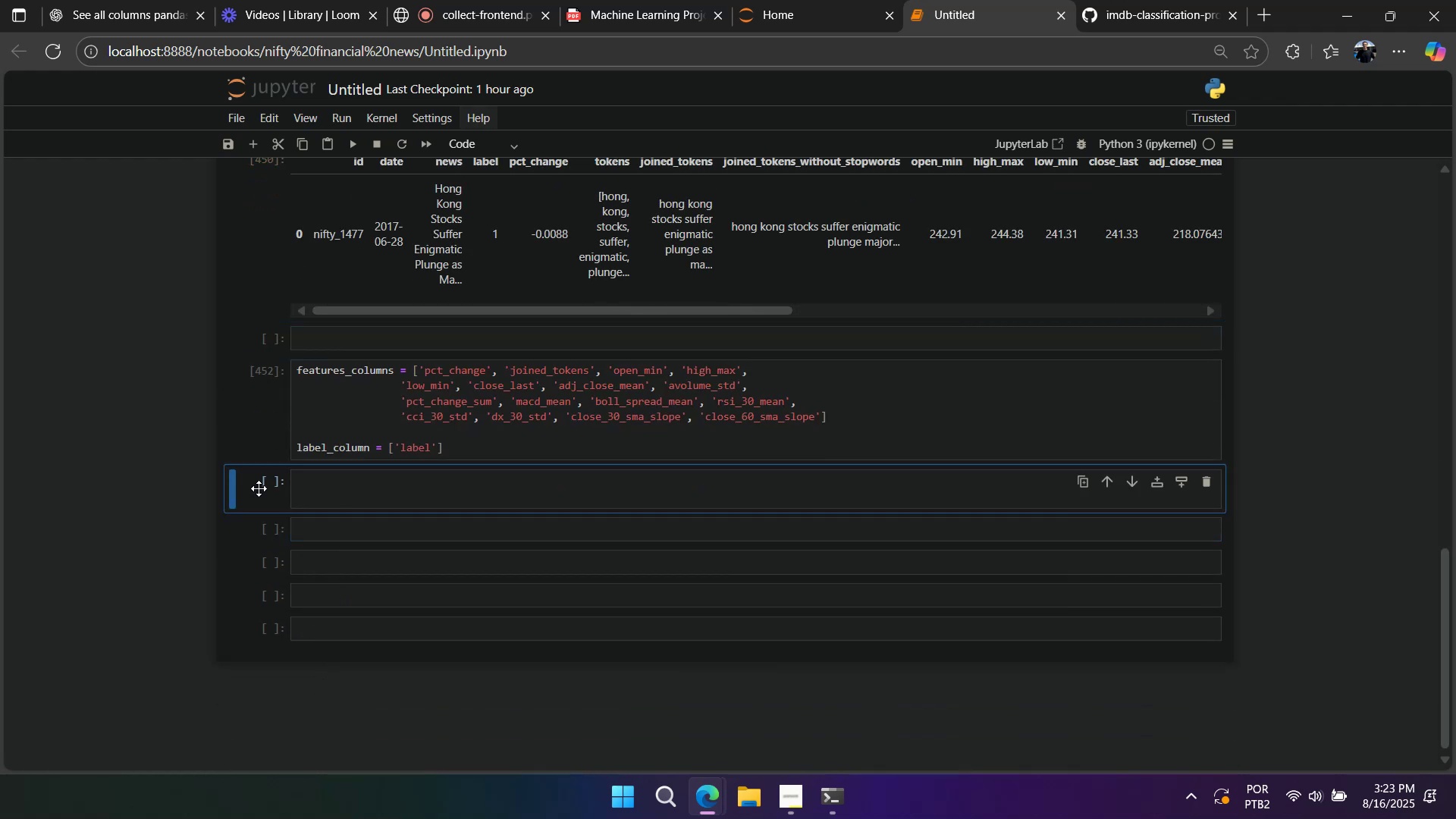 
type(dd)
 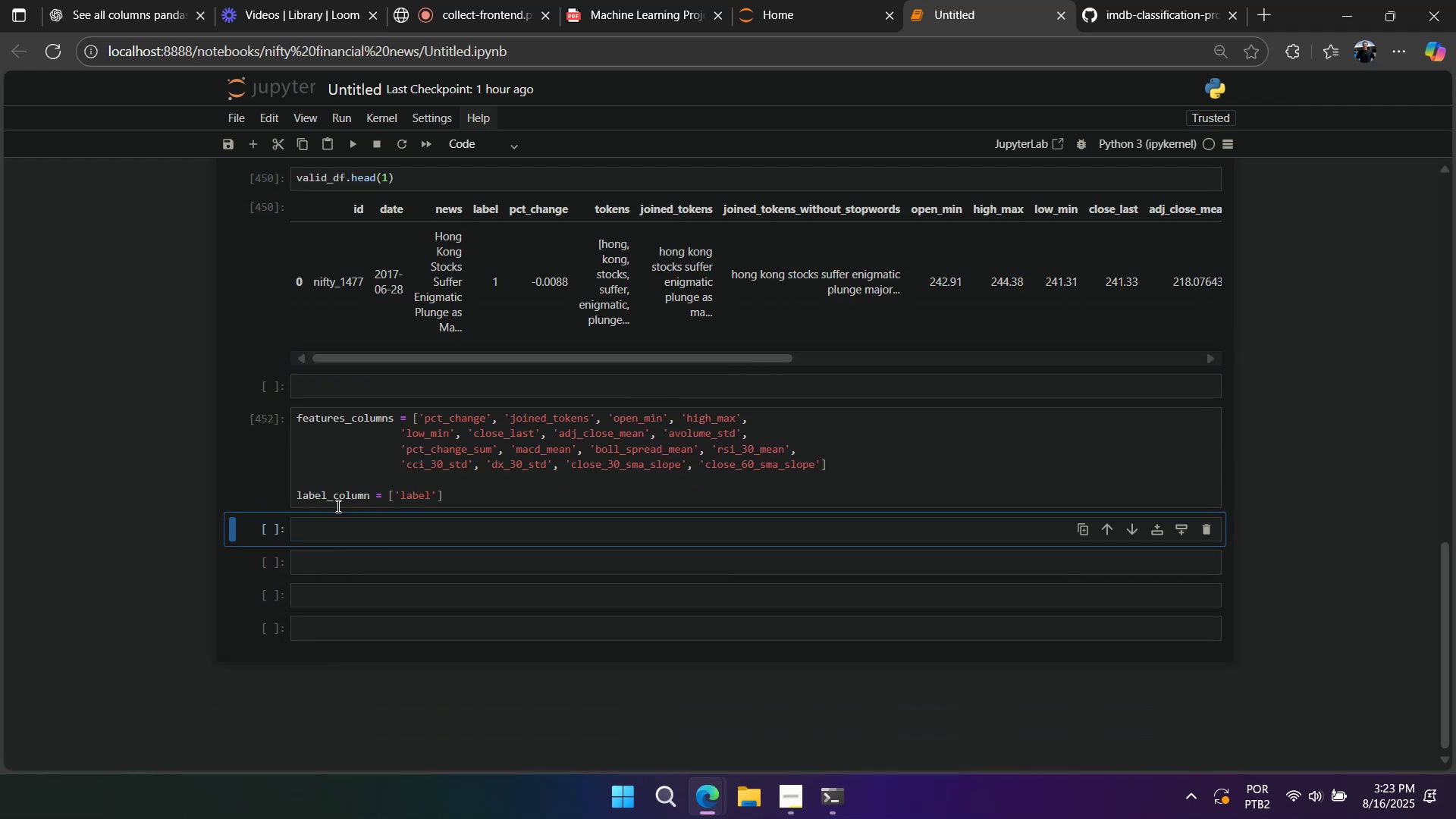 
left_click([337, 506])
 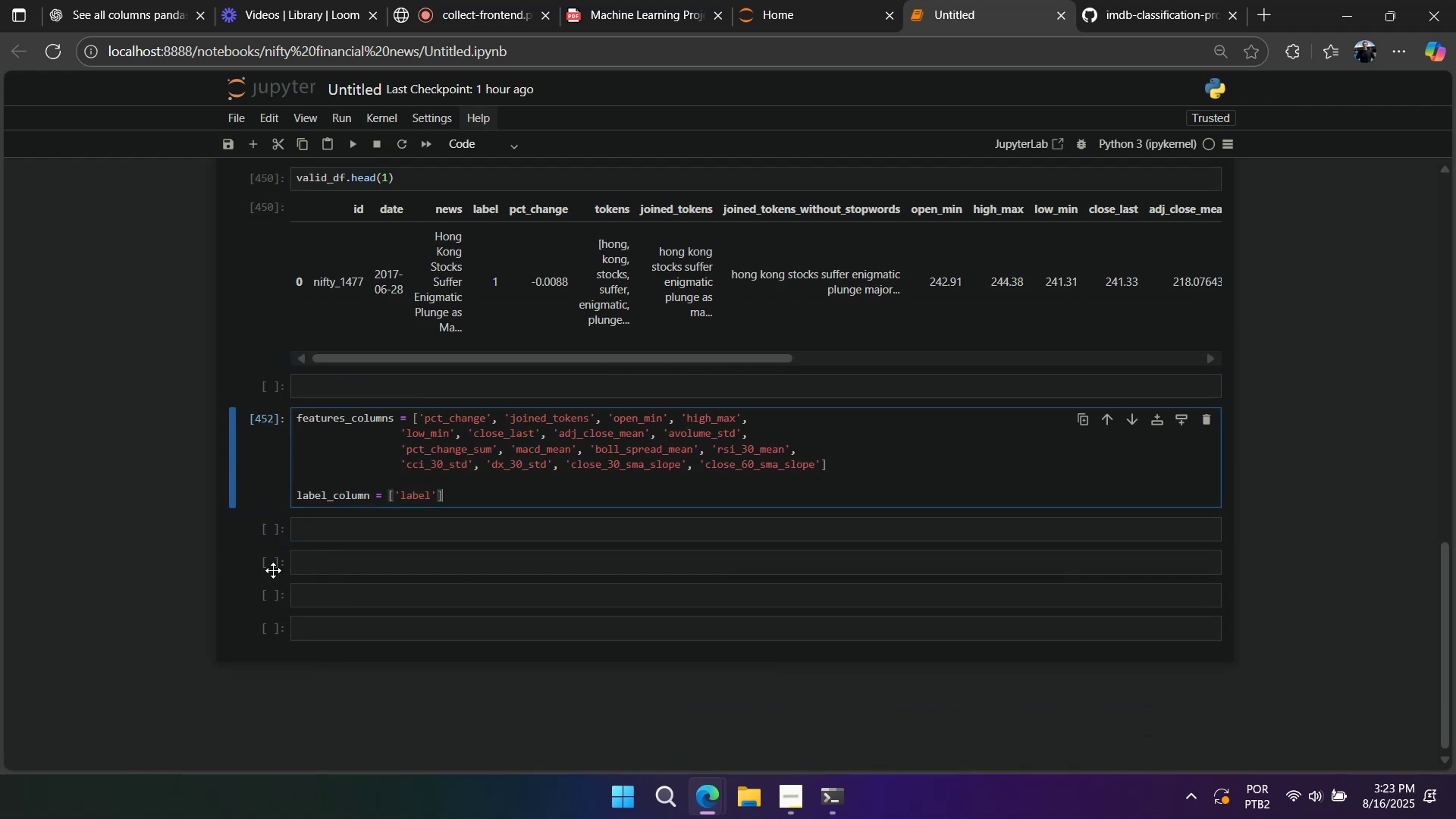 
left_click([265, 566])
 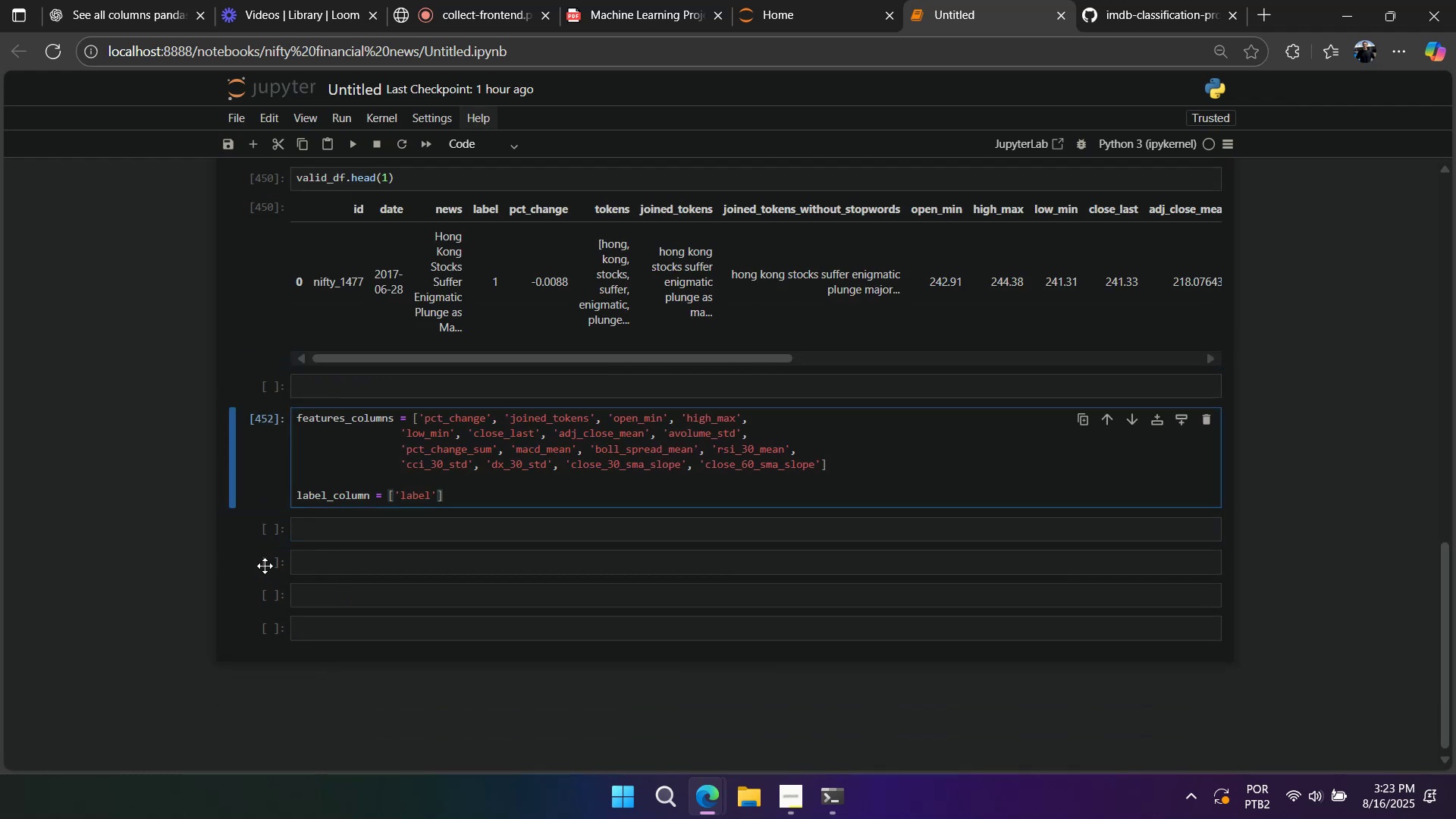 
type(aaa)
 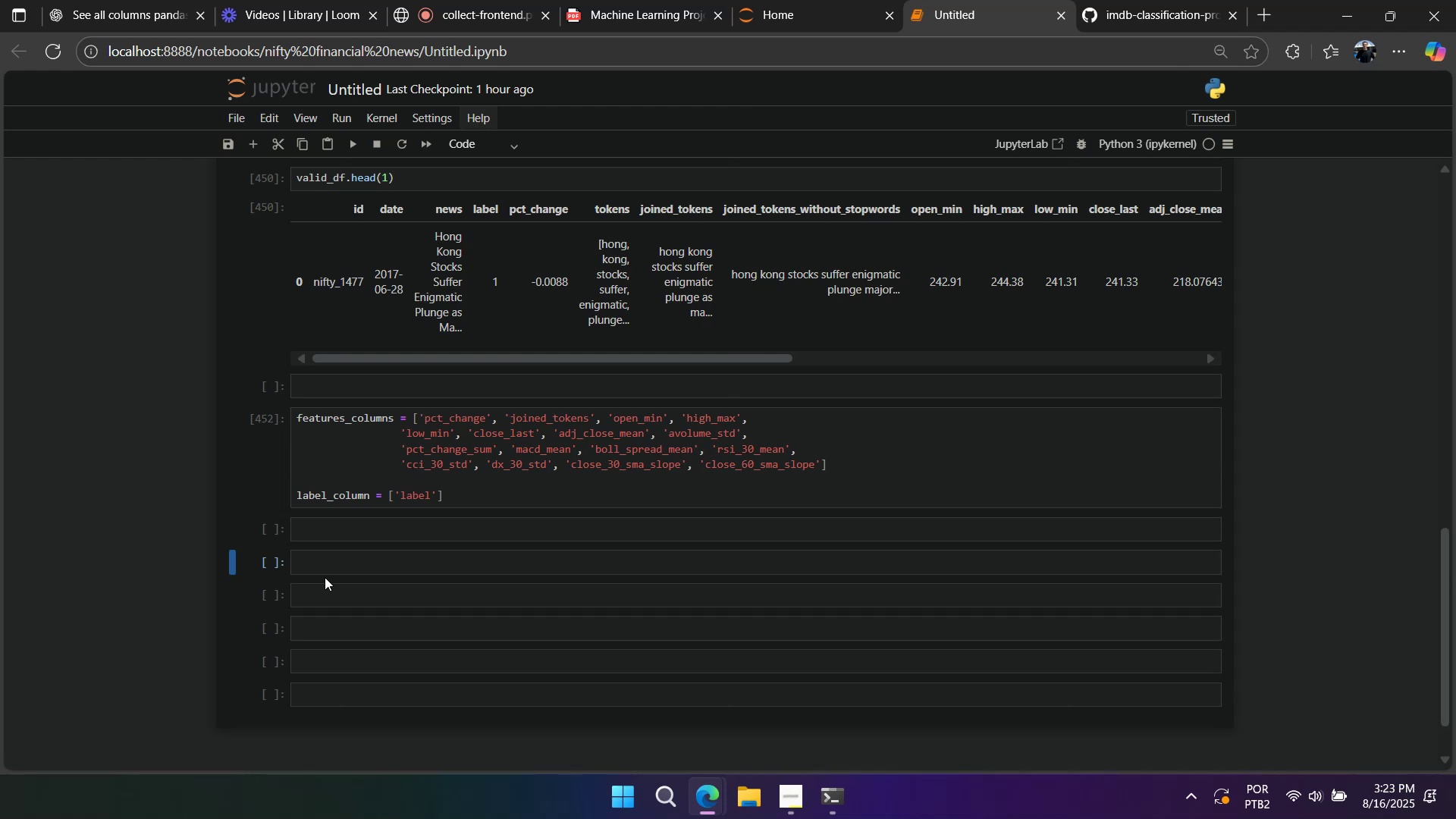 
left_click([325, 577])
 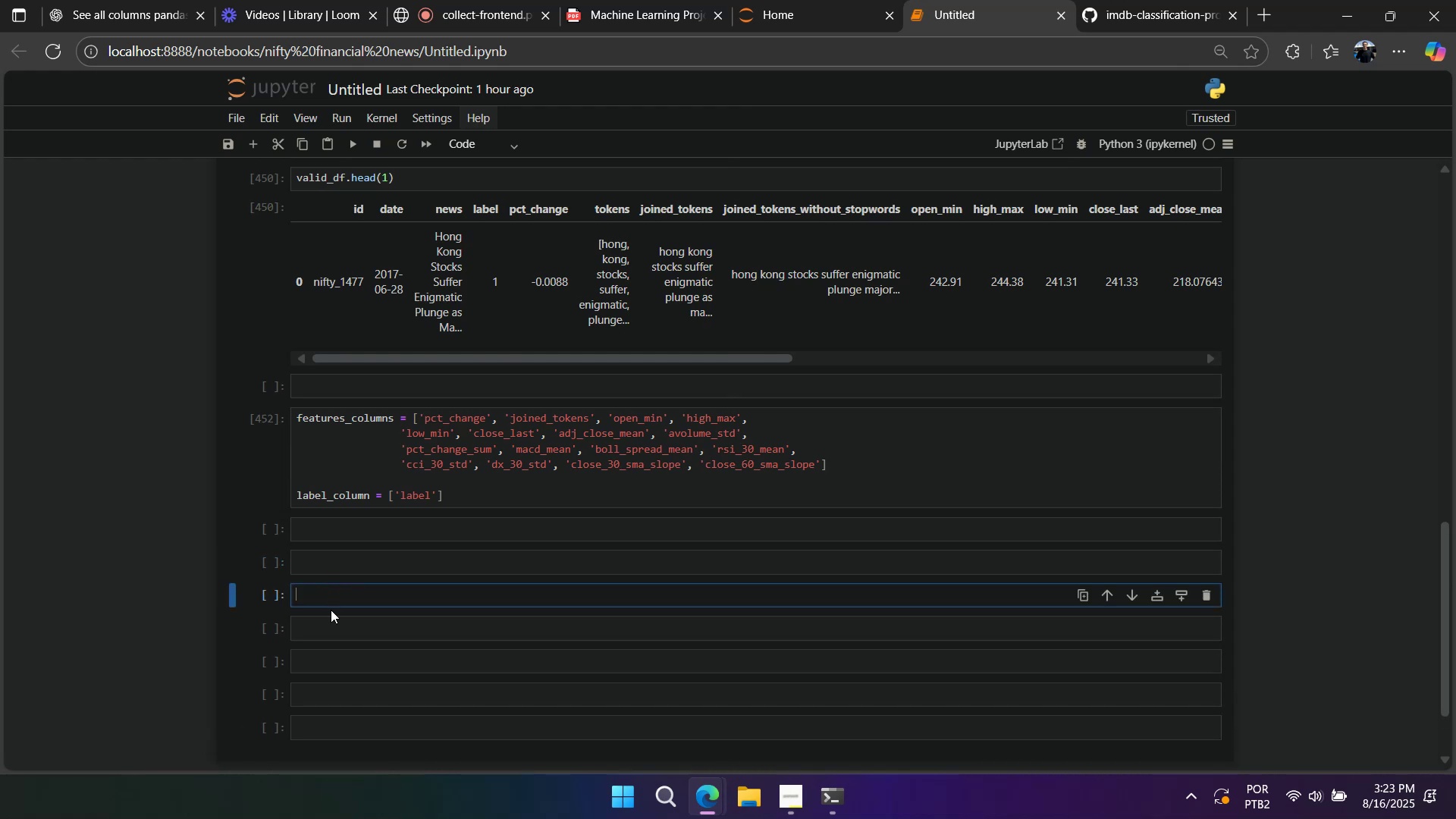 
wait(8.92)
 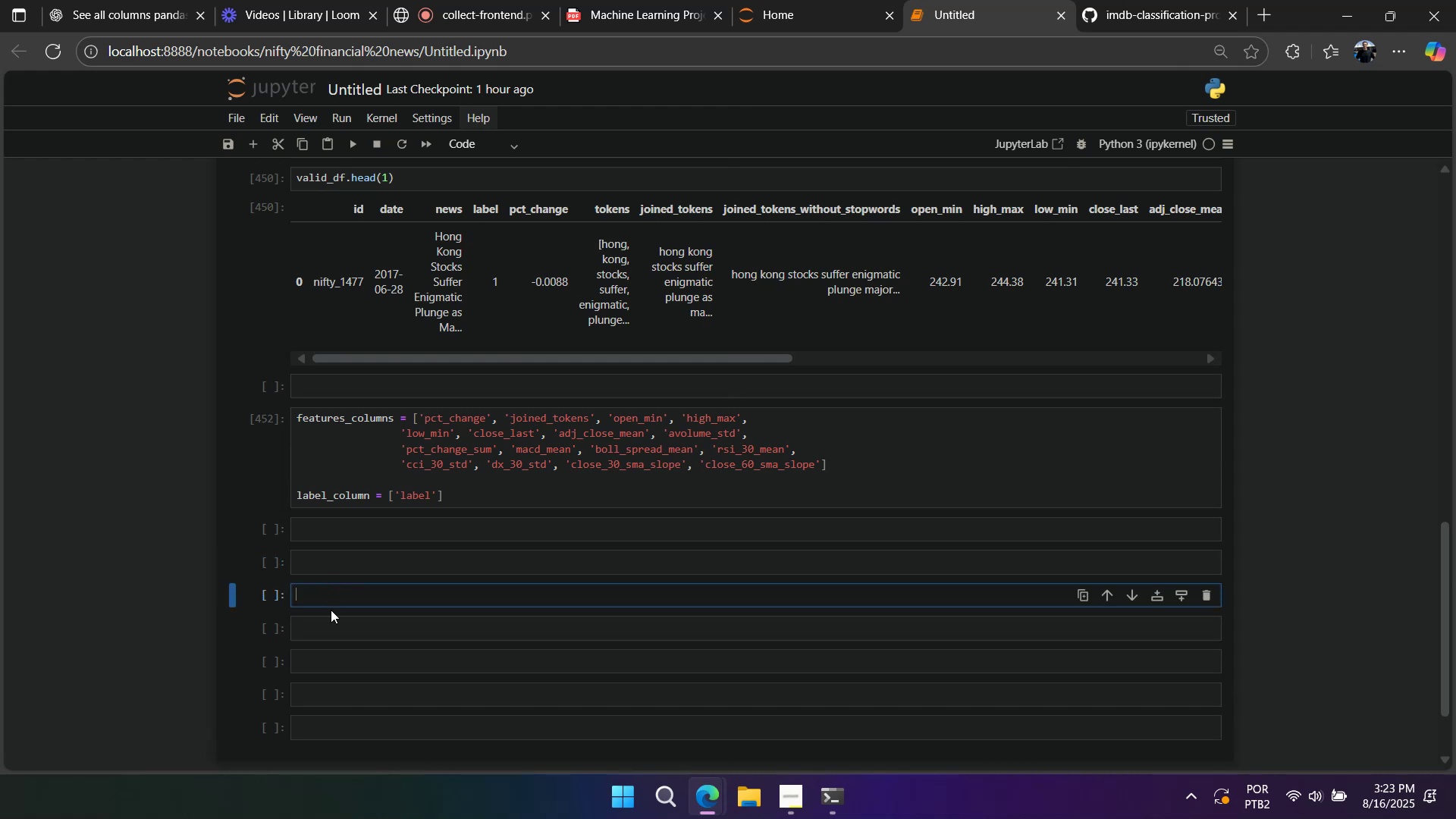 
type(train_df])
 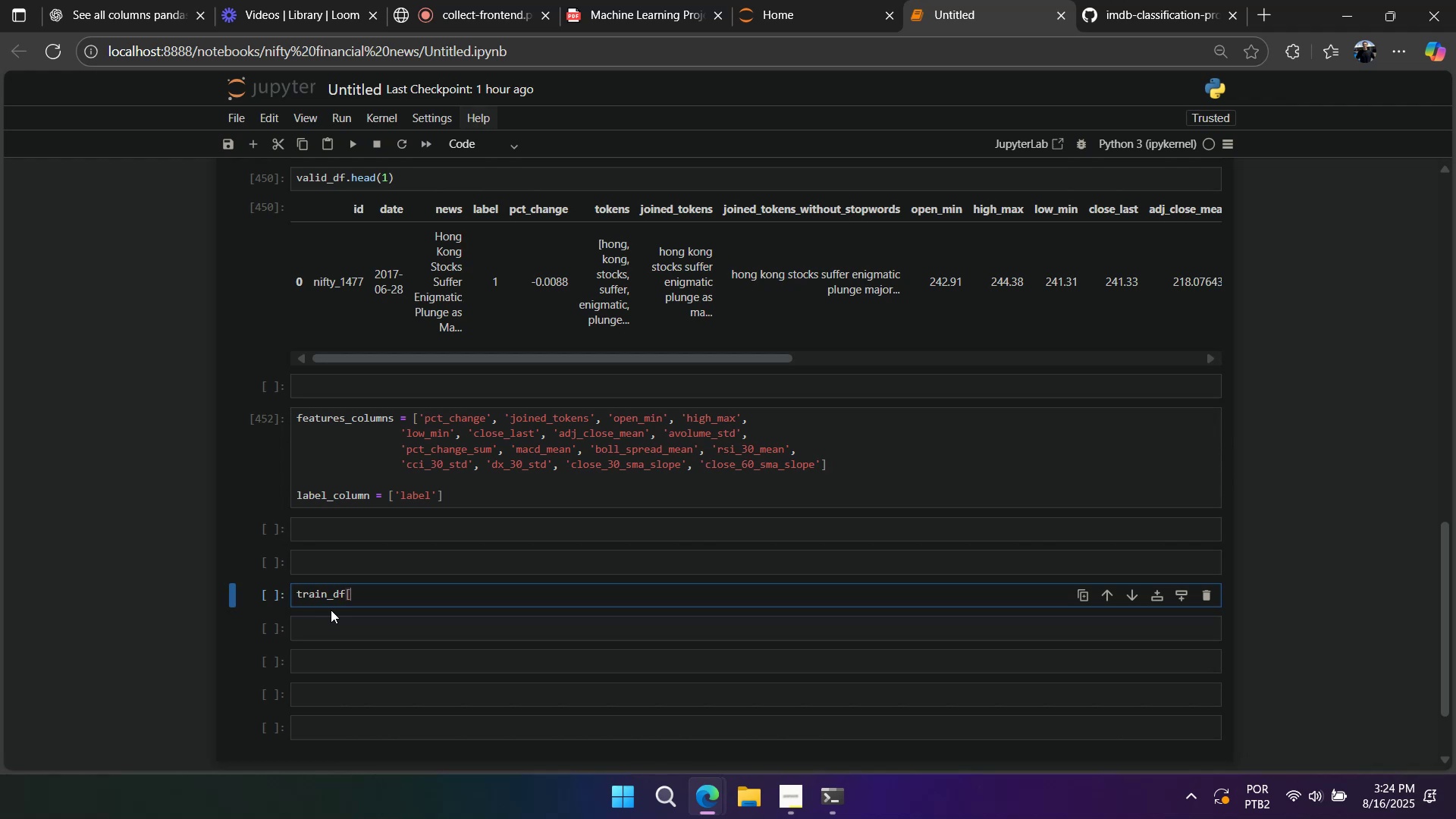 
wait(8.71)
 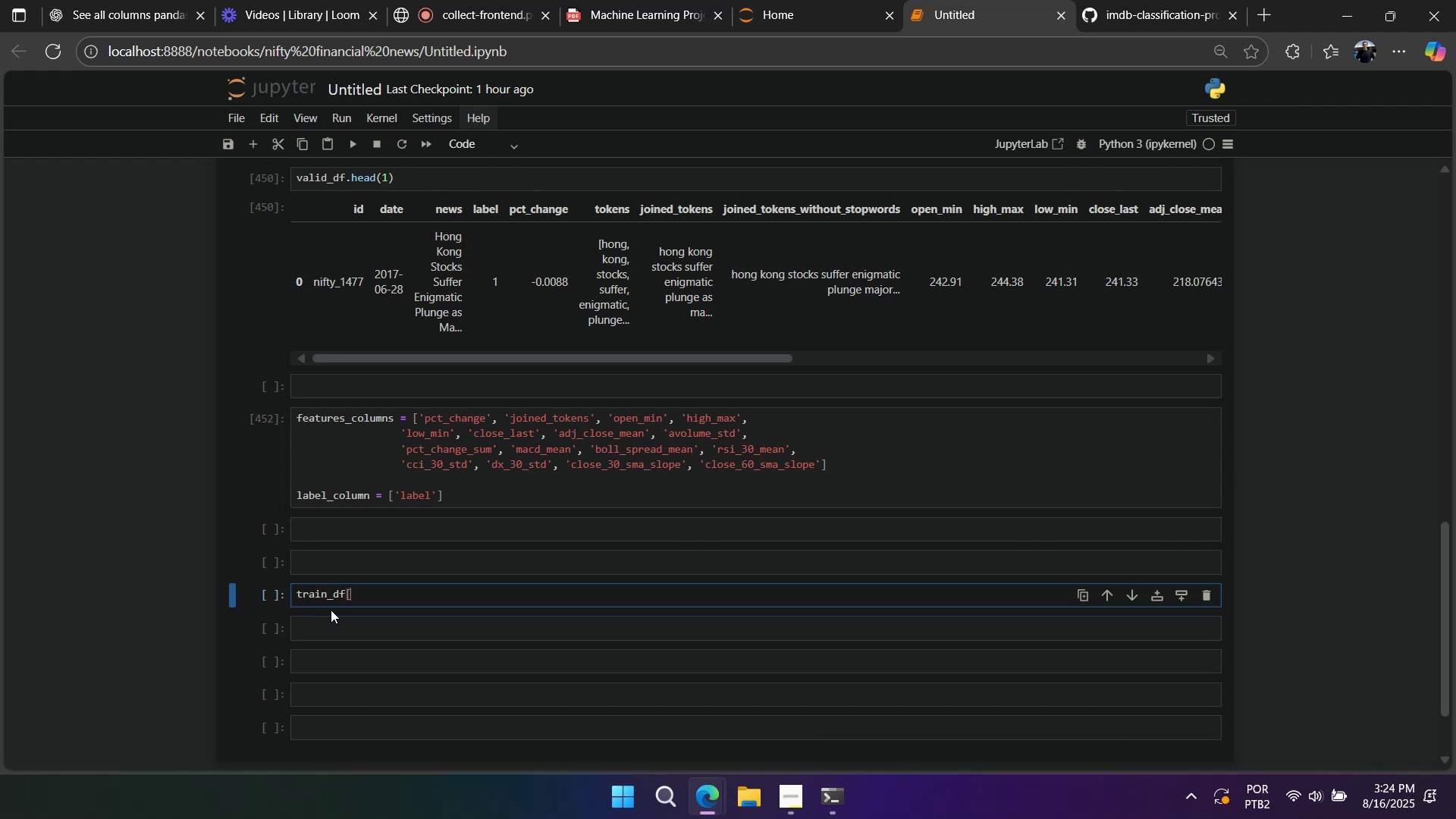 
double_click([384, 411])
 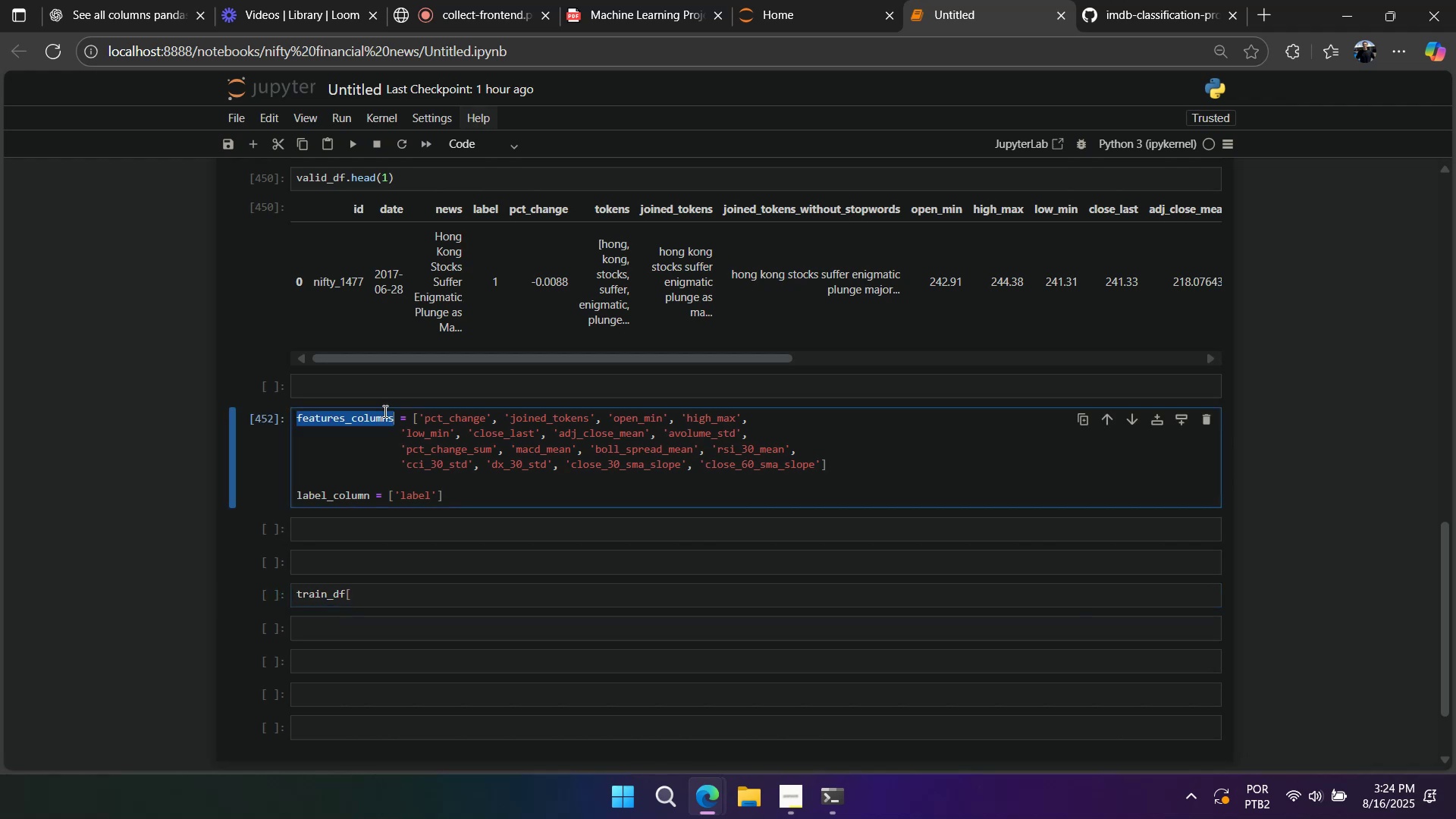 
key(Control+ControlLeft)
 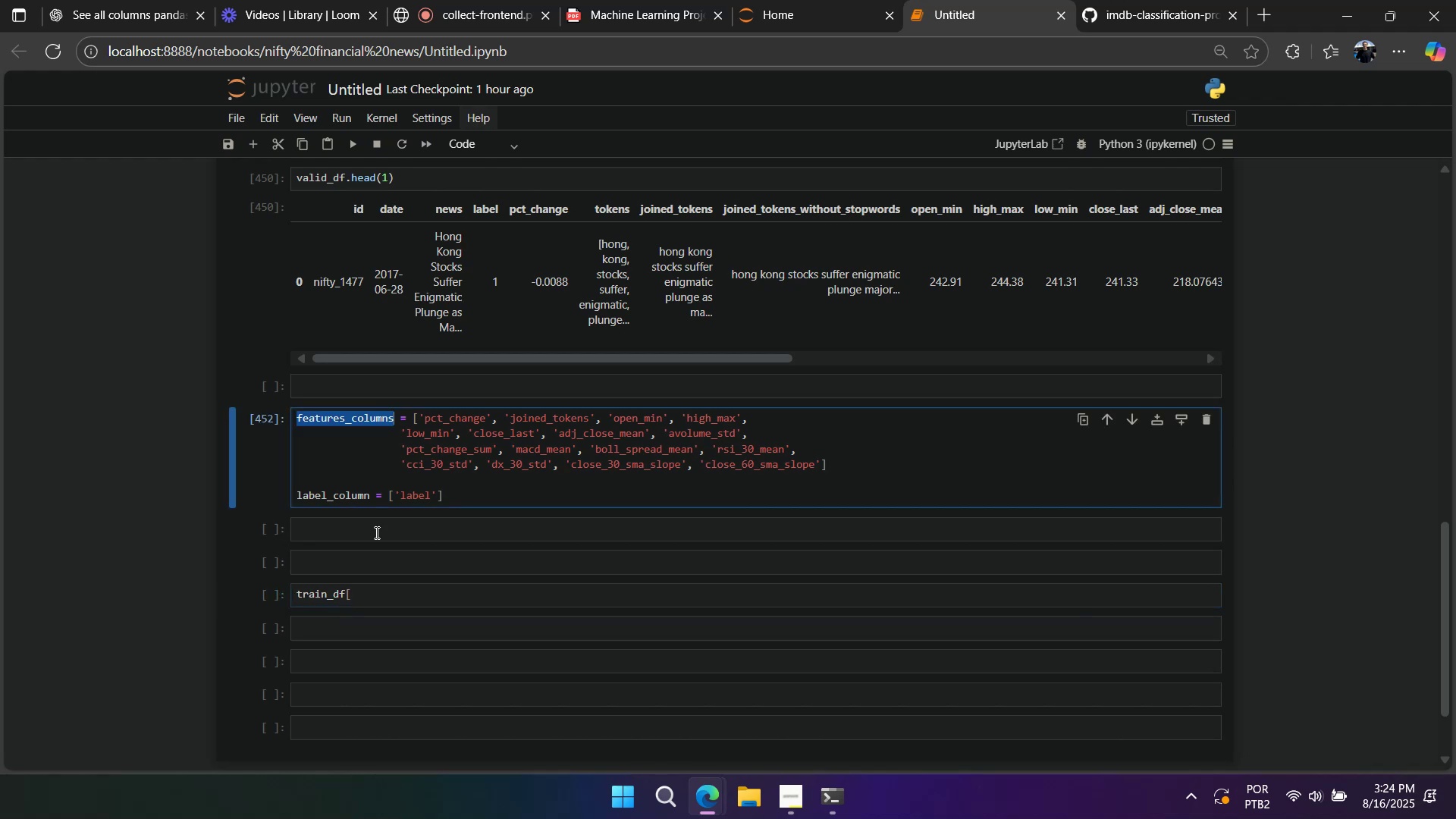 
key(Control+C)
 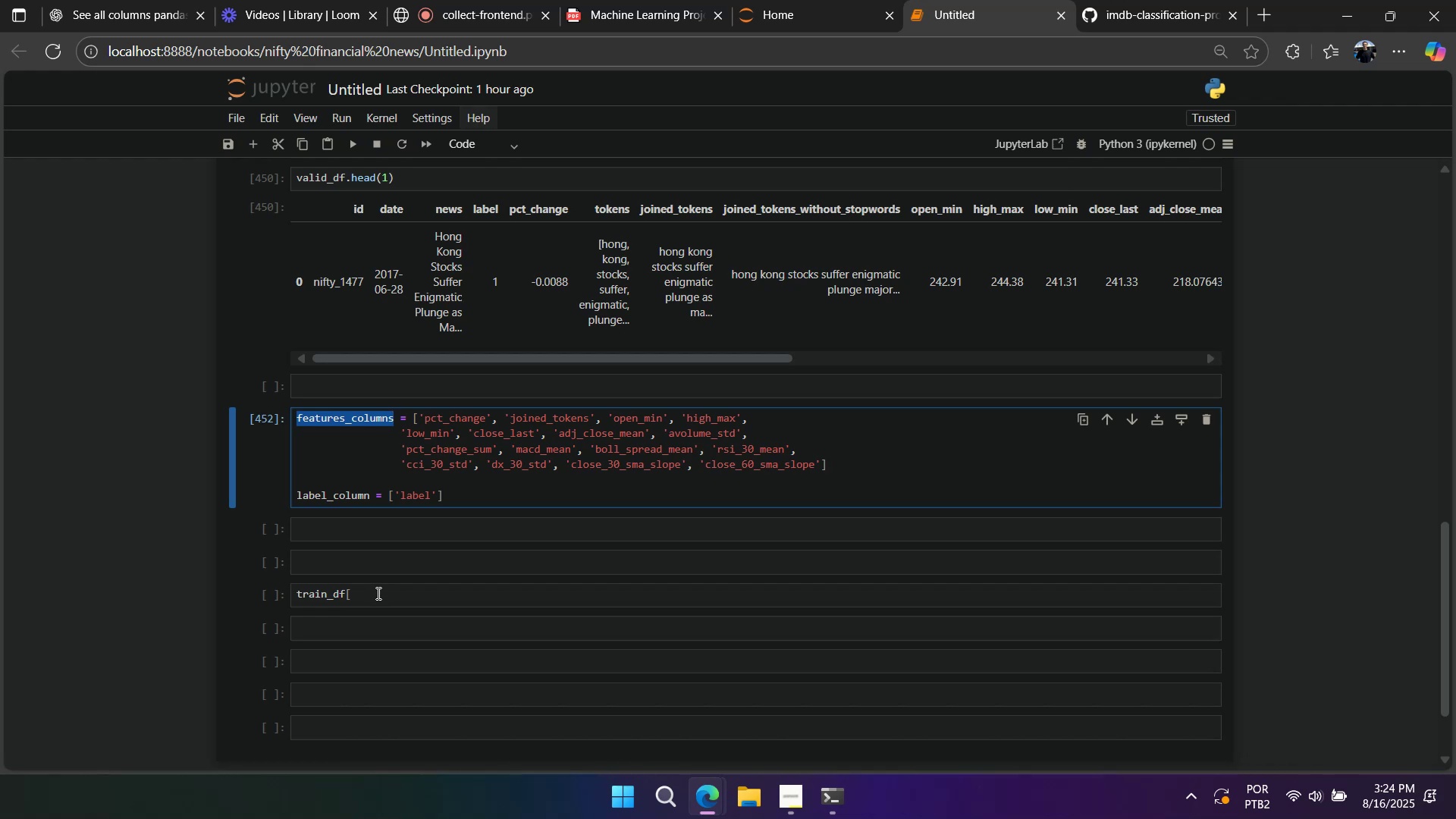 
left_click([377, 593])
 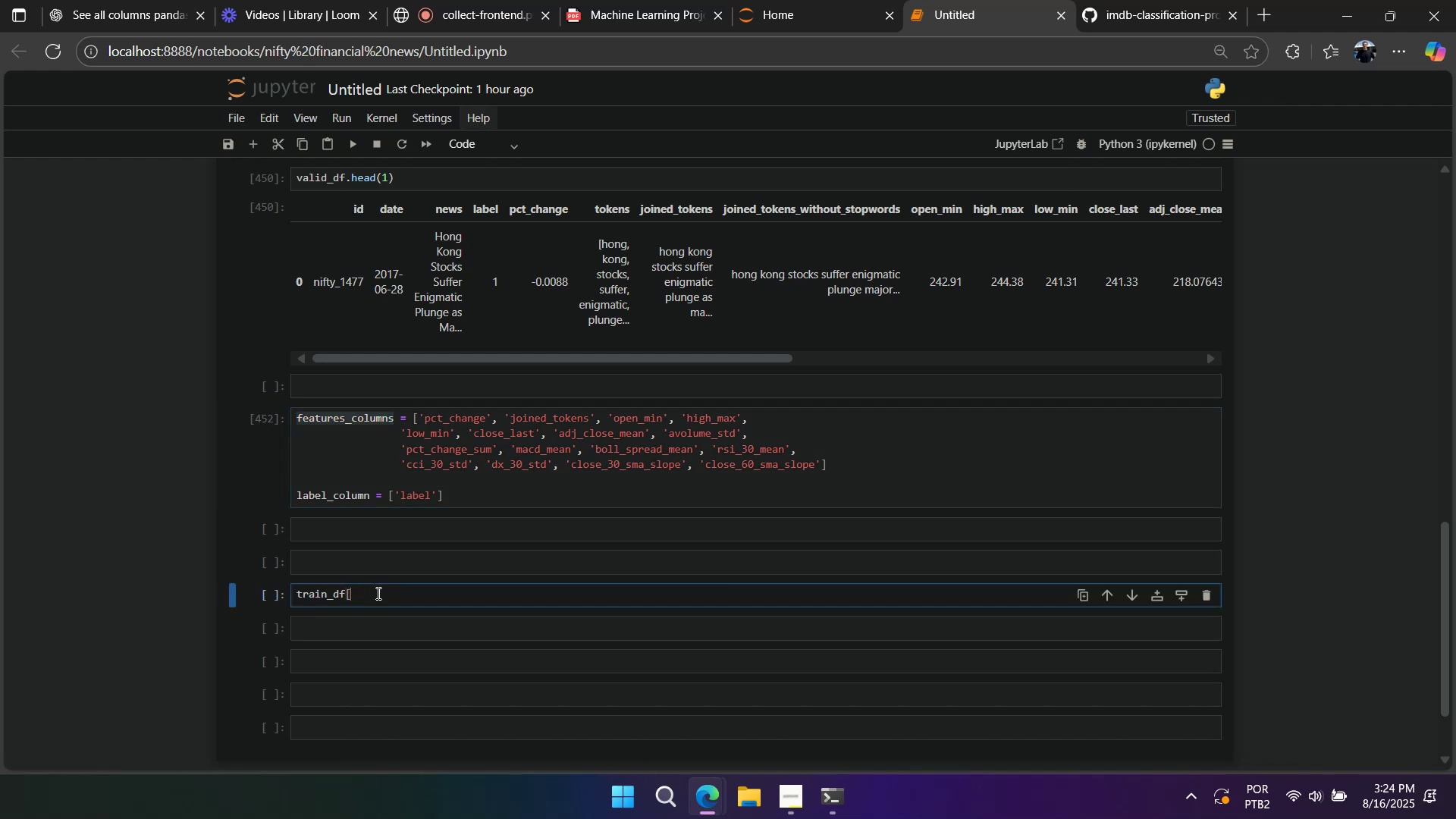 
key(Control+V)
 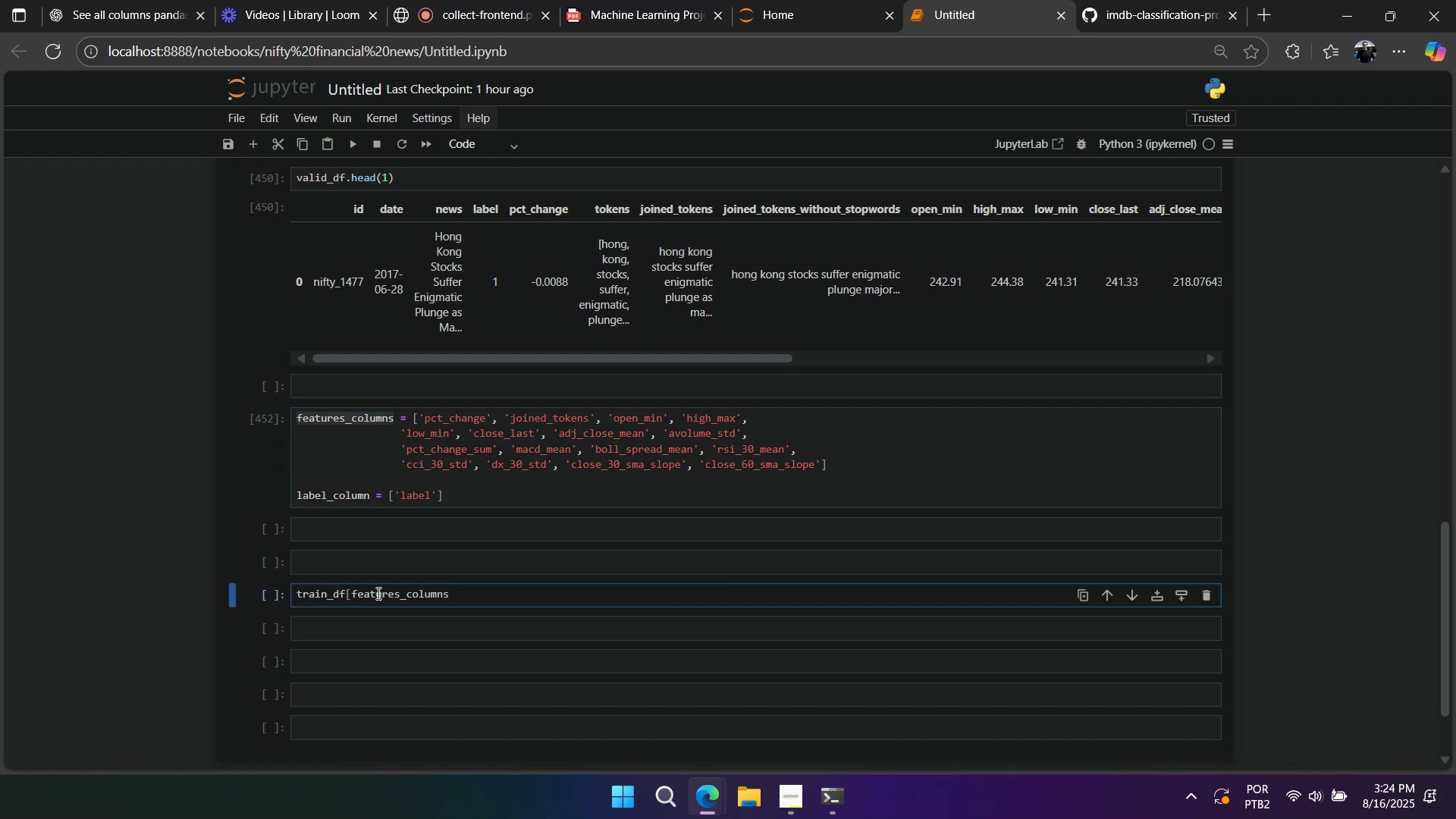 
key(Backslash)
 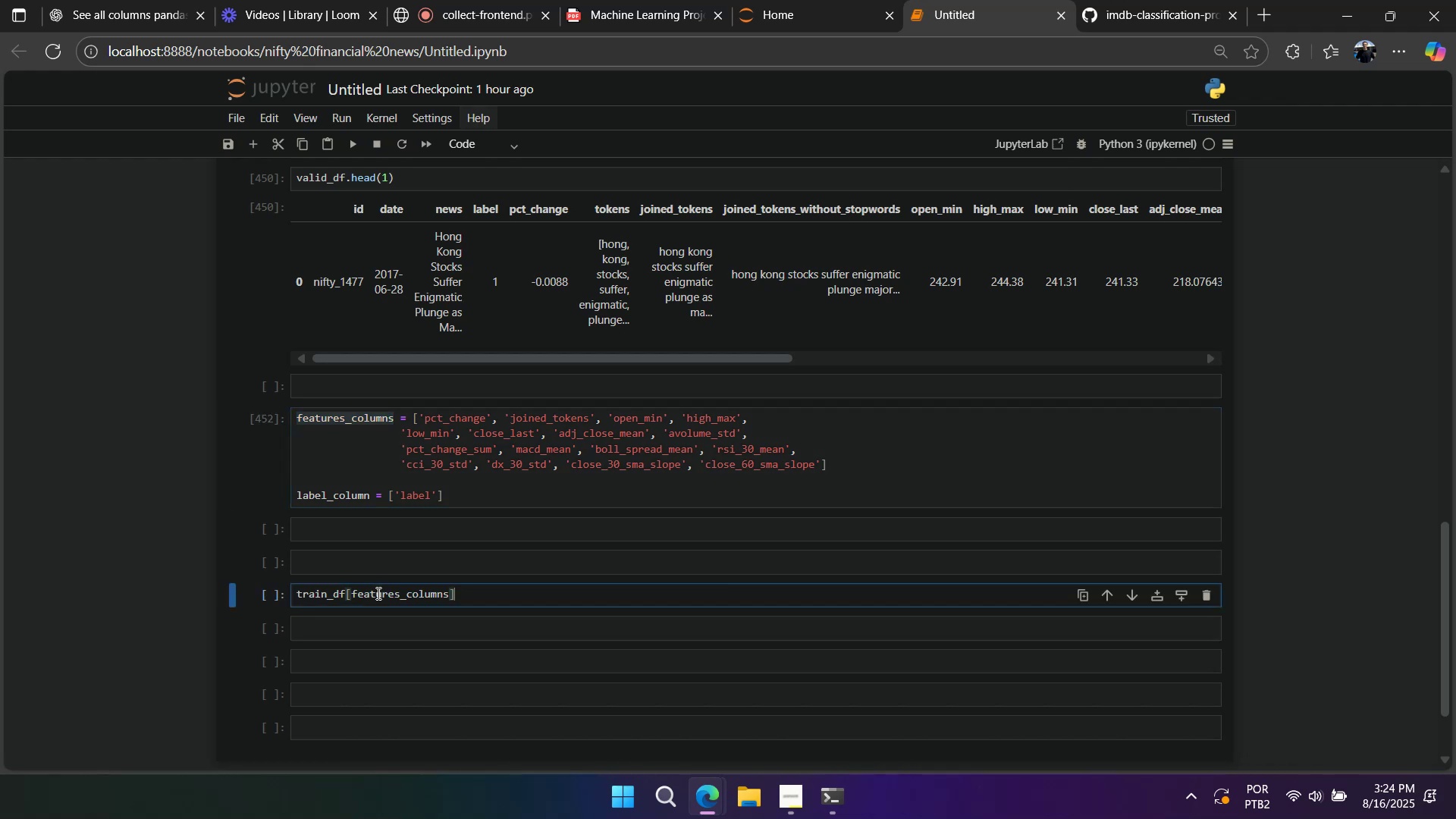 
key(Shift+Enter)
 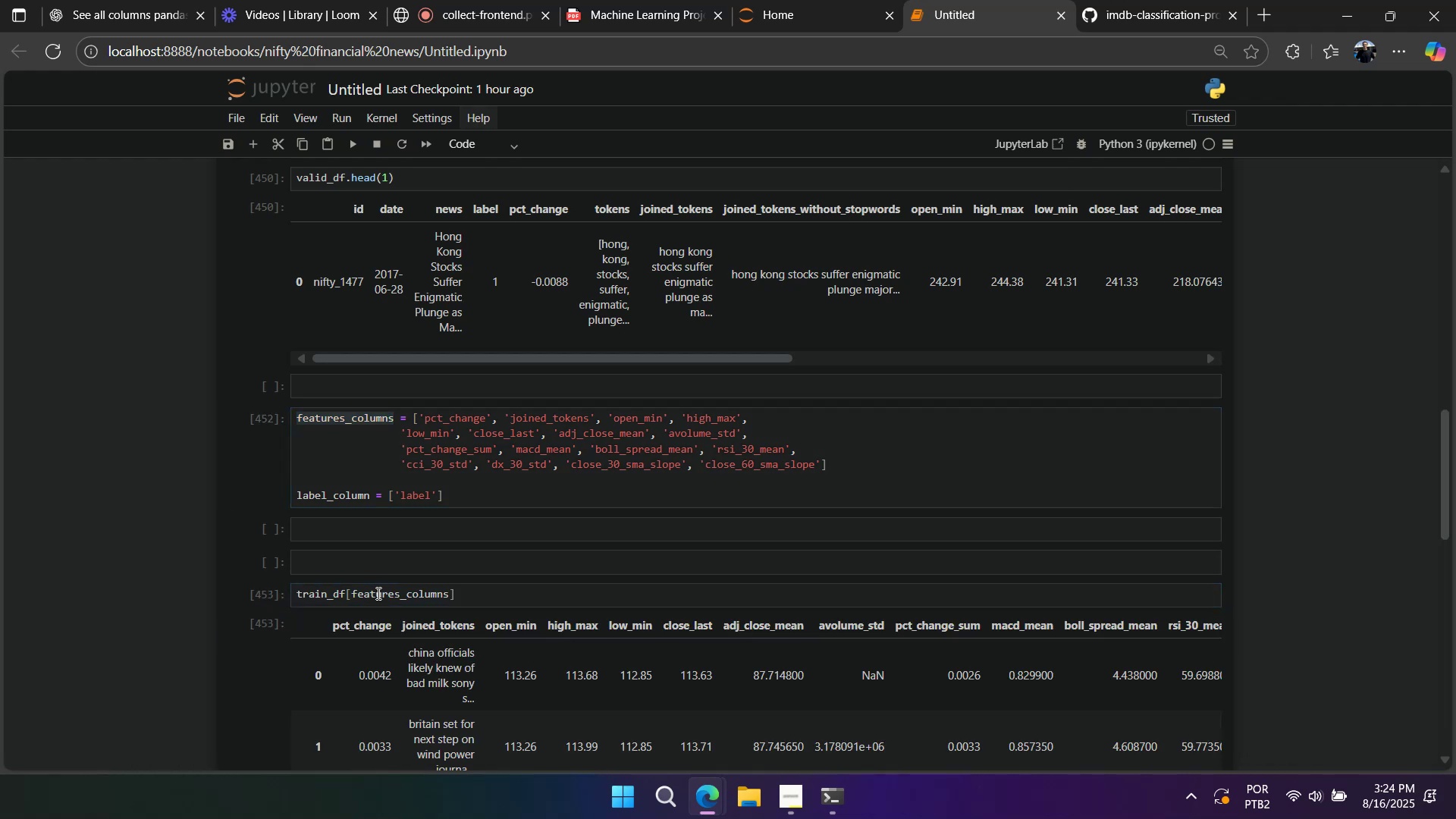 
scroll: coordinate [484, 580], scroll_direction: down, amount: 9.0
 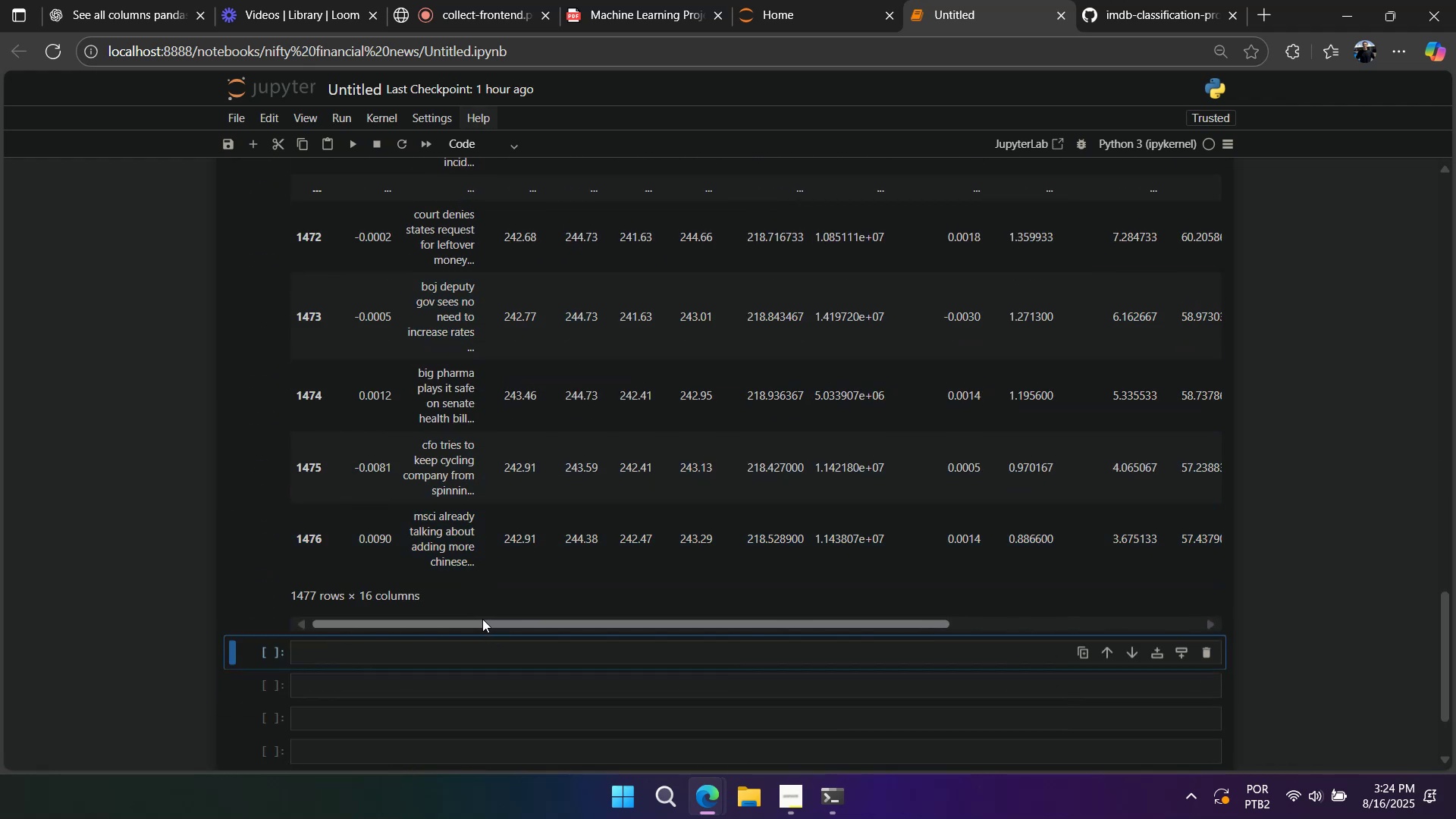 
left_click_drag(start_coordinate=[487, 623], to_coordinate=[274, 597])
 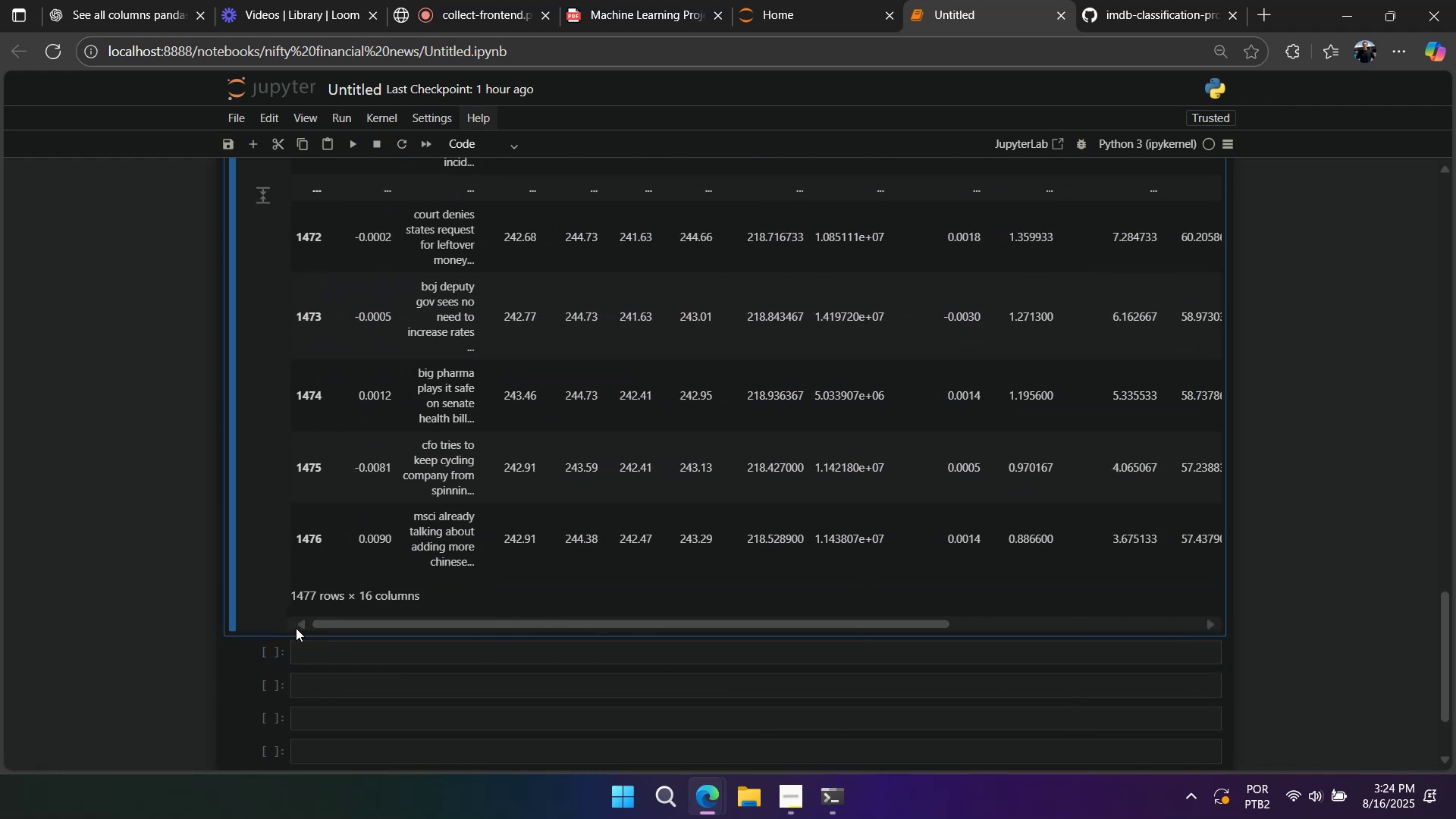 
scroll: coordinate [309, 632], scroll_direction: up, amount: 8.0
 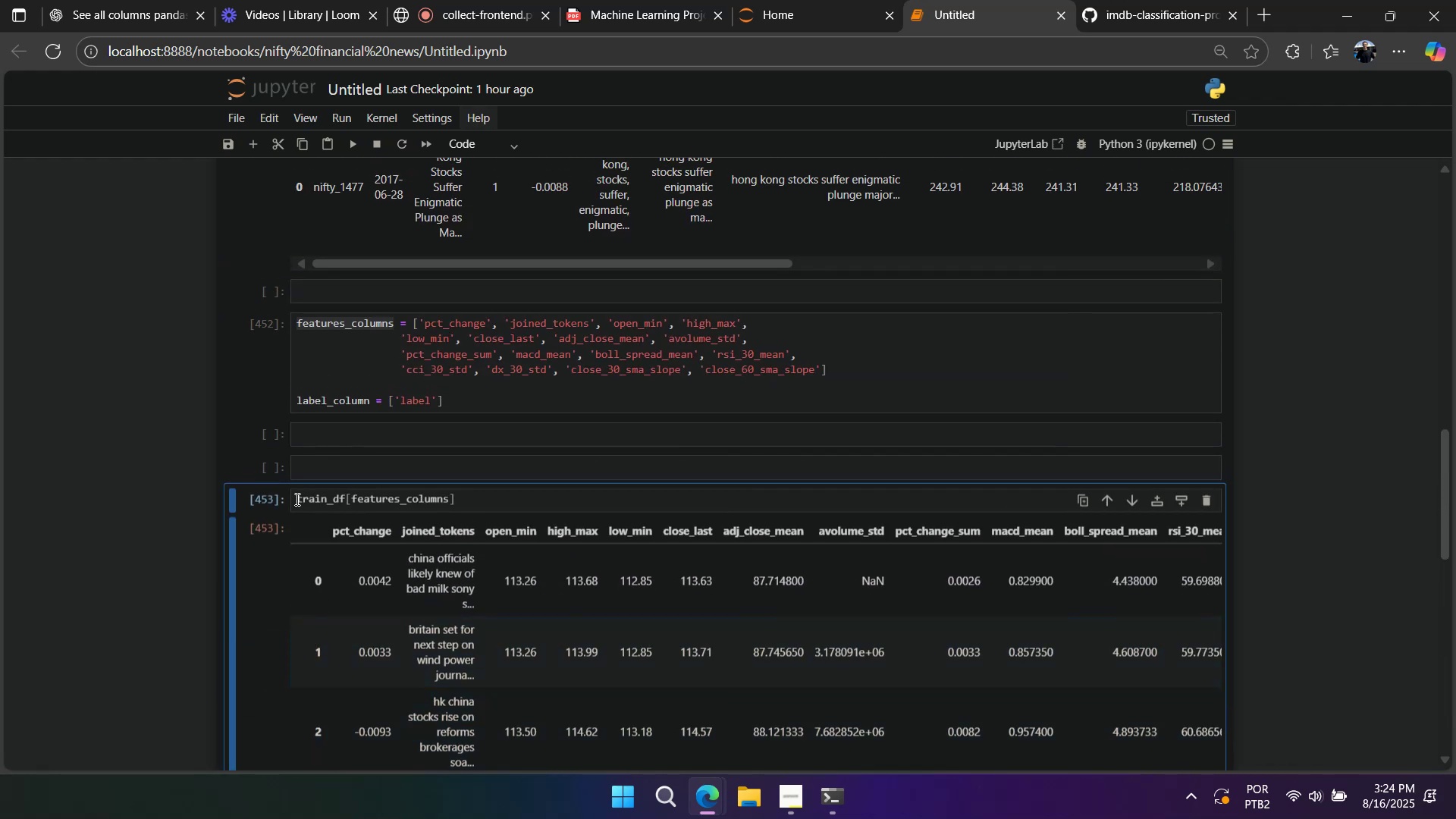 
double_click([313, 497])
 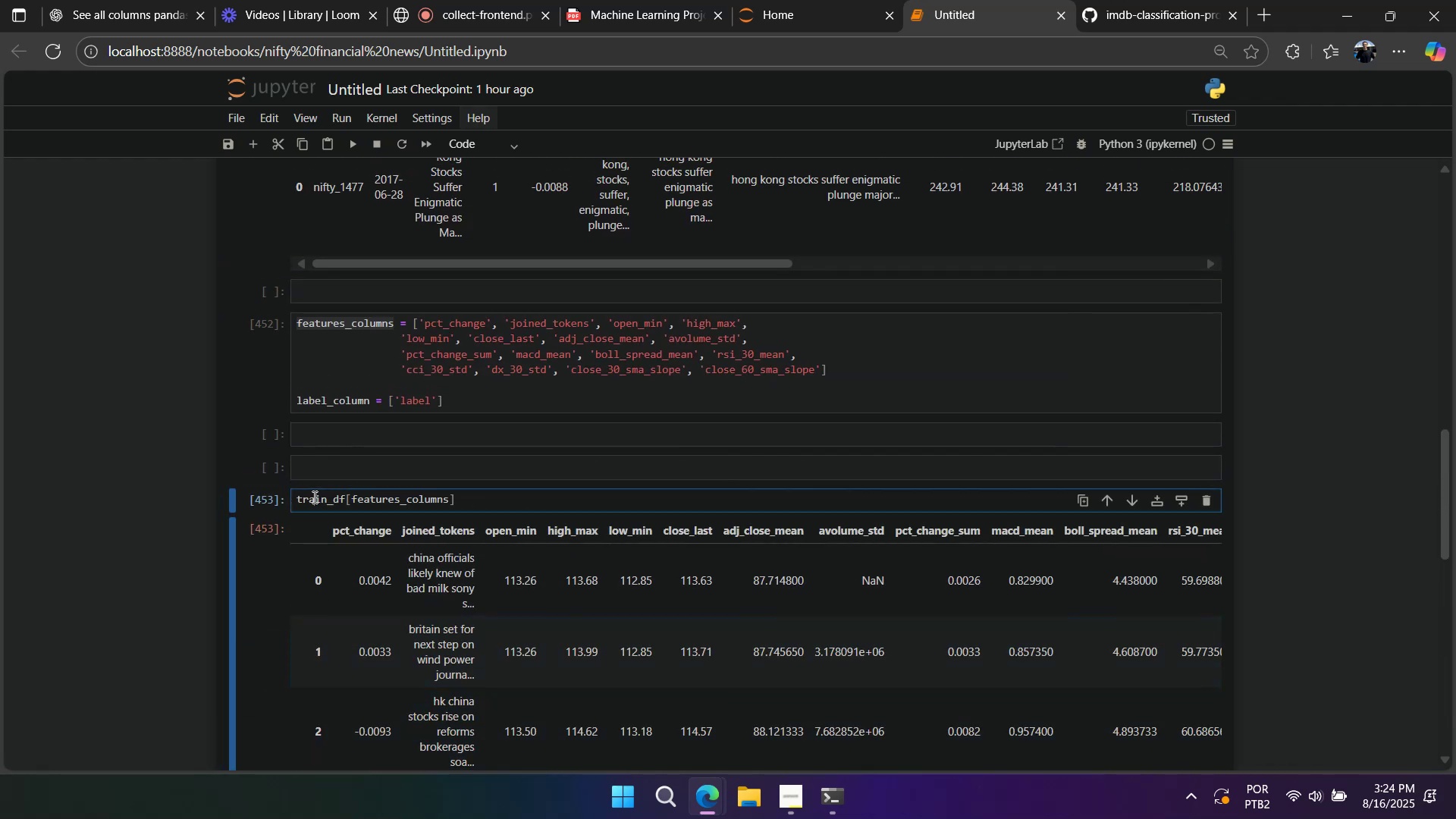 
triple_click([313, 497])
 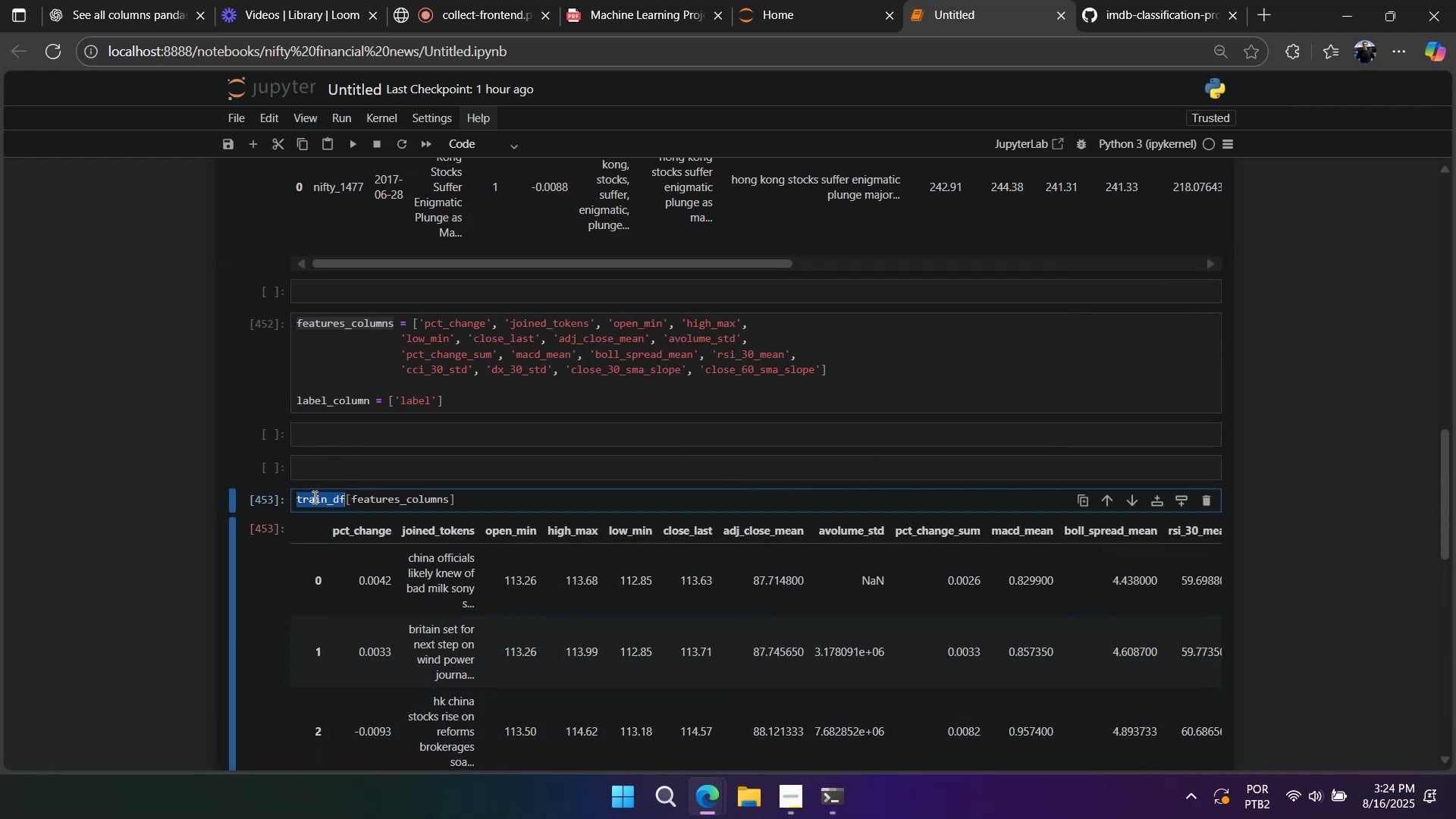 
key(Control+ControlLeft)
 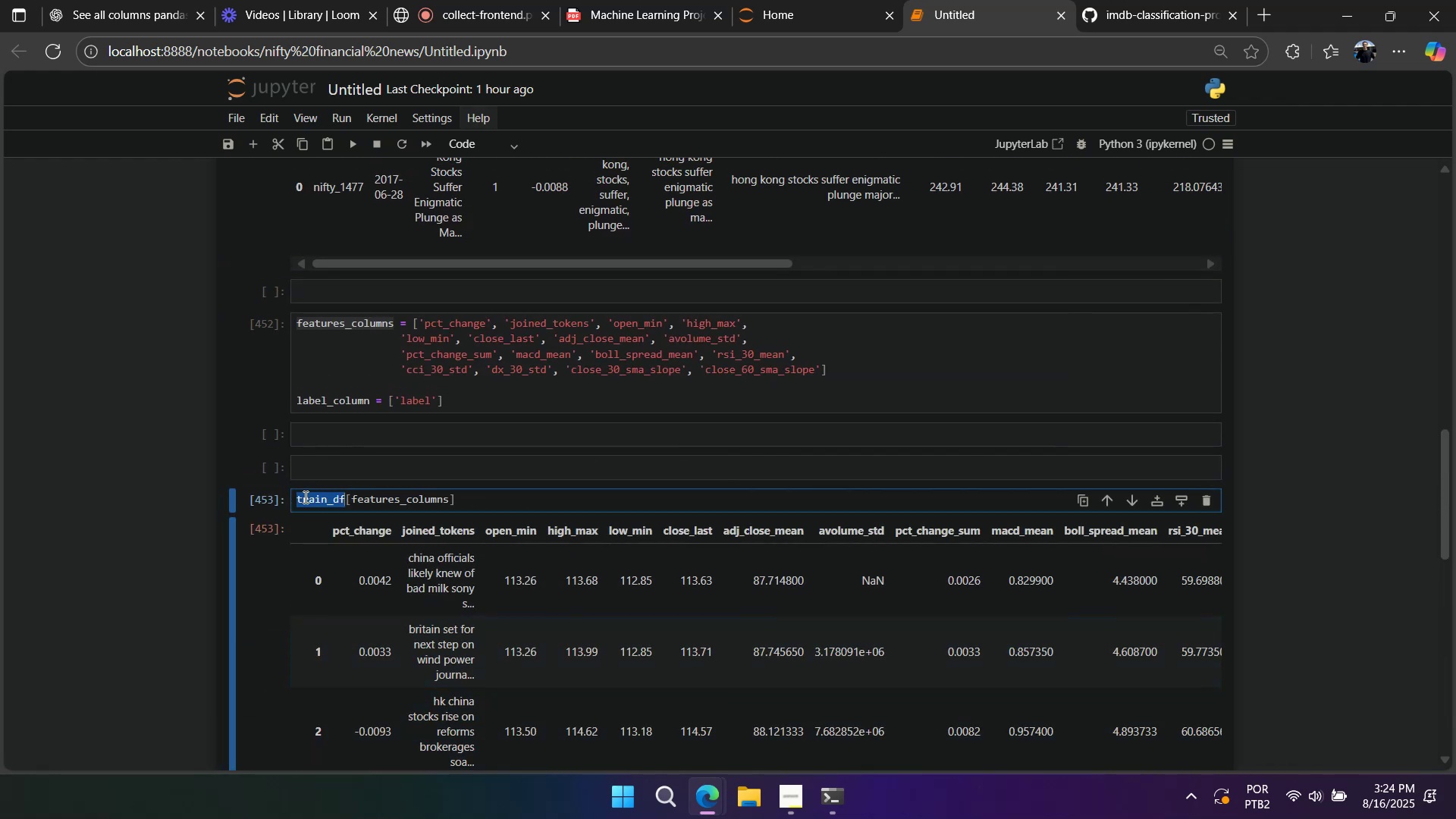 
key(Control+C)
 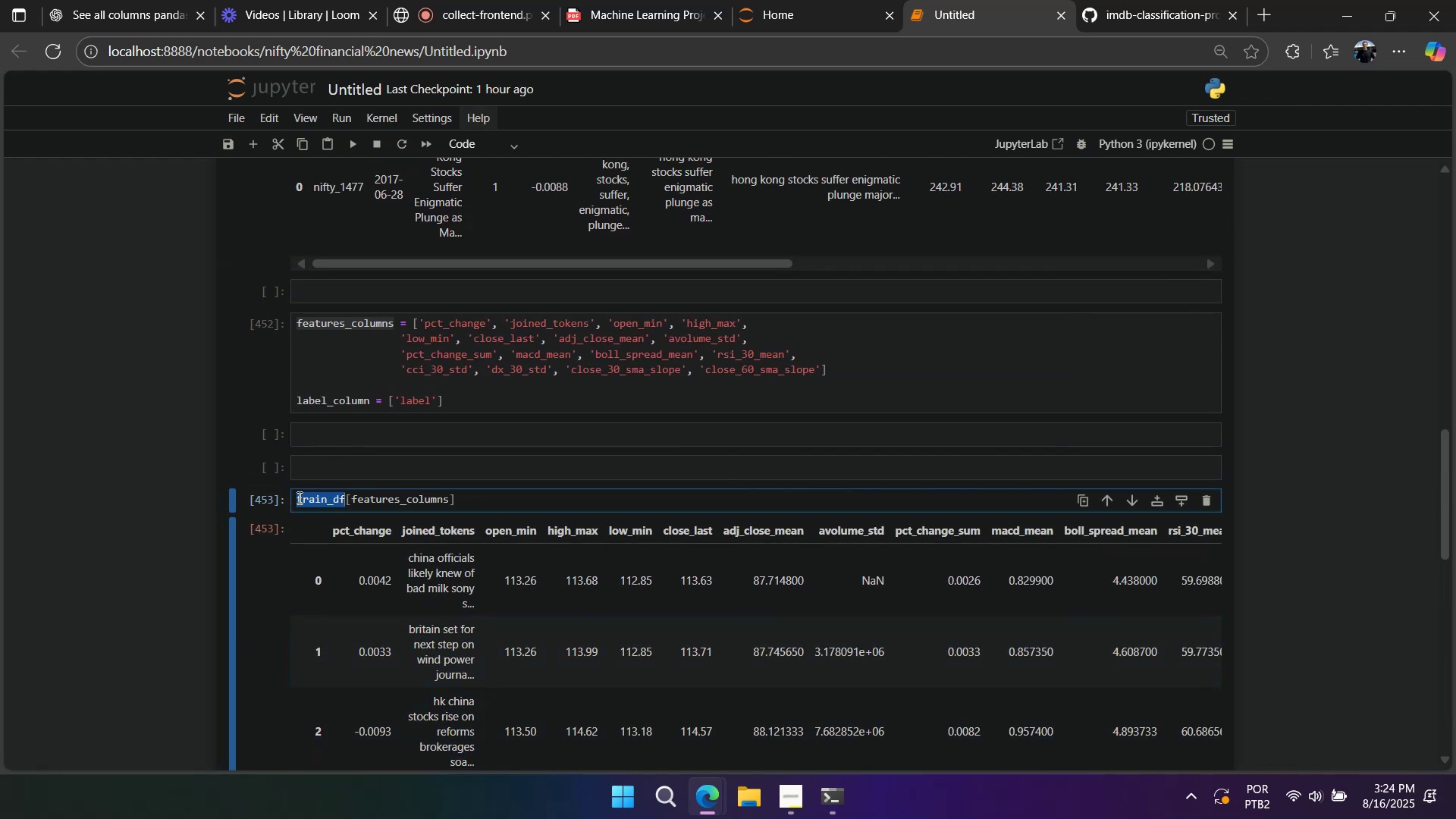 
triple_click([298, 497])
 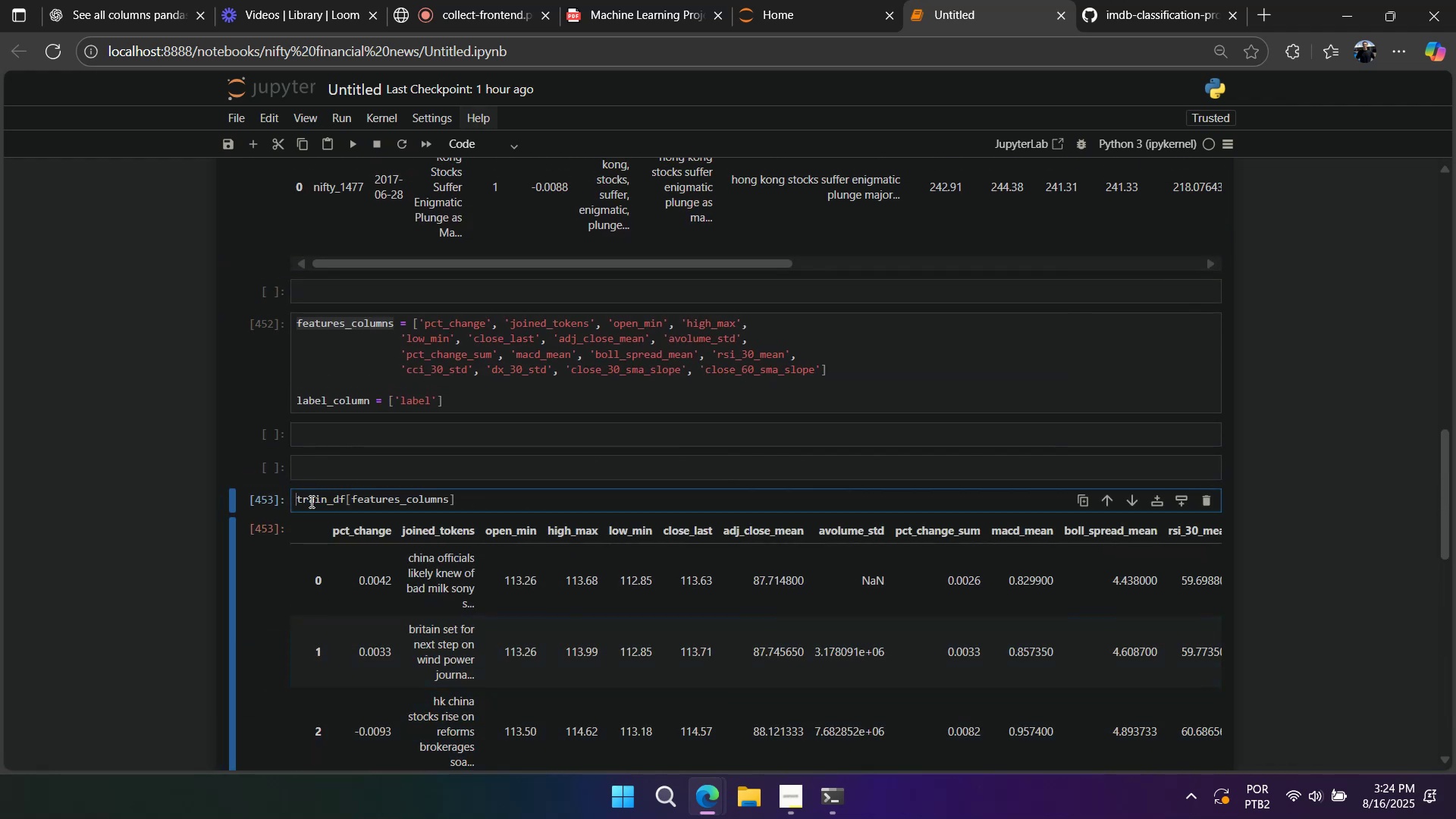 
type(X_train = )
 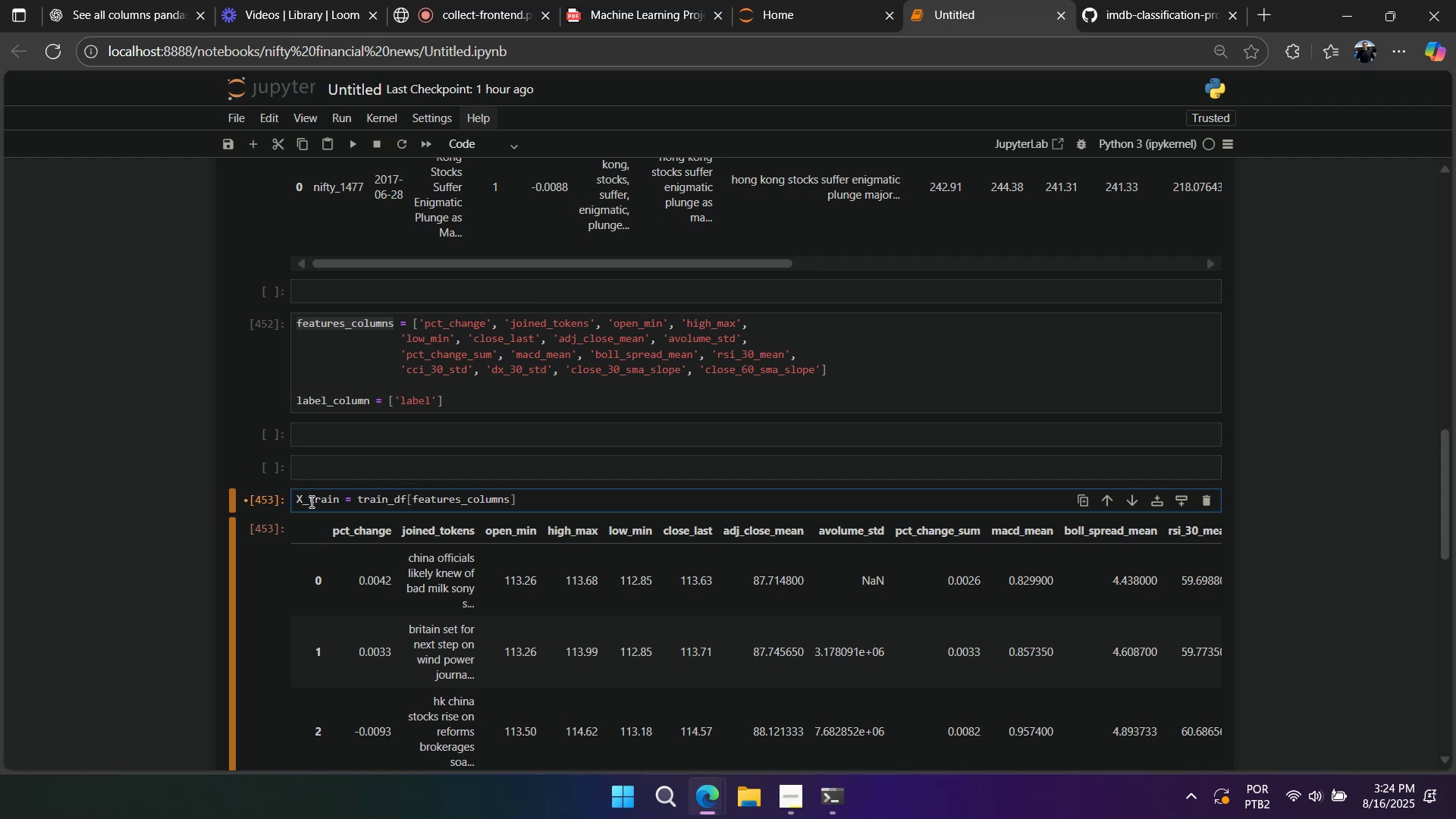 
hold_key(key=ShiftRight, duration=1.35)
 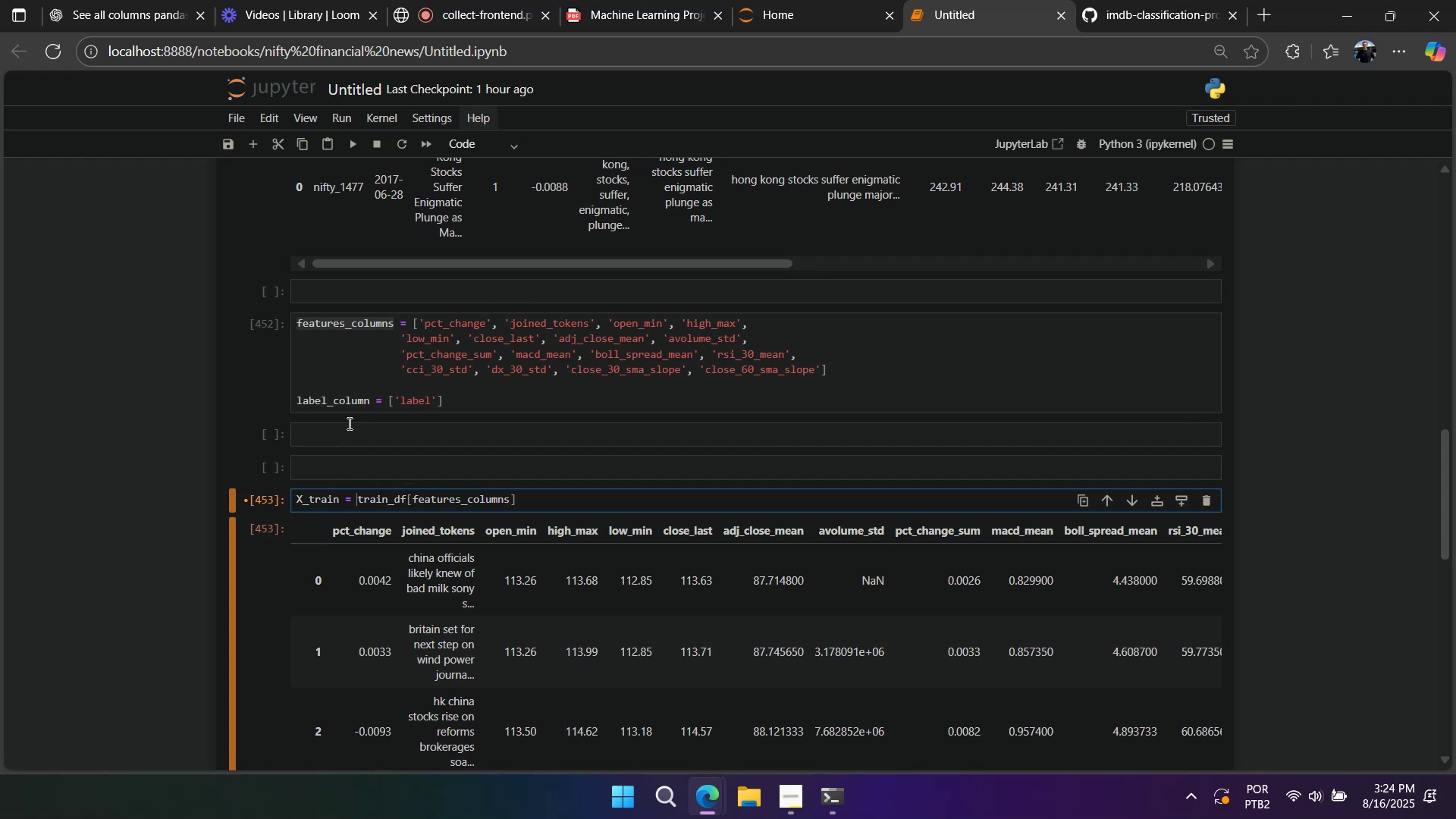 
left_click([344, 381])
 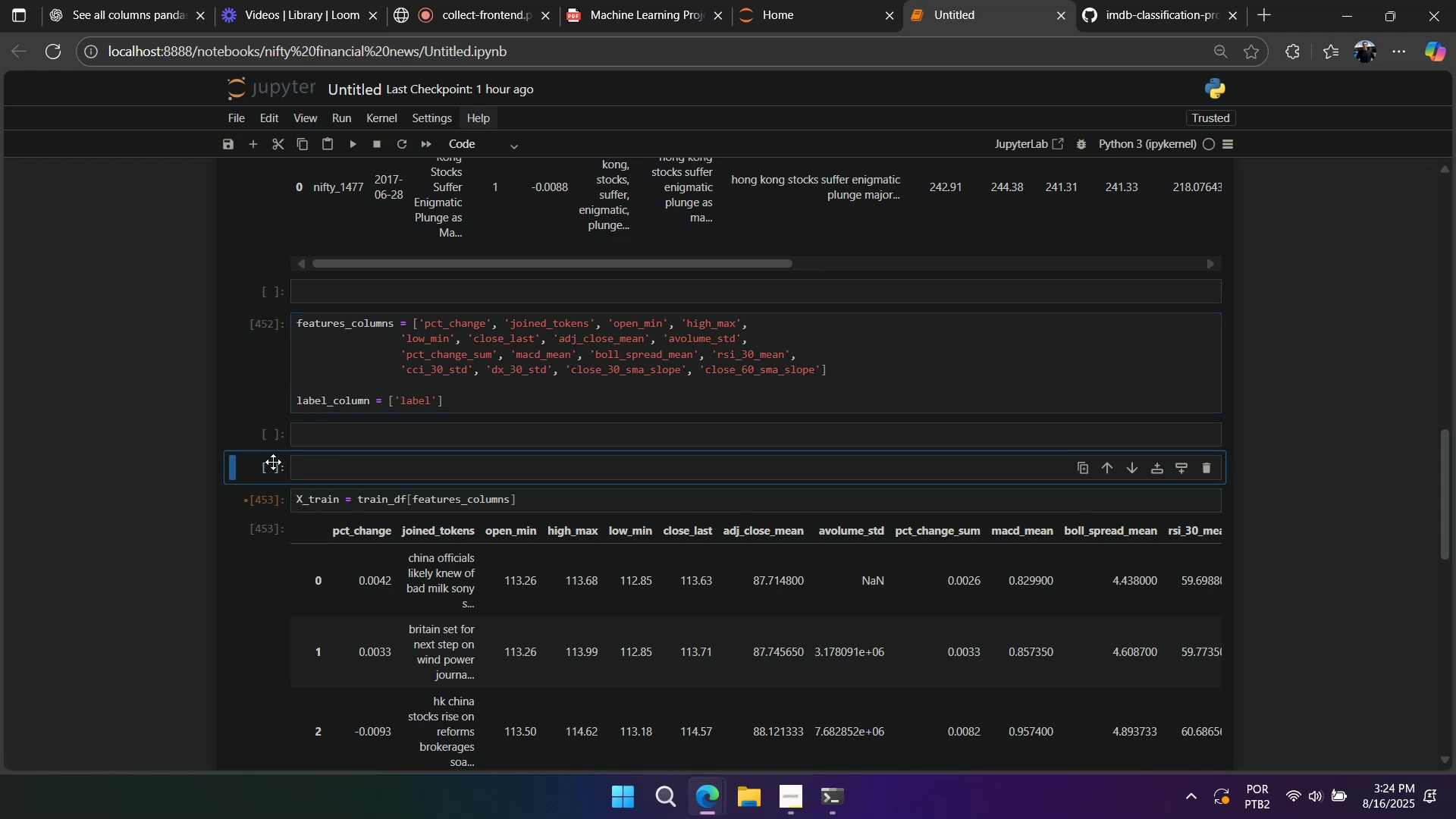 
double_click([272, 464])
 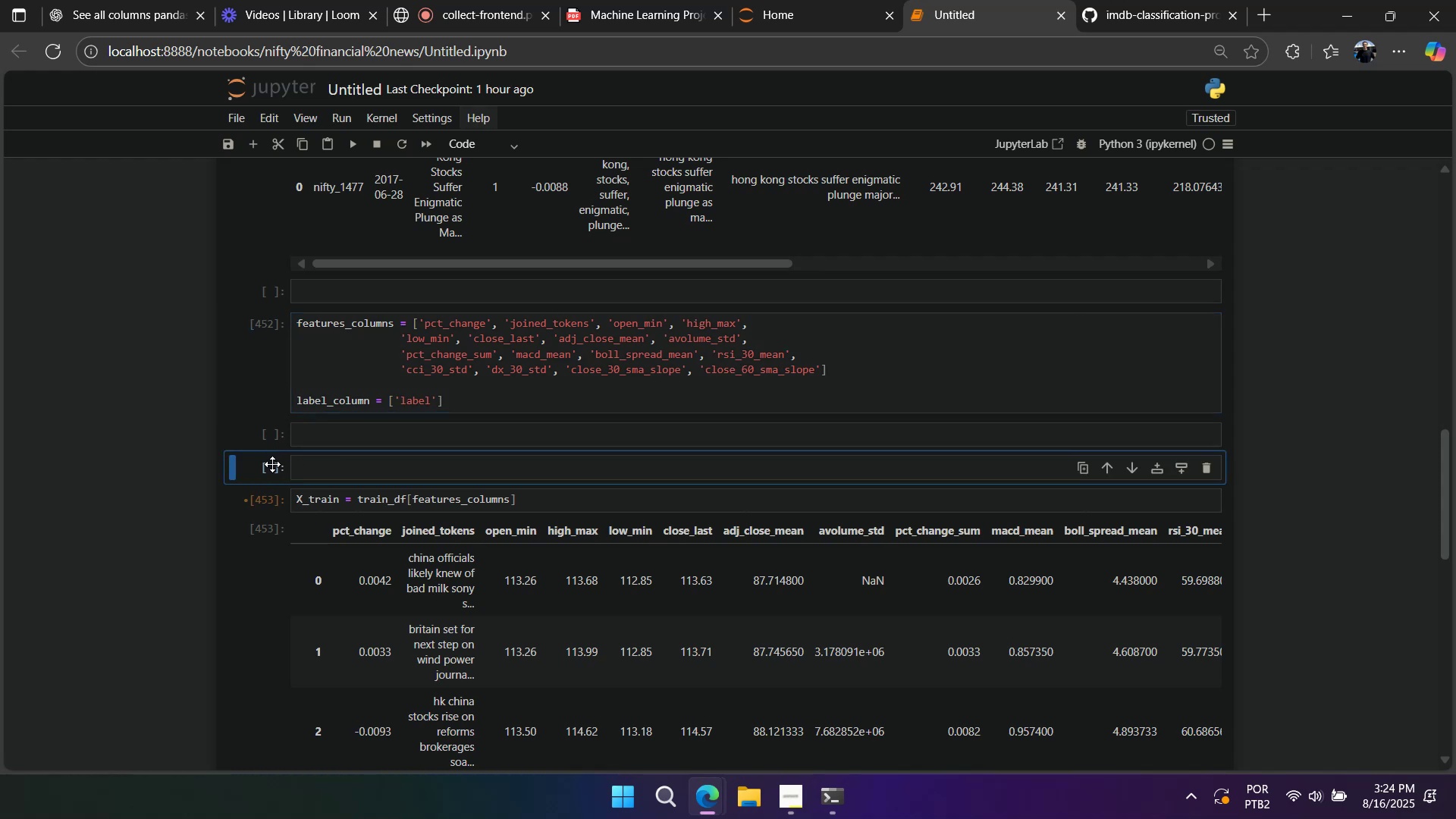 
type(dd)
 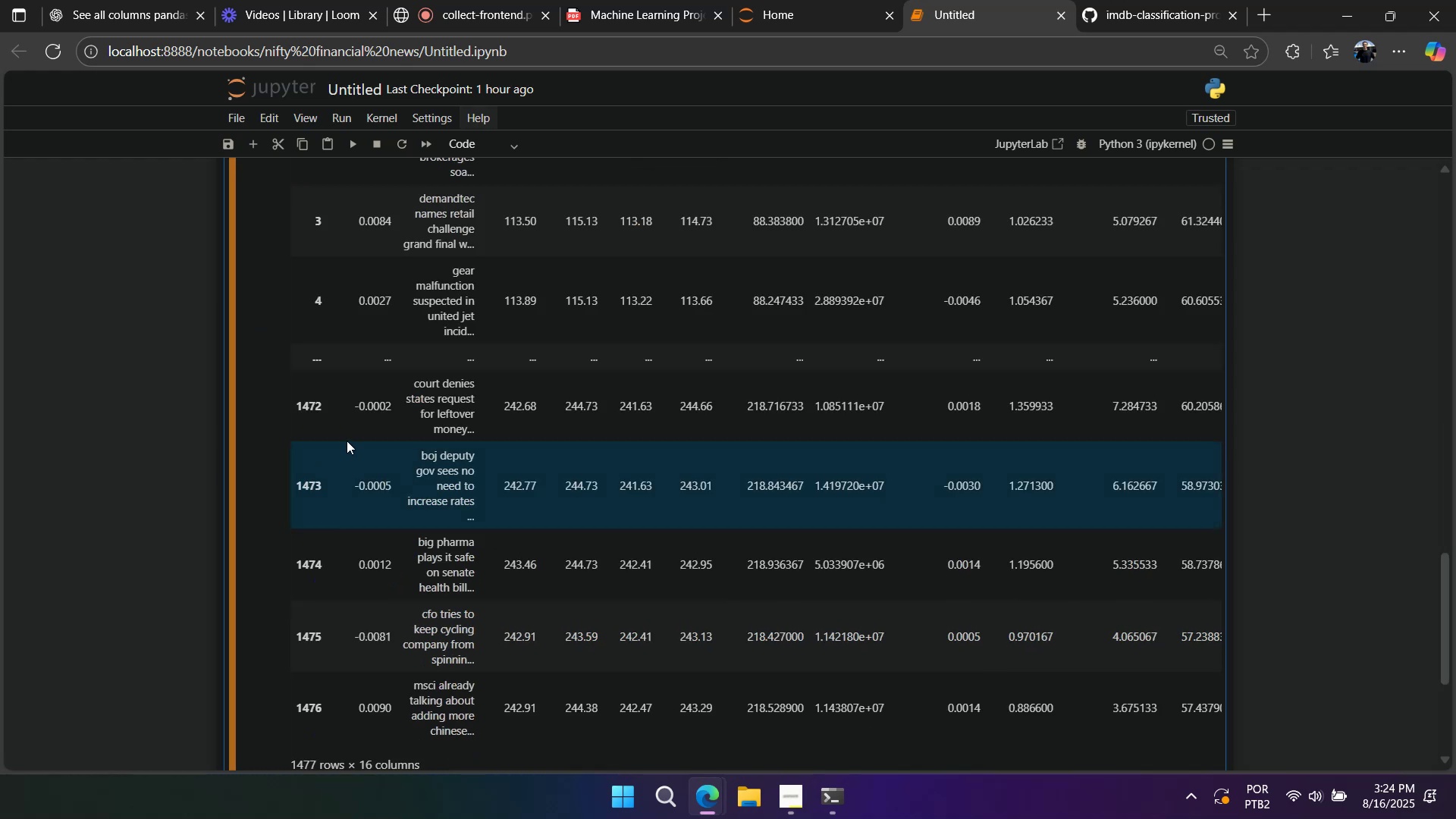 
scroll: coordinate [348, 473], scroll_direction: up, amount: 7.0
 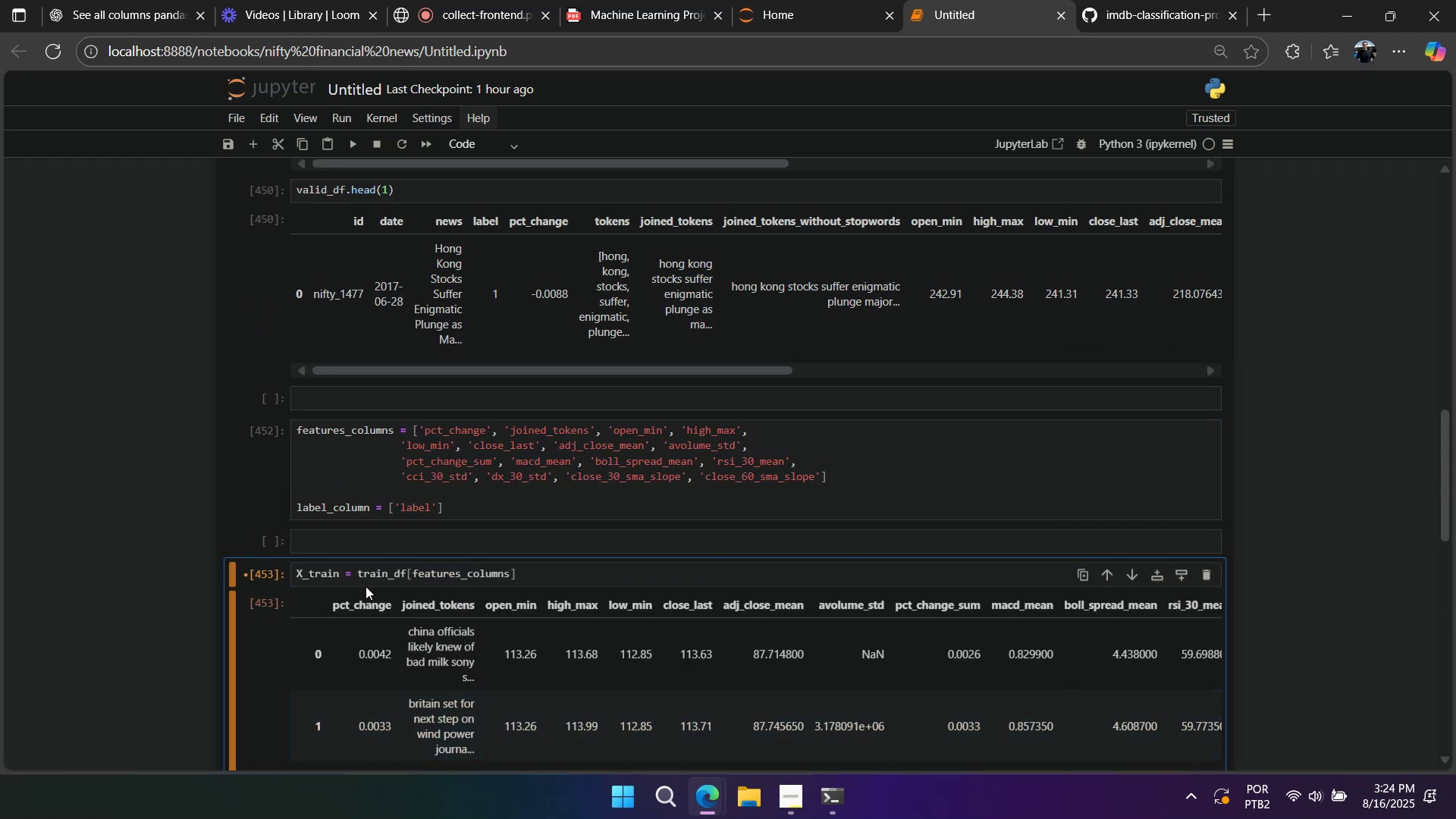 
double_click([366, 578])
 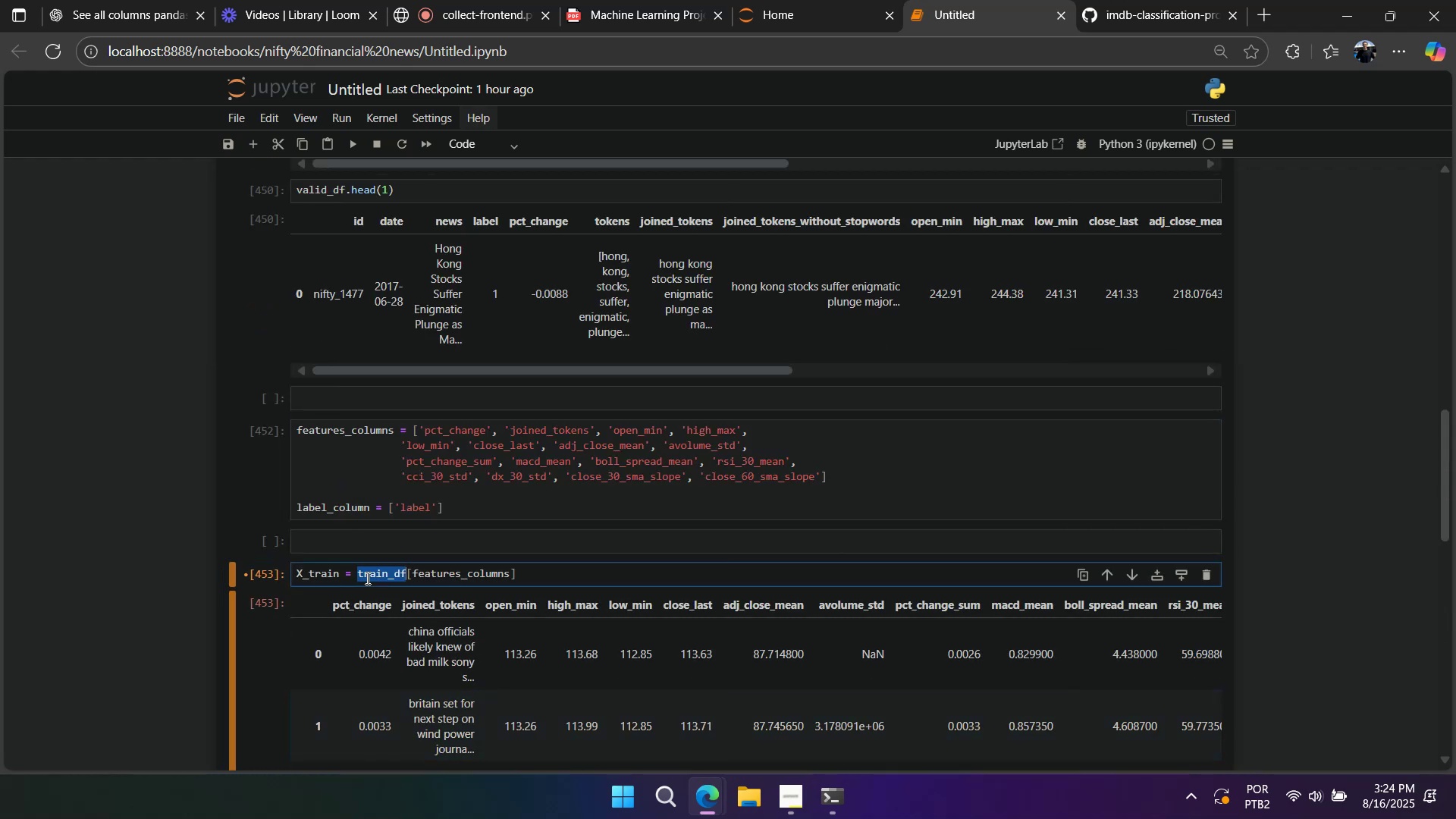 
triple_click([366, 578])
 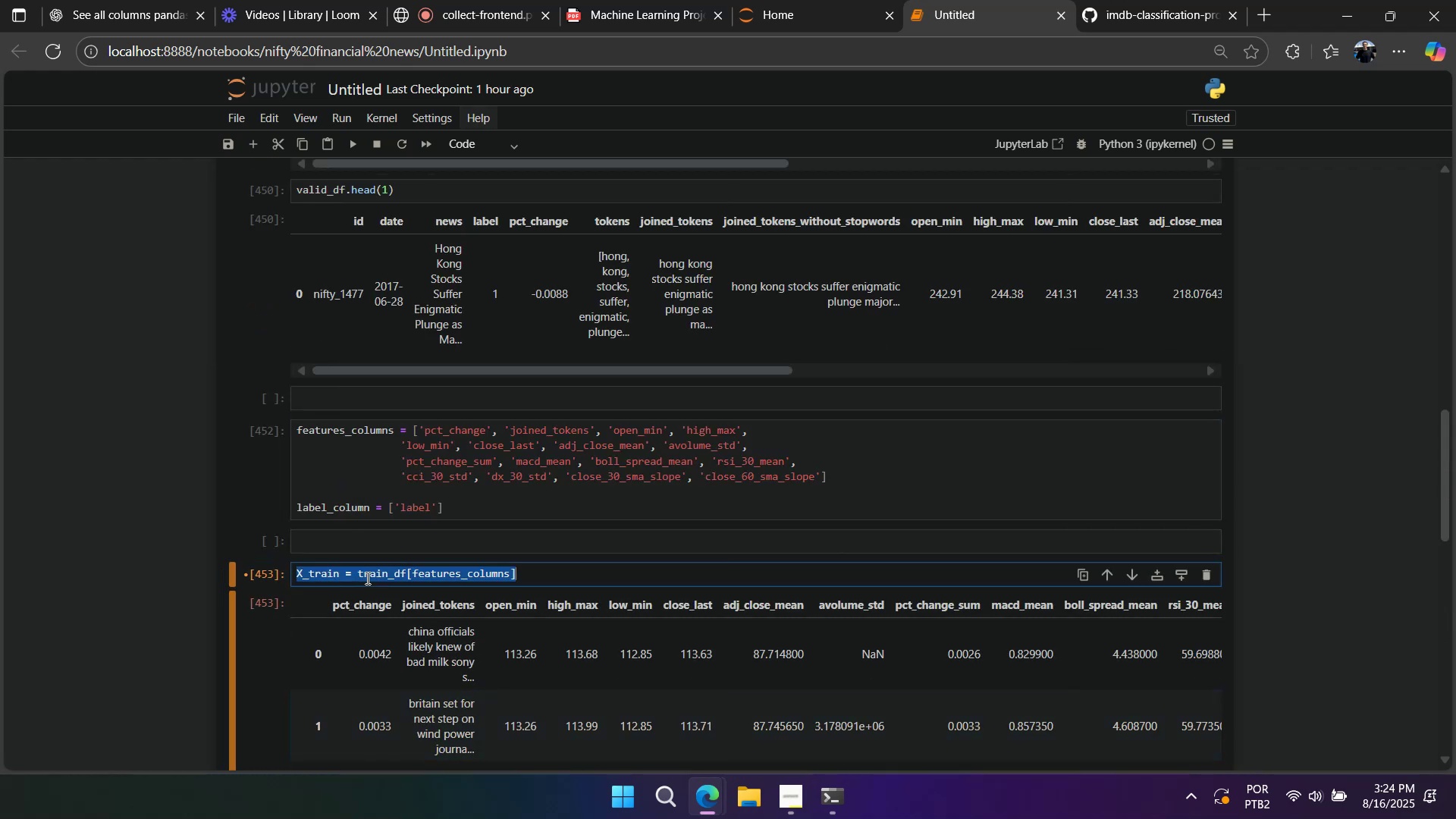 
triple_click([366, 578])
 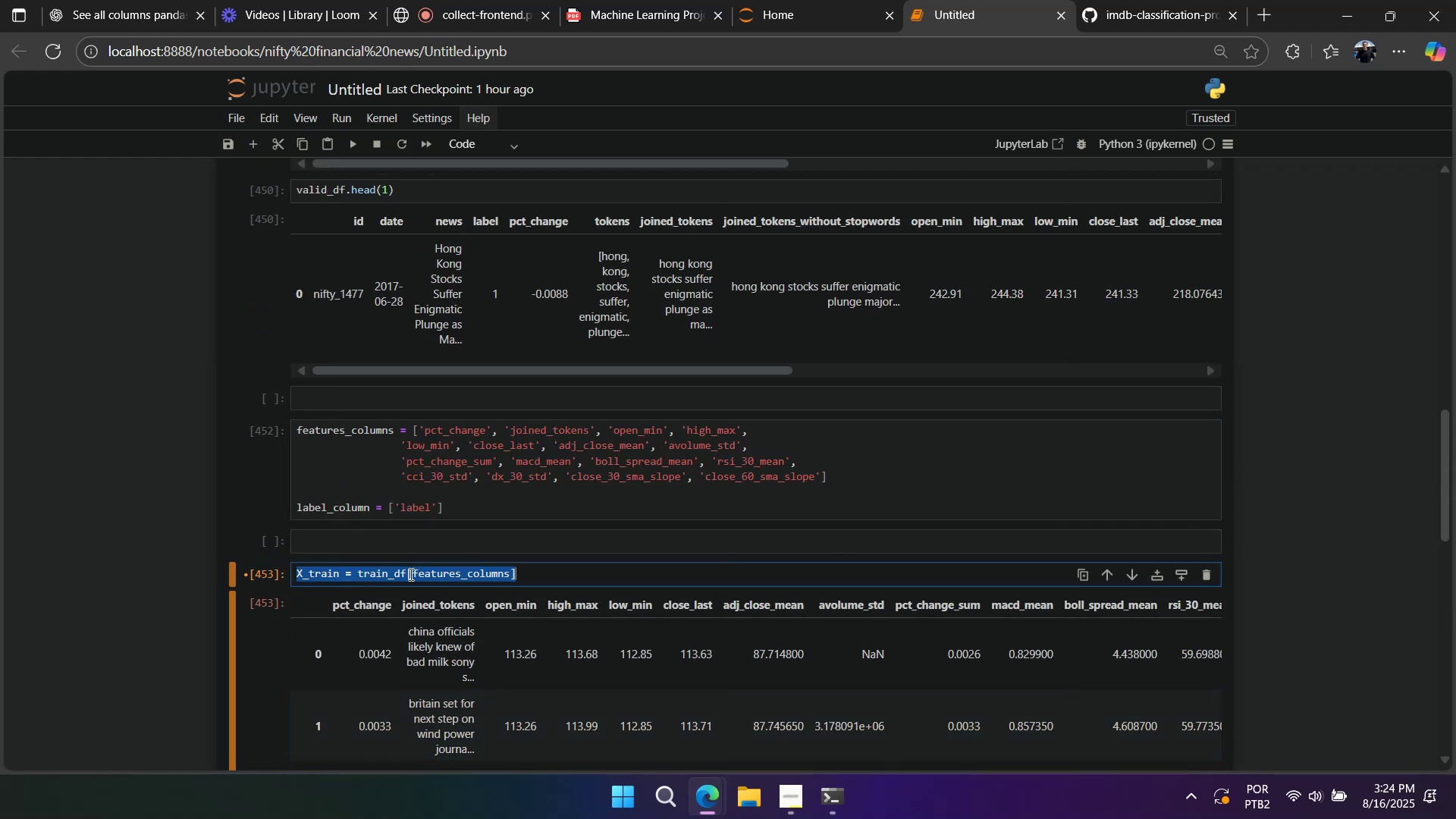 
key(Control+ControlLeft)
 